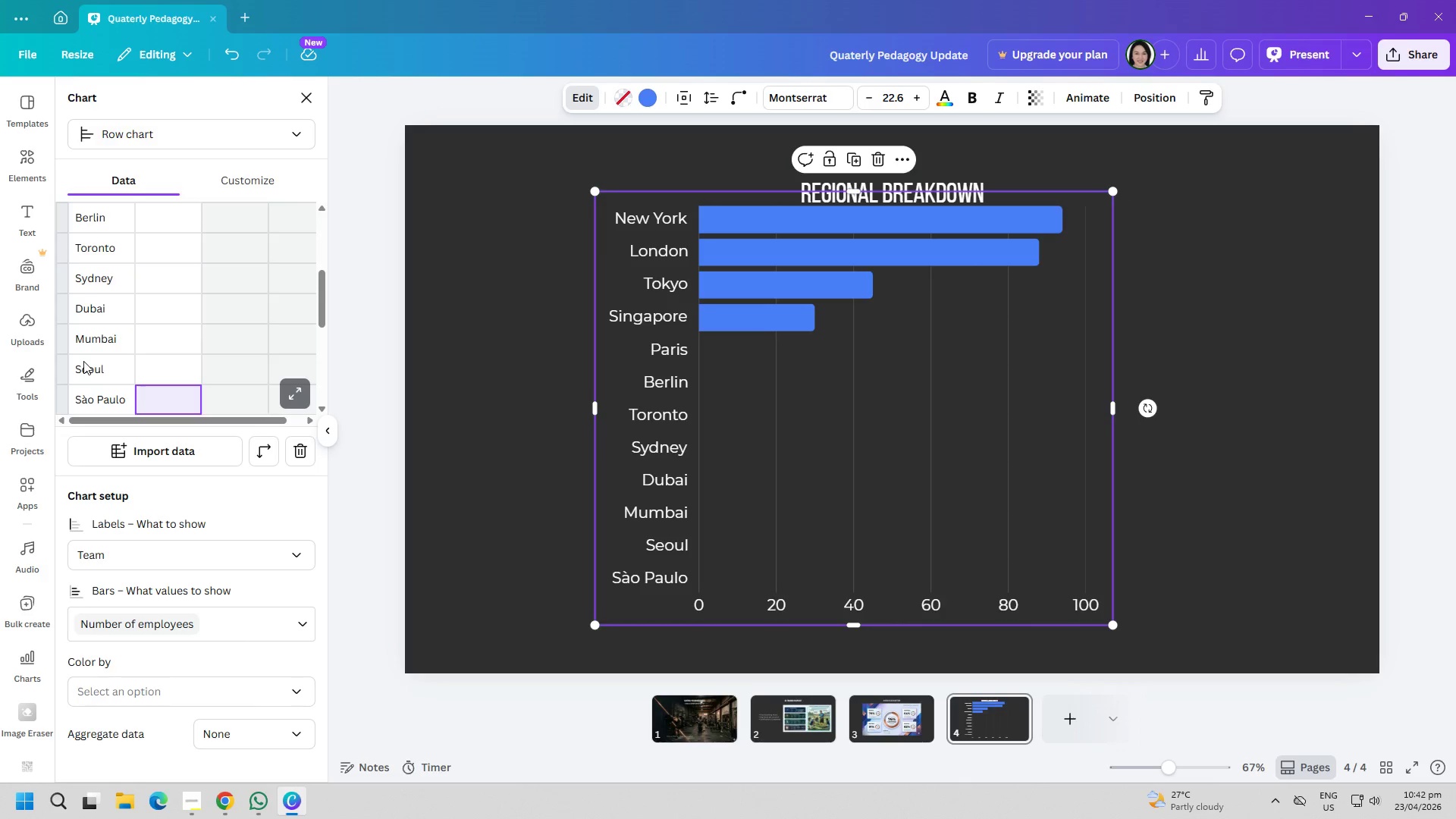 
key(Alt+AltLeft)
 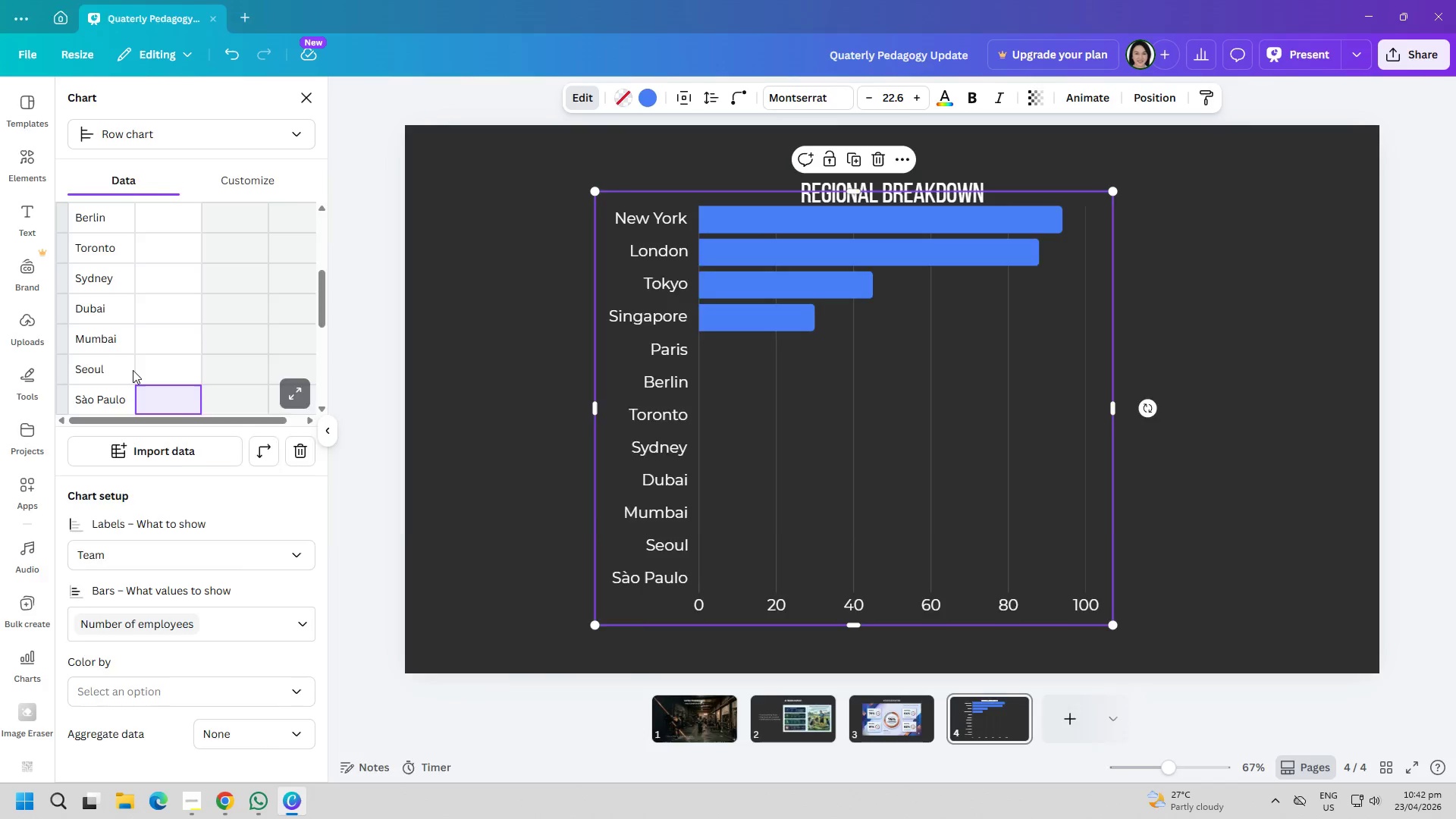 
key(Alt+Tab)
 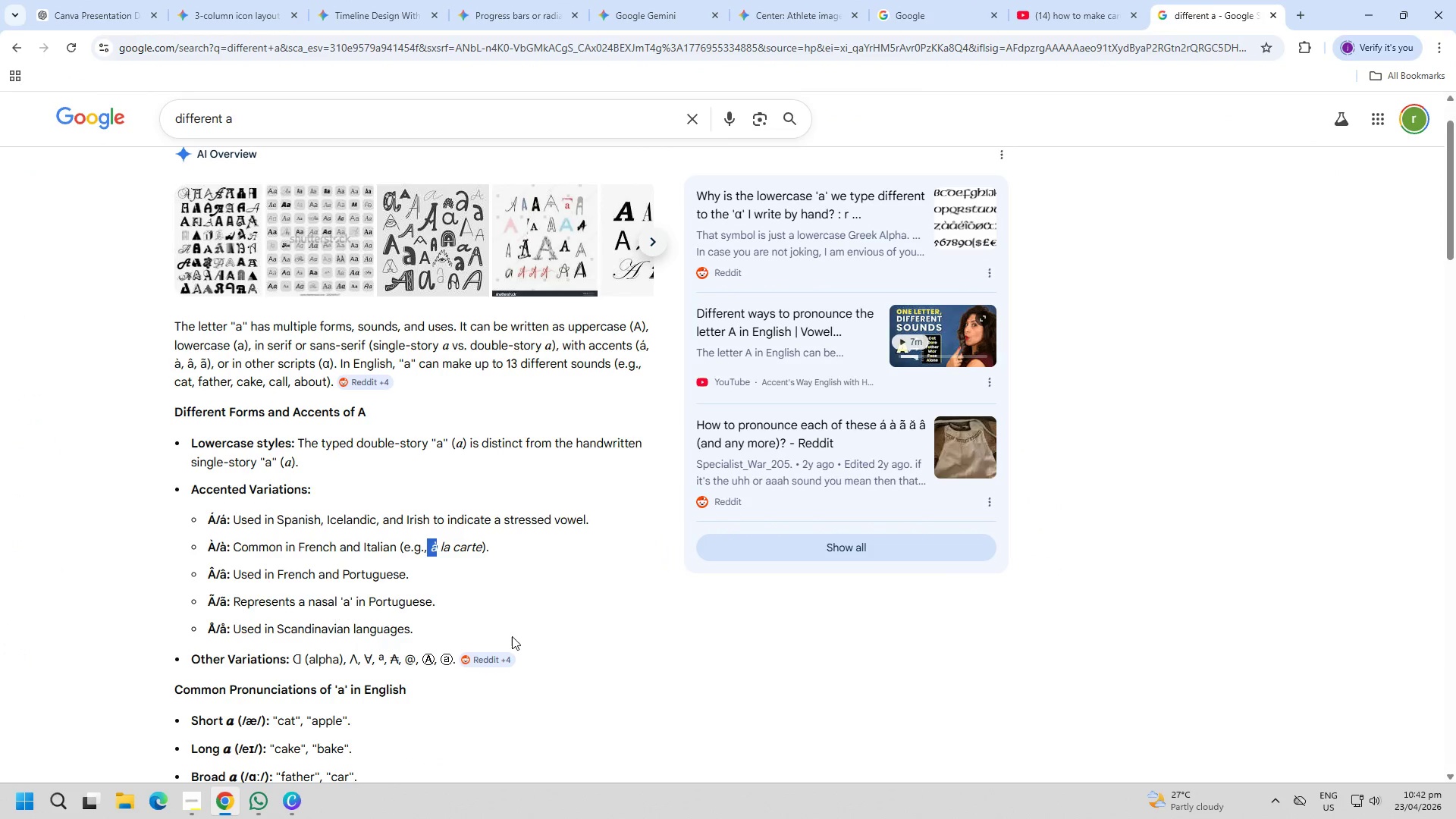 
left_click([645, 646])
 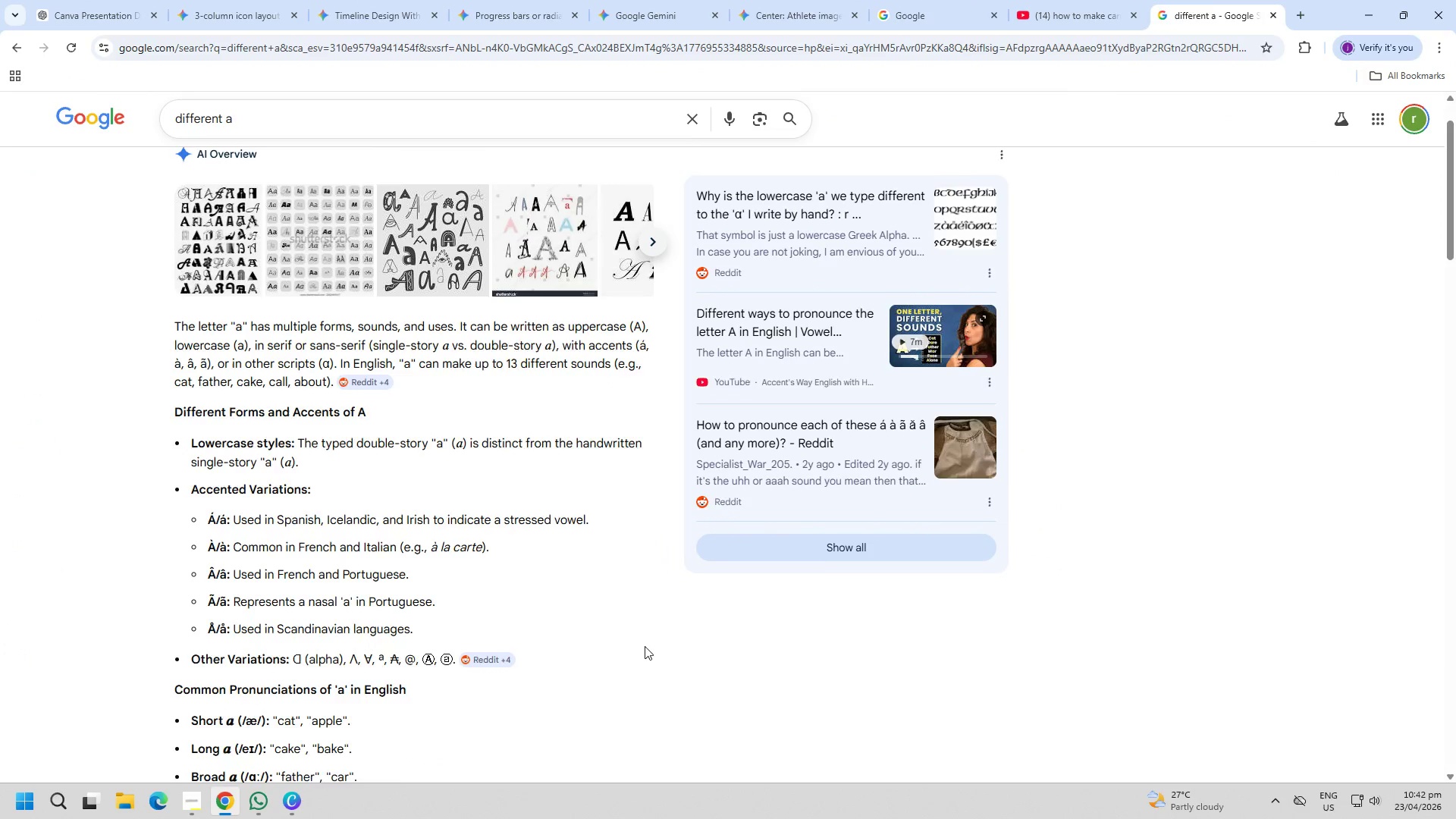 
scroll: coordinate [636, 623], scroll_direction: down, amount: 5.0
 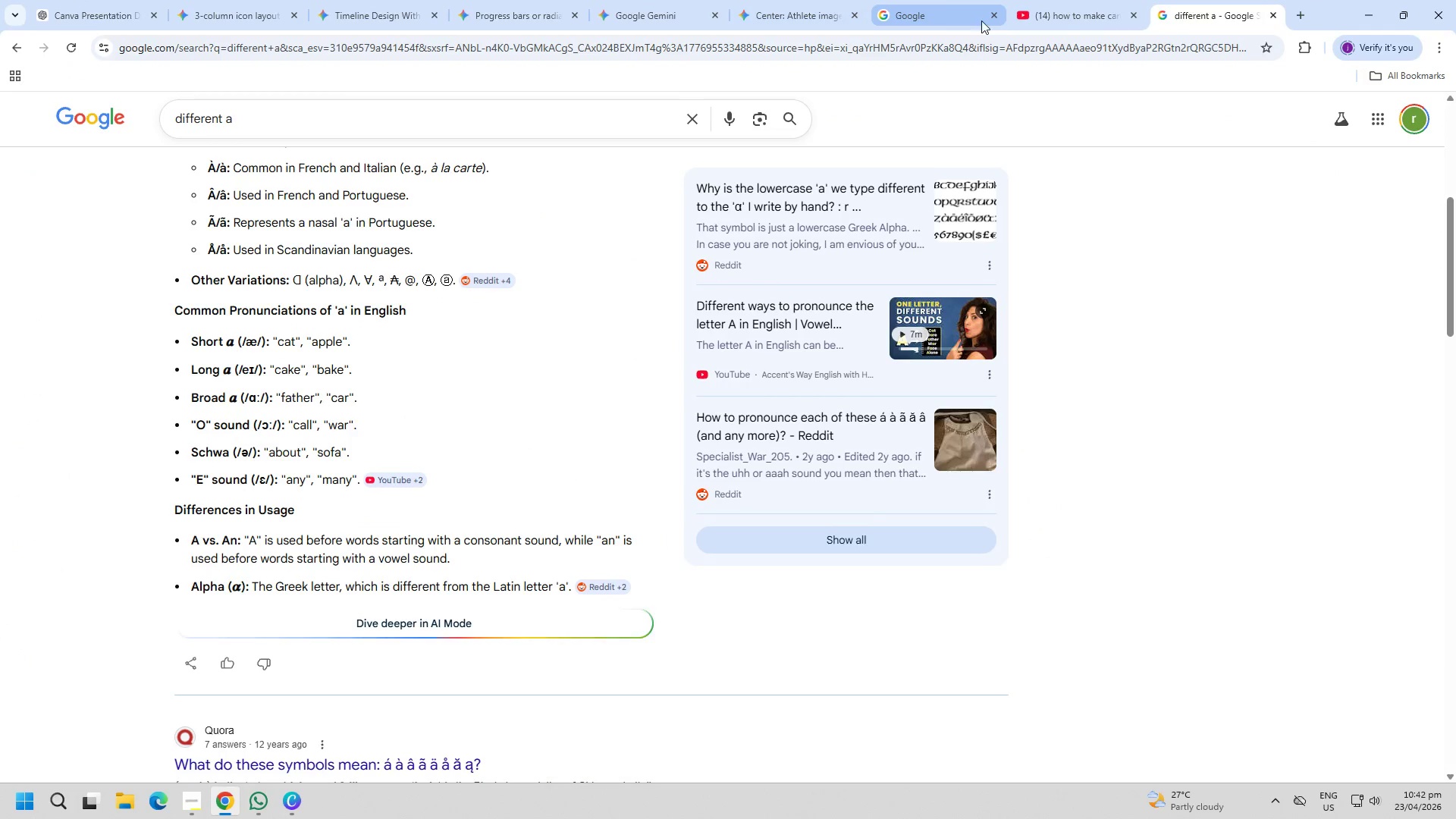 
left_click([1273, 19])
 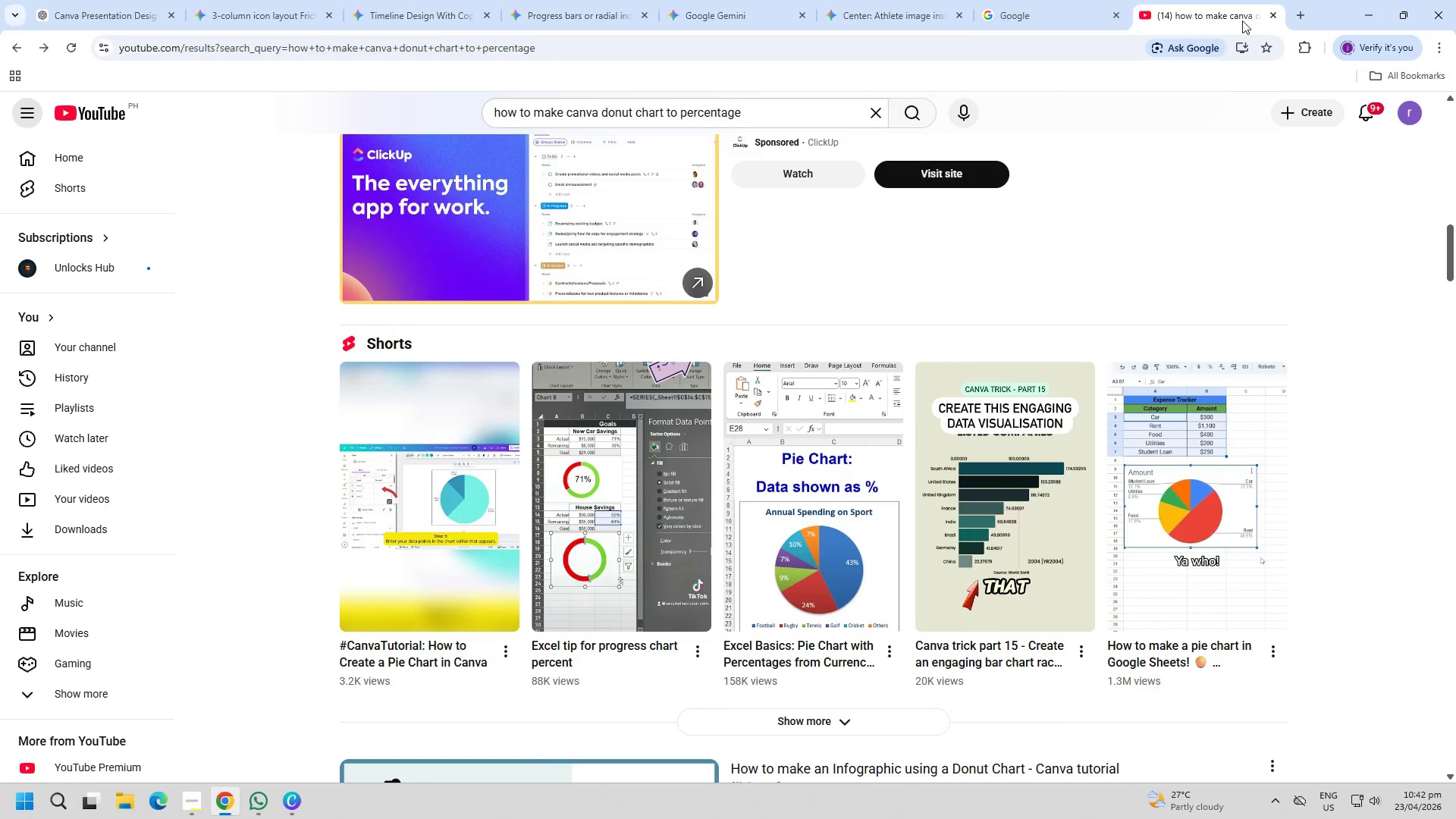 
left_click([1275, 19])
 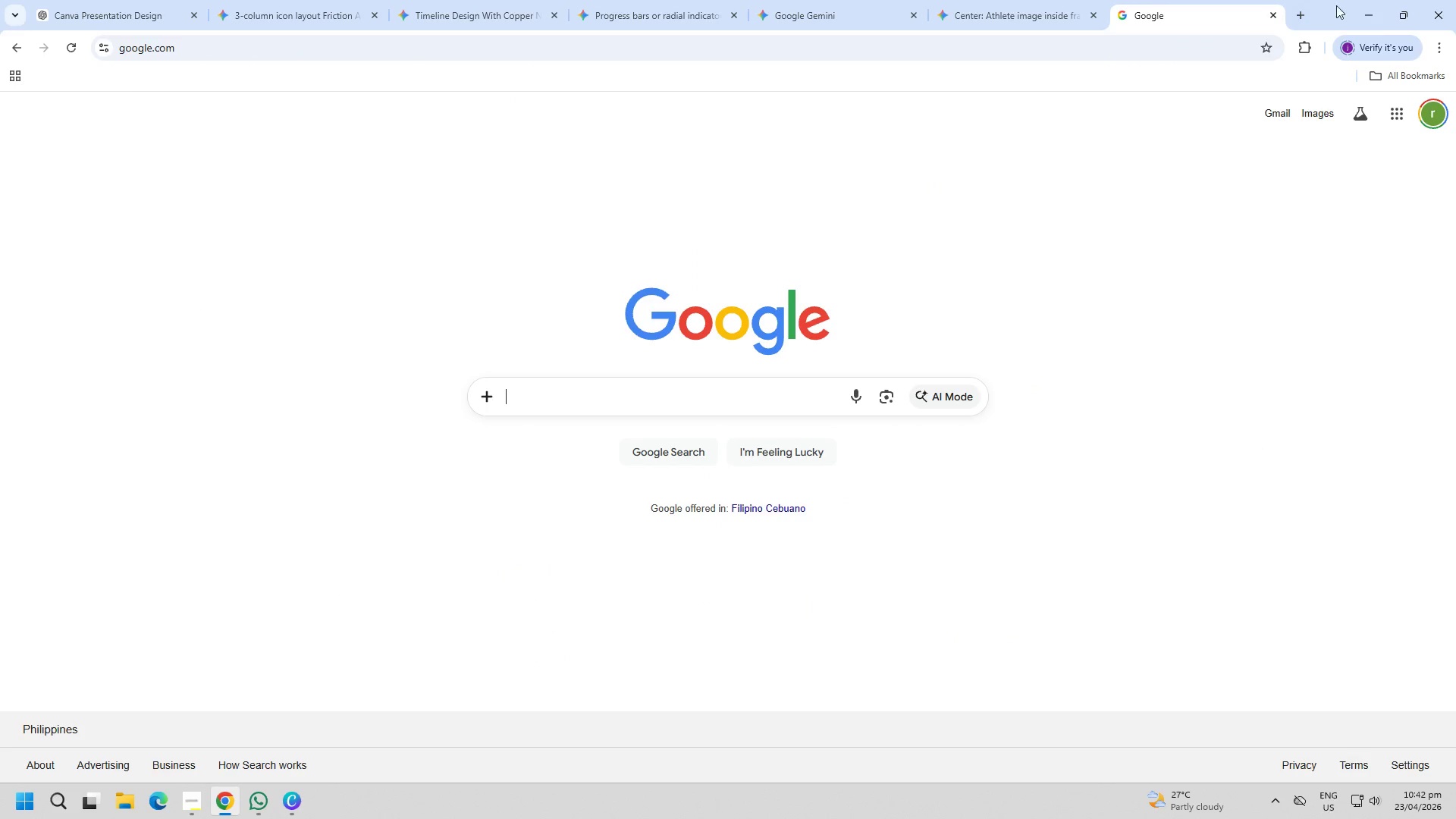 
left_click([1387, 7])
 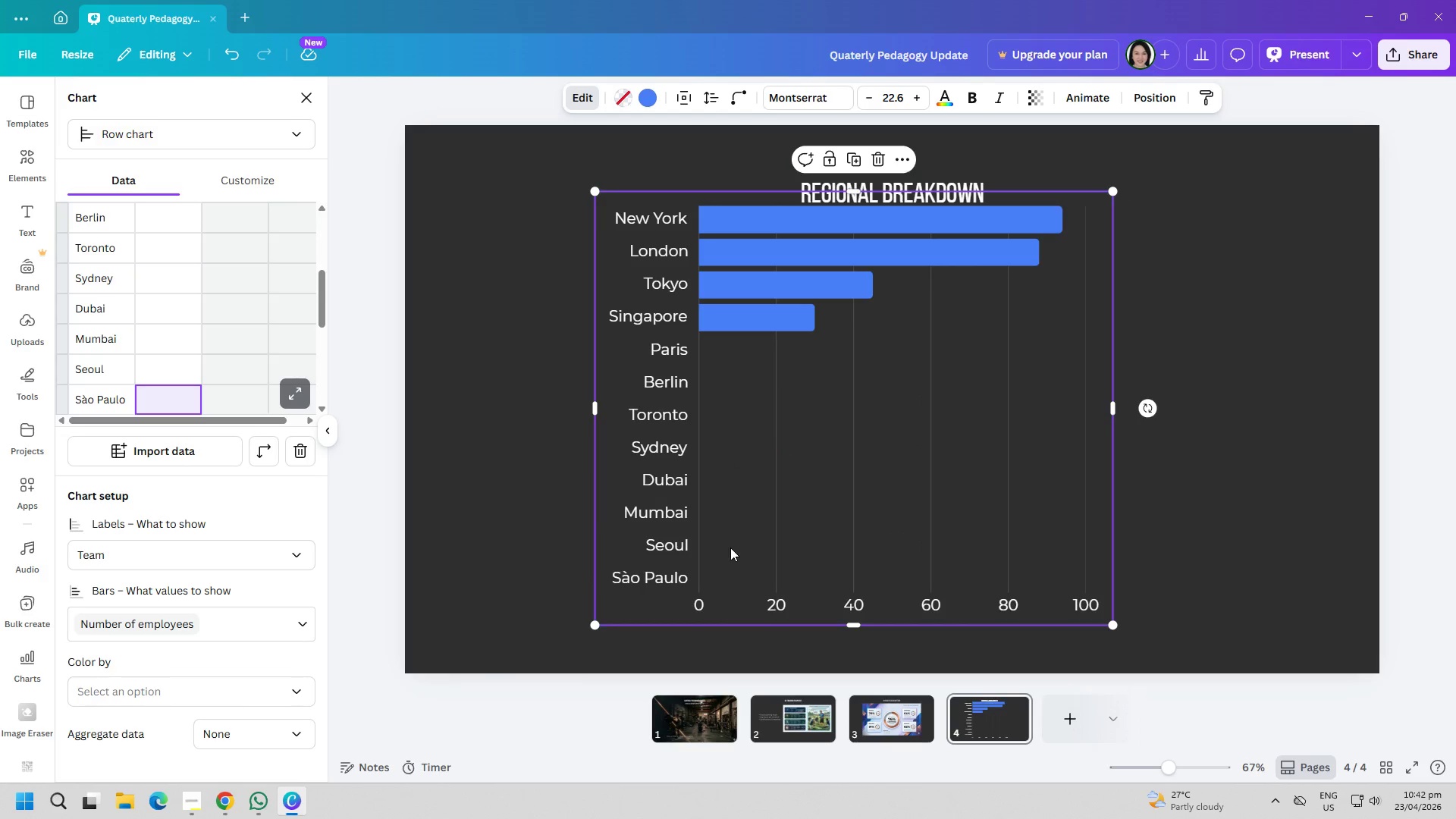 
scroll: coordinate [224, 307], scroll_direction: up, amount: 7.0
 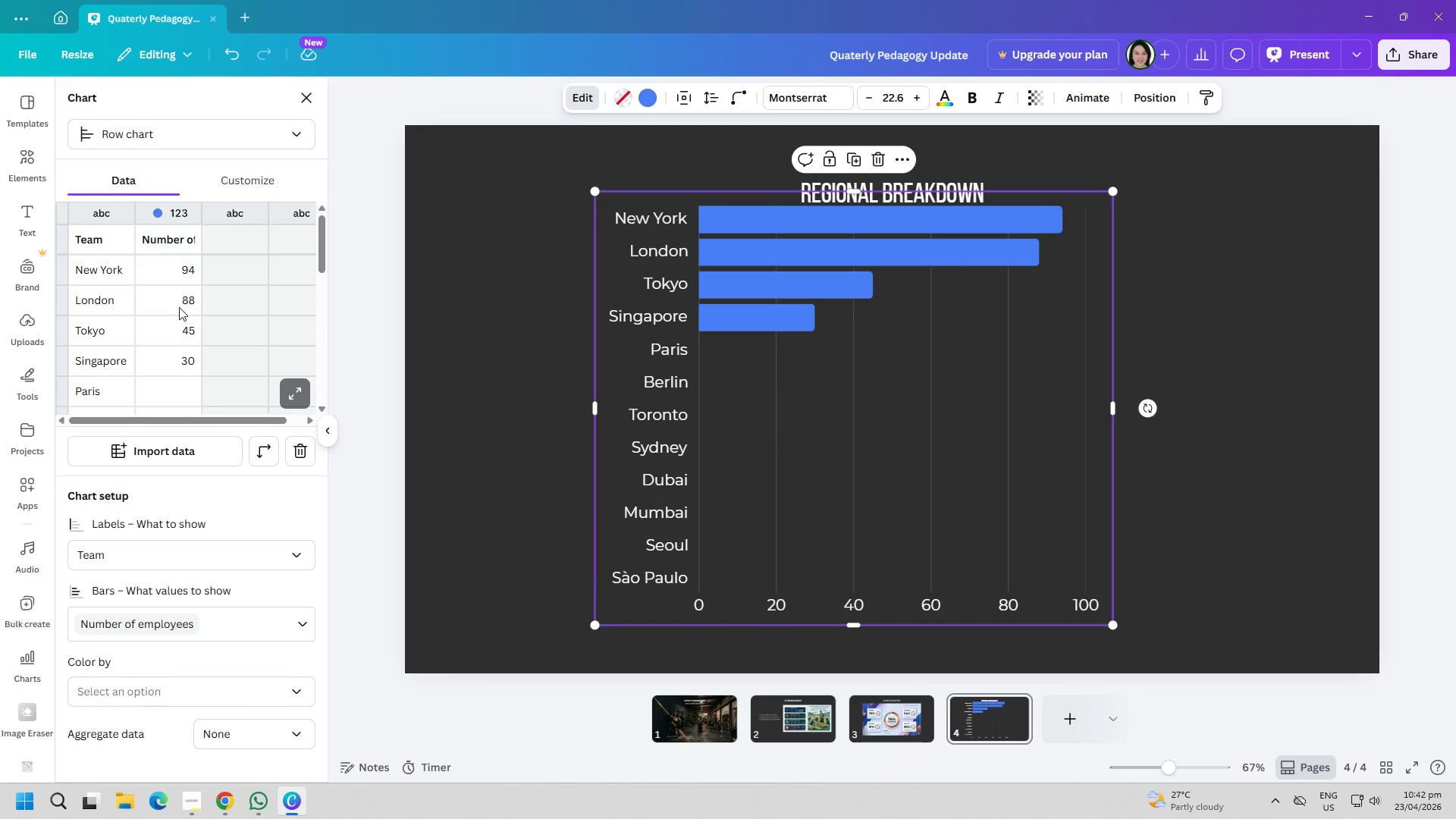 
double_click([179, 307])
 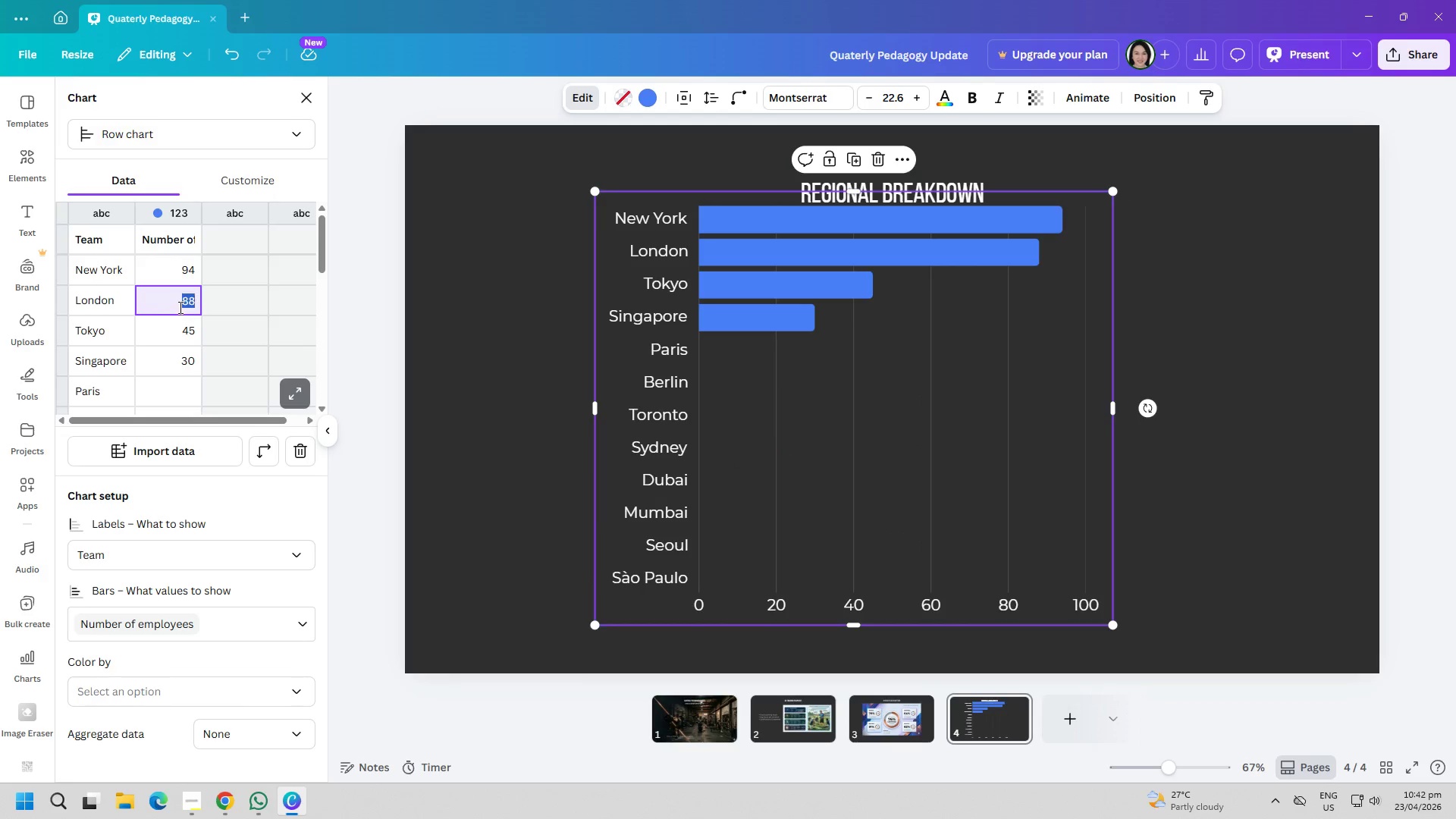 
triple_click([179, 307])
 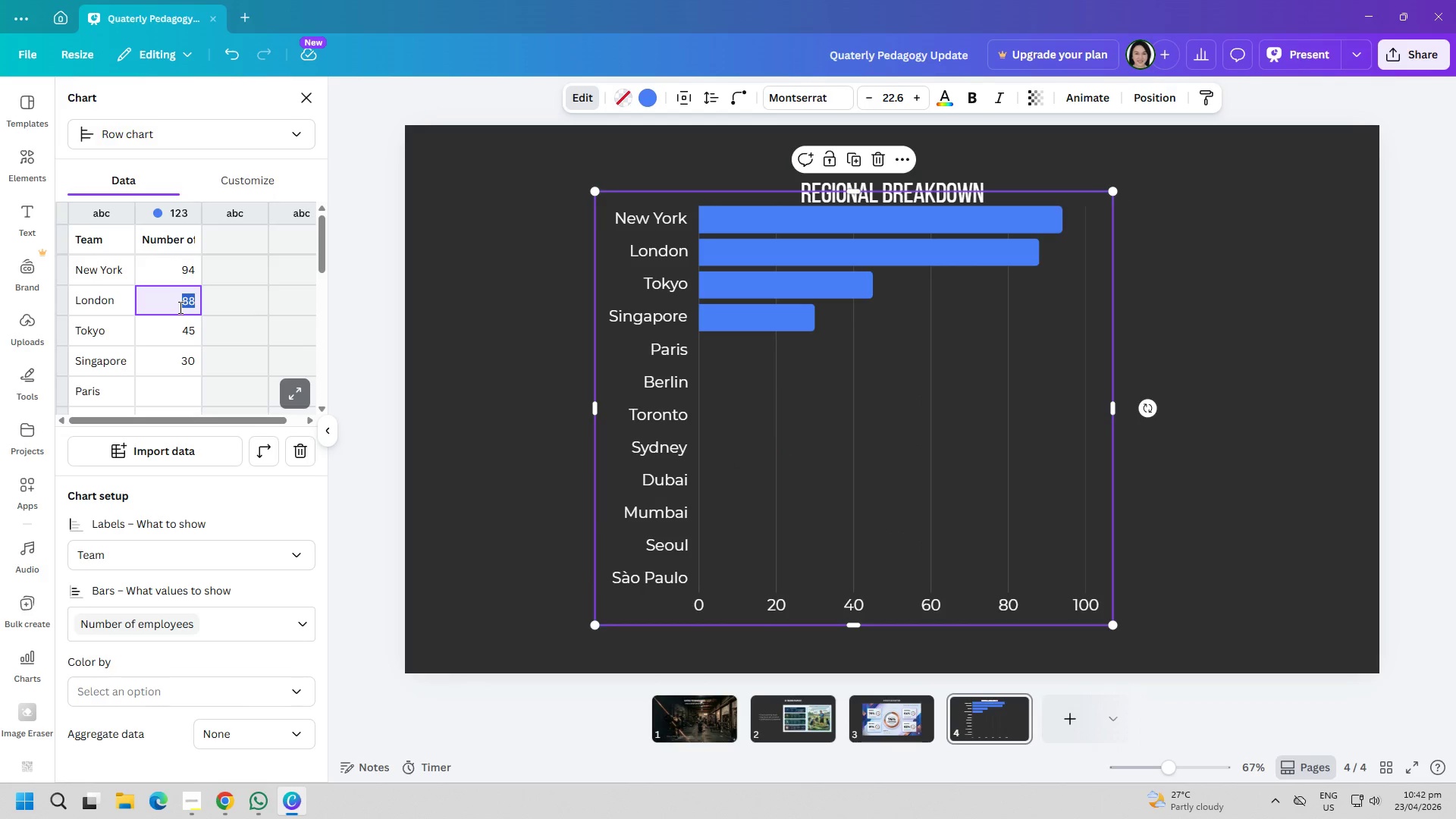 
triple_click([179, 307])
 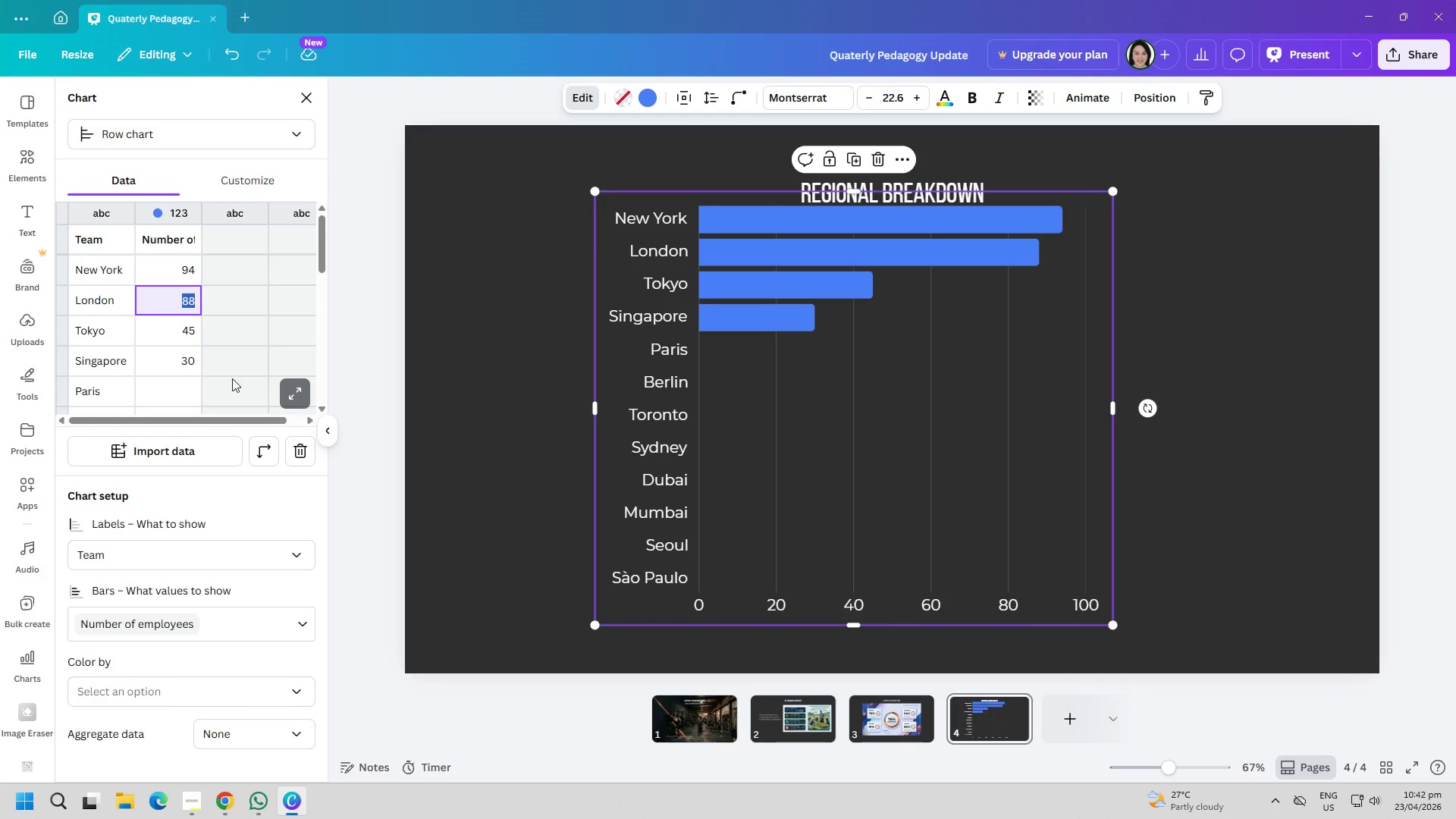 
double_click([193, 331])
 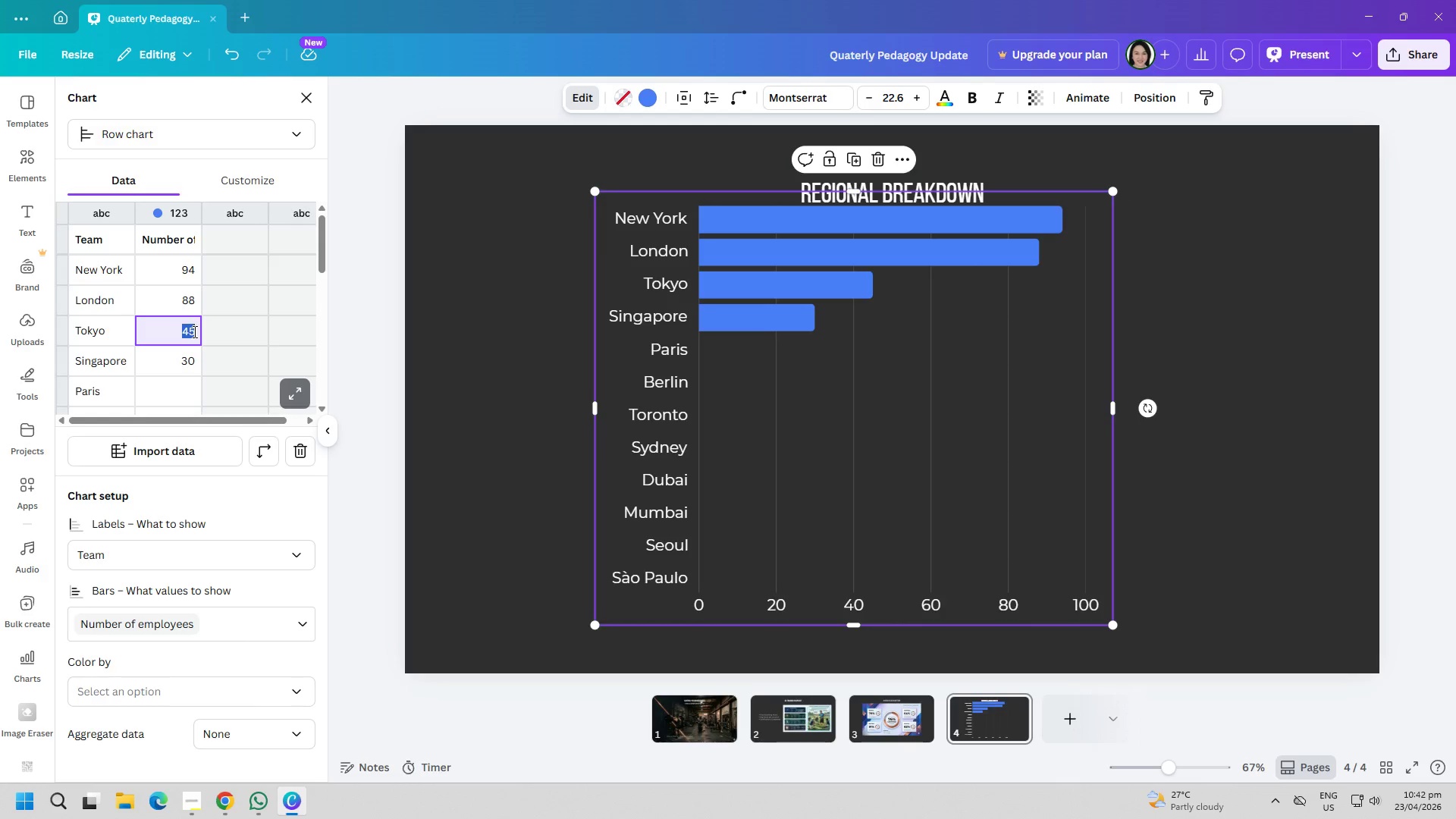 
triple_click([193, 331])
 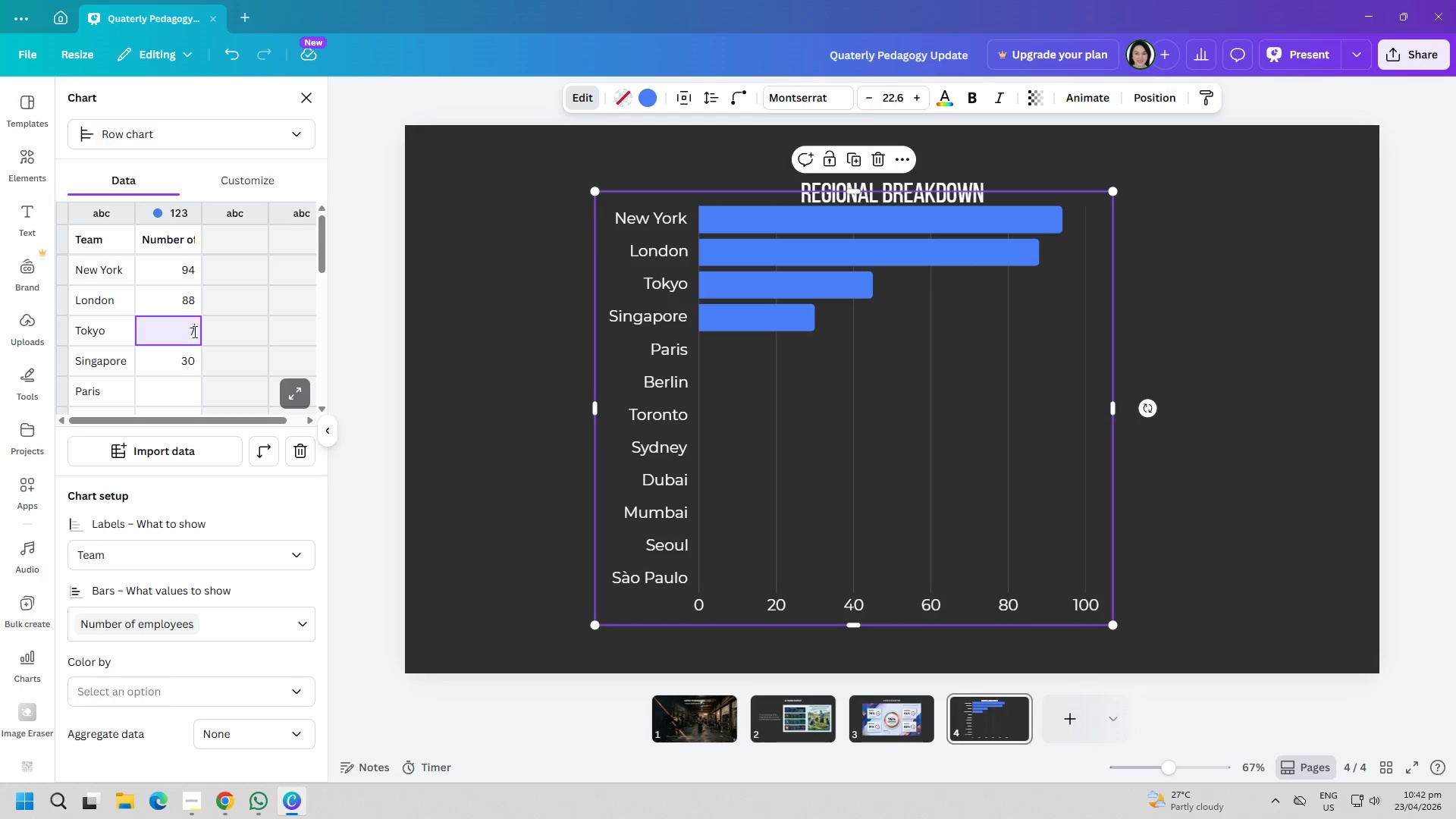 
key(7)
 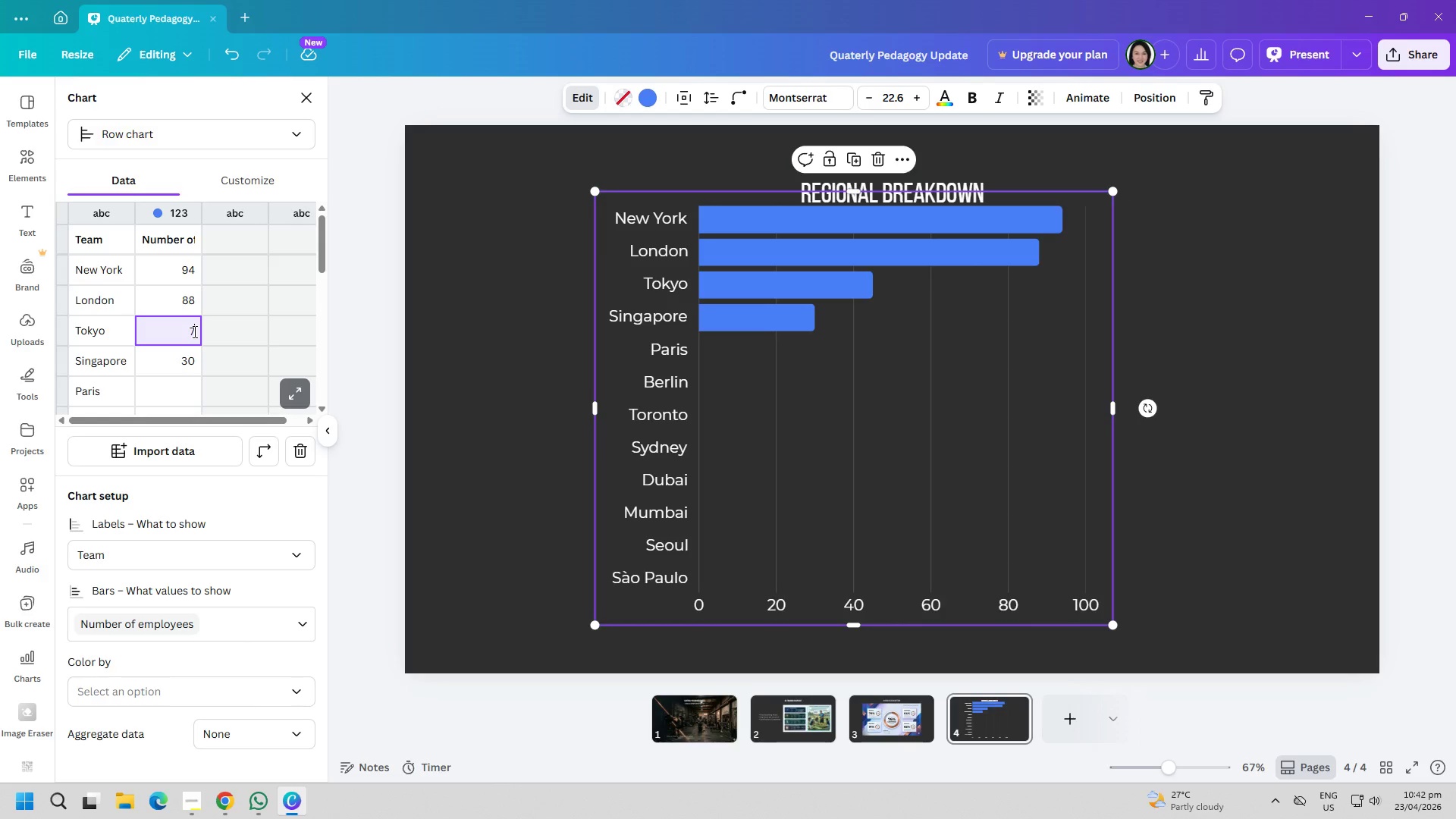 
key(9)
 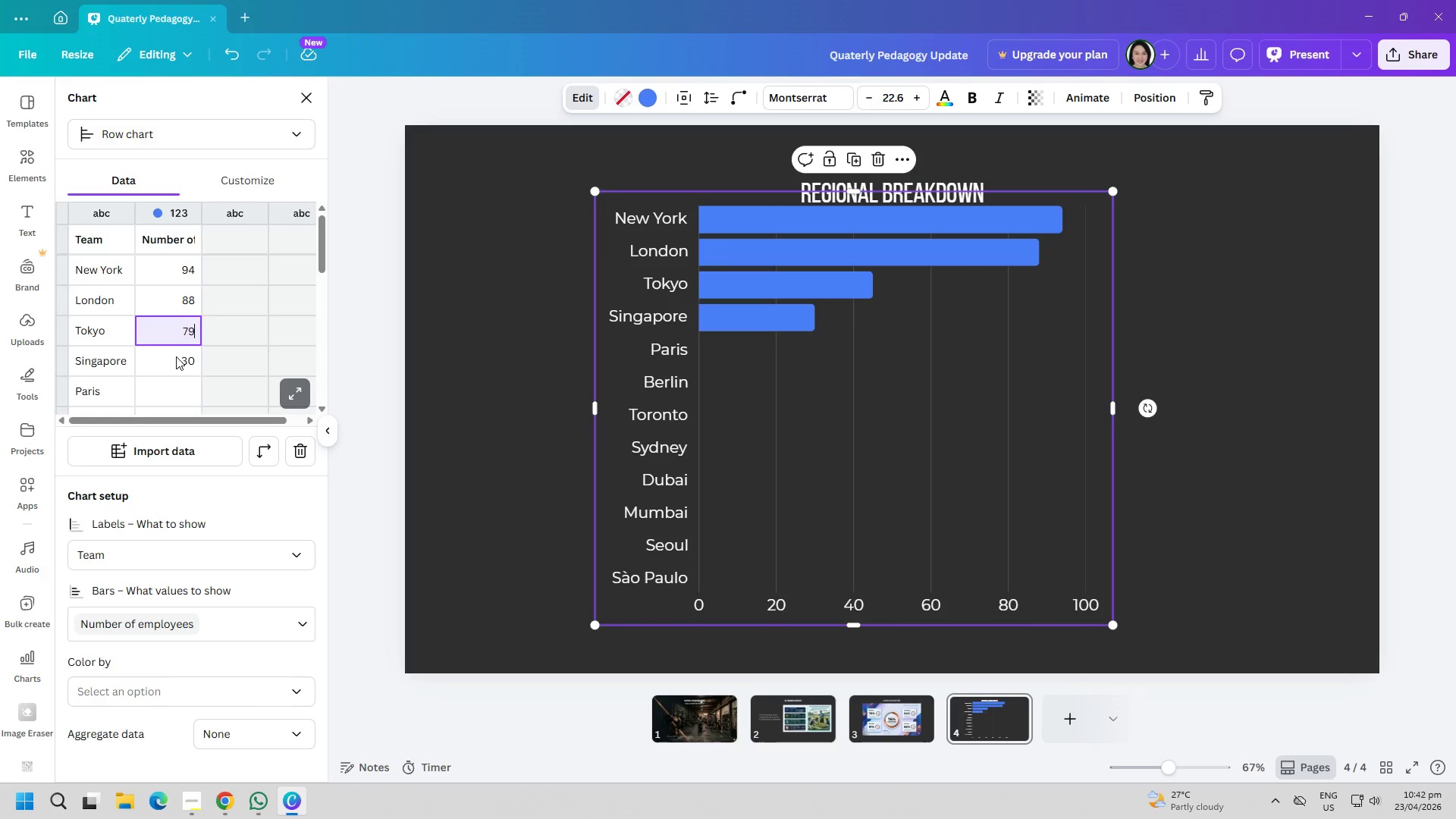 
left_click([176, 356])
 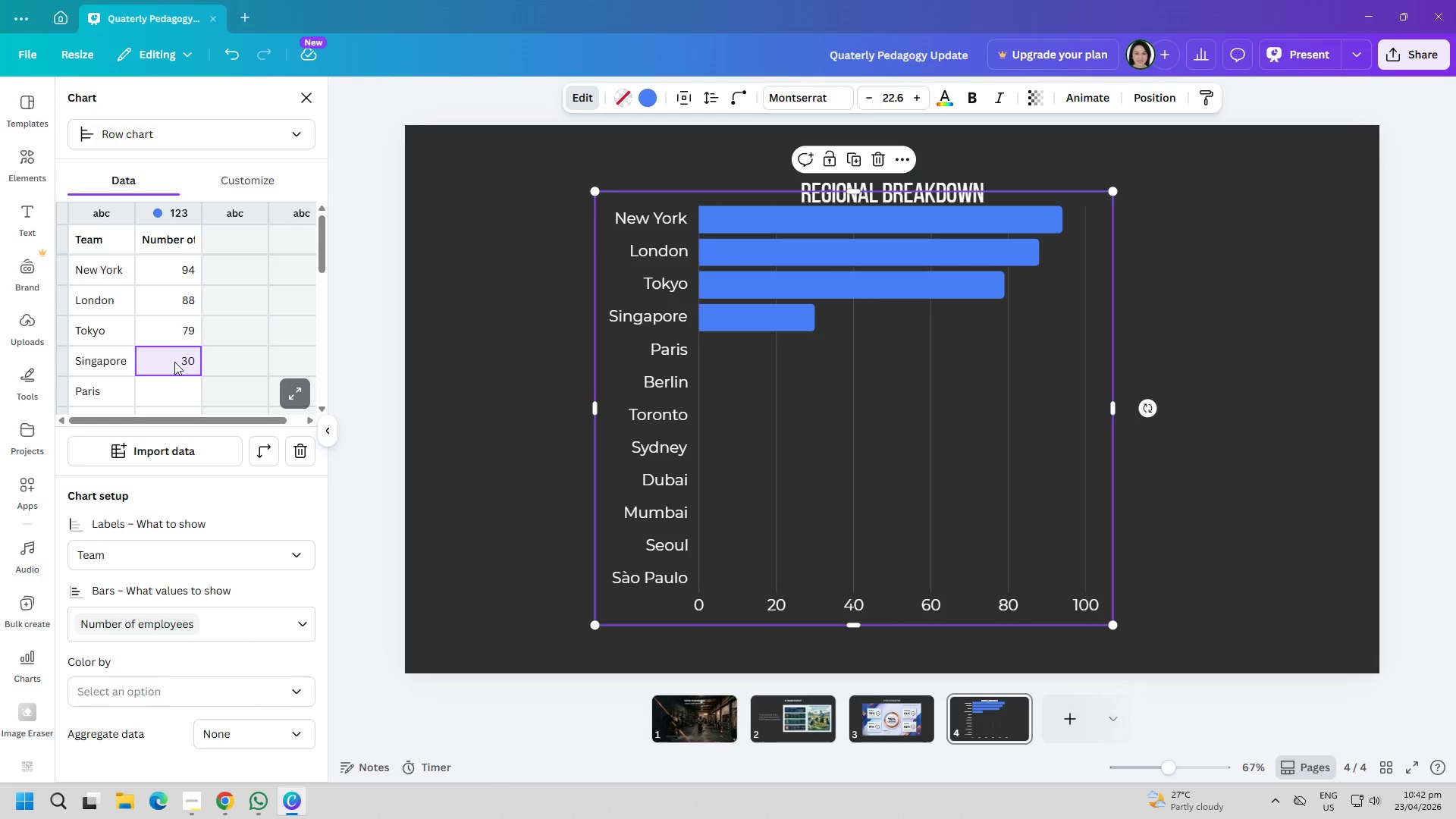 
double_click([174, 362])
 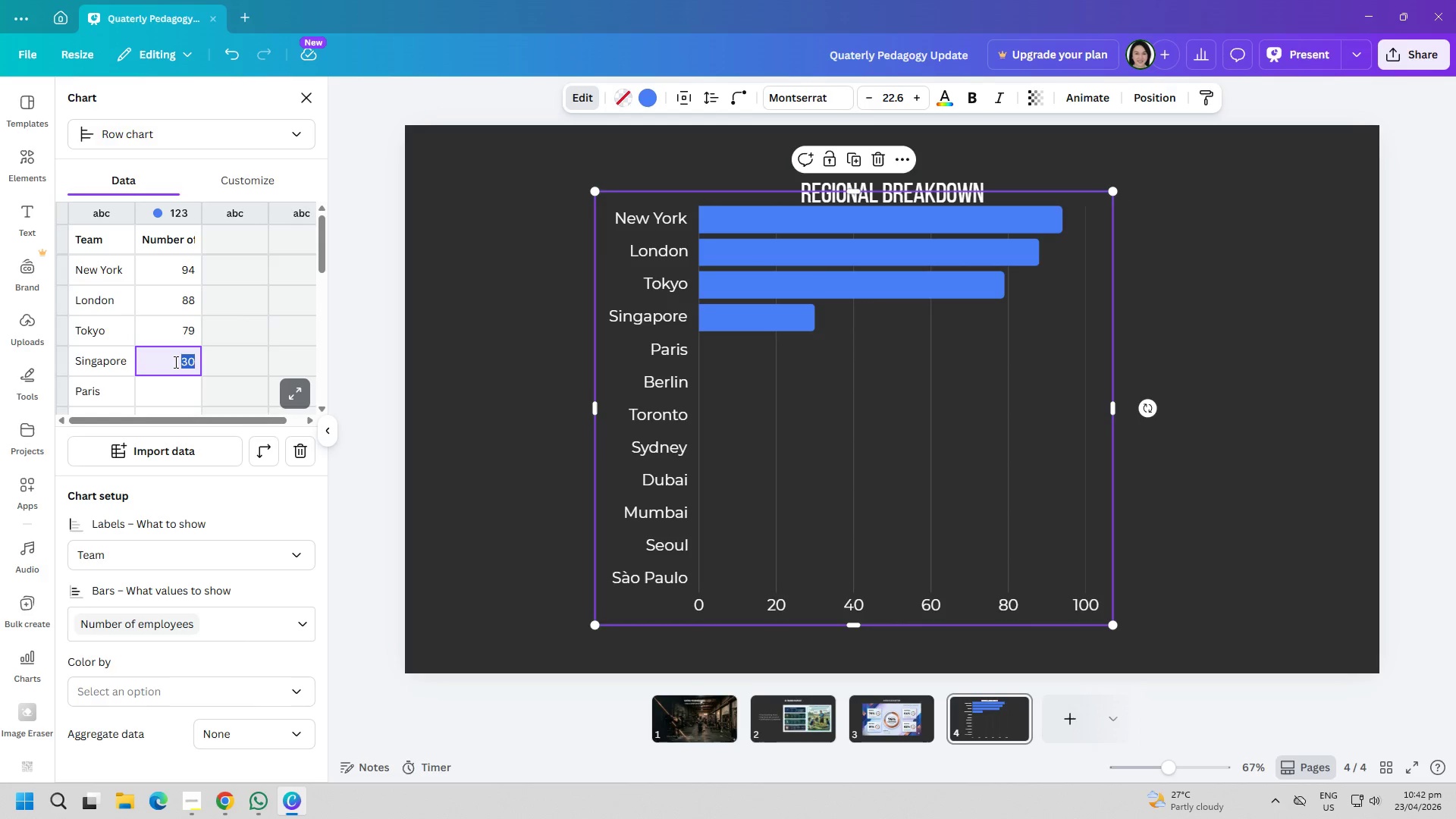 
triple_click([174, 362])
 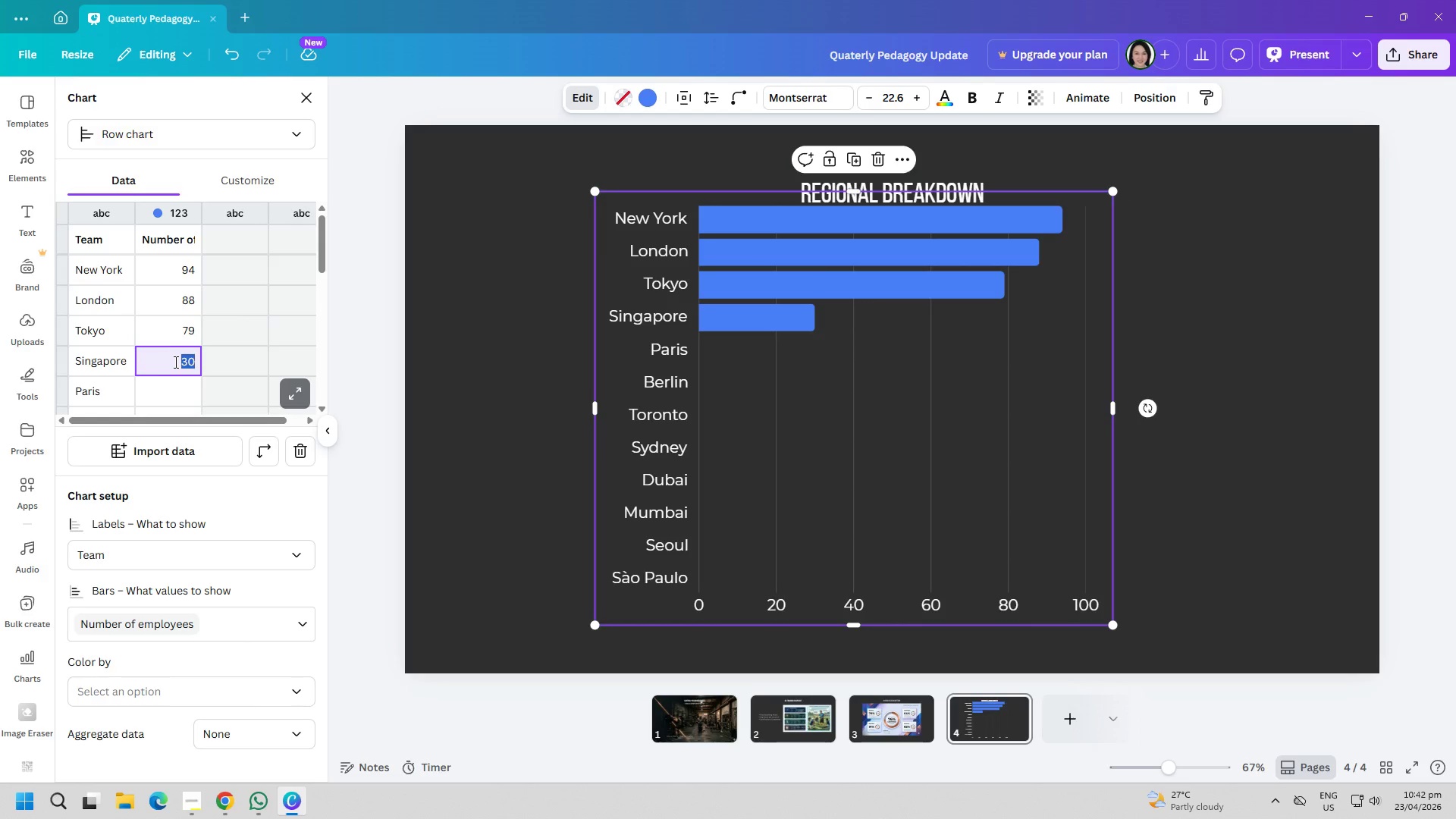 
key(9)
 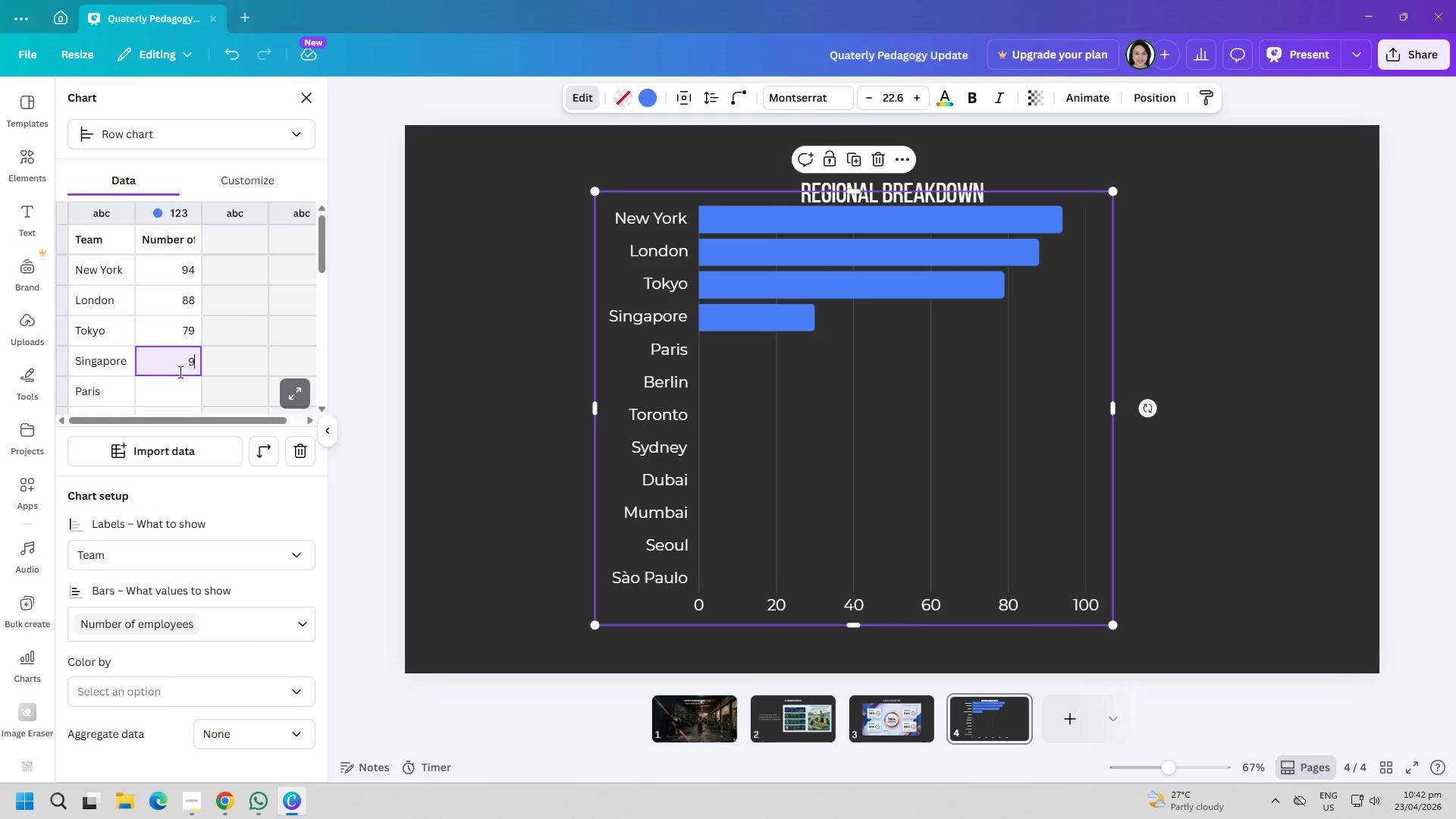 
key(1)
 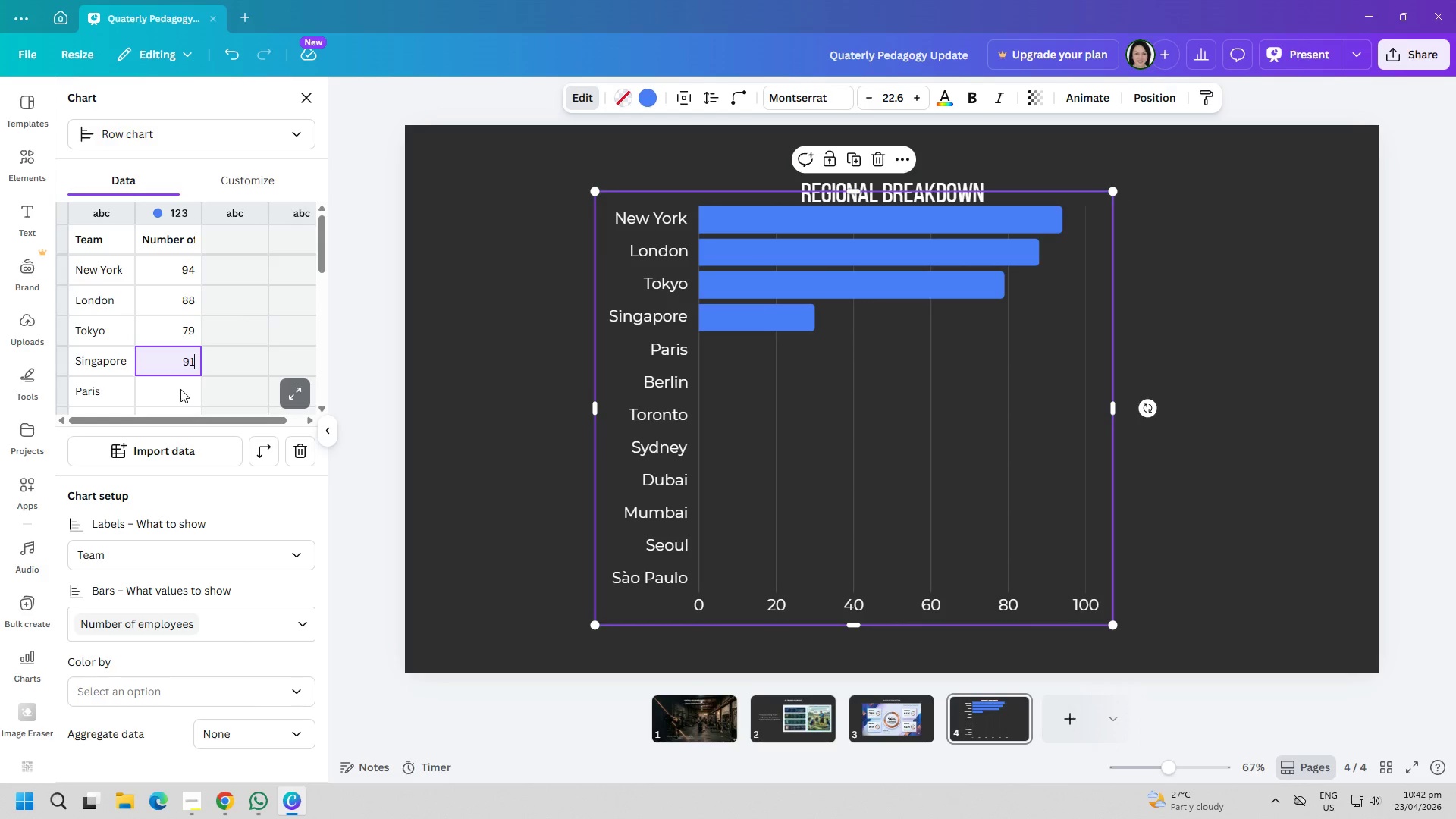 
left_click([183, 389])
 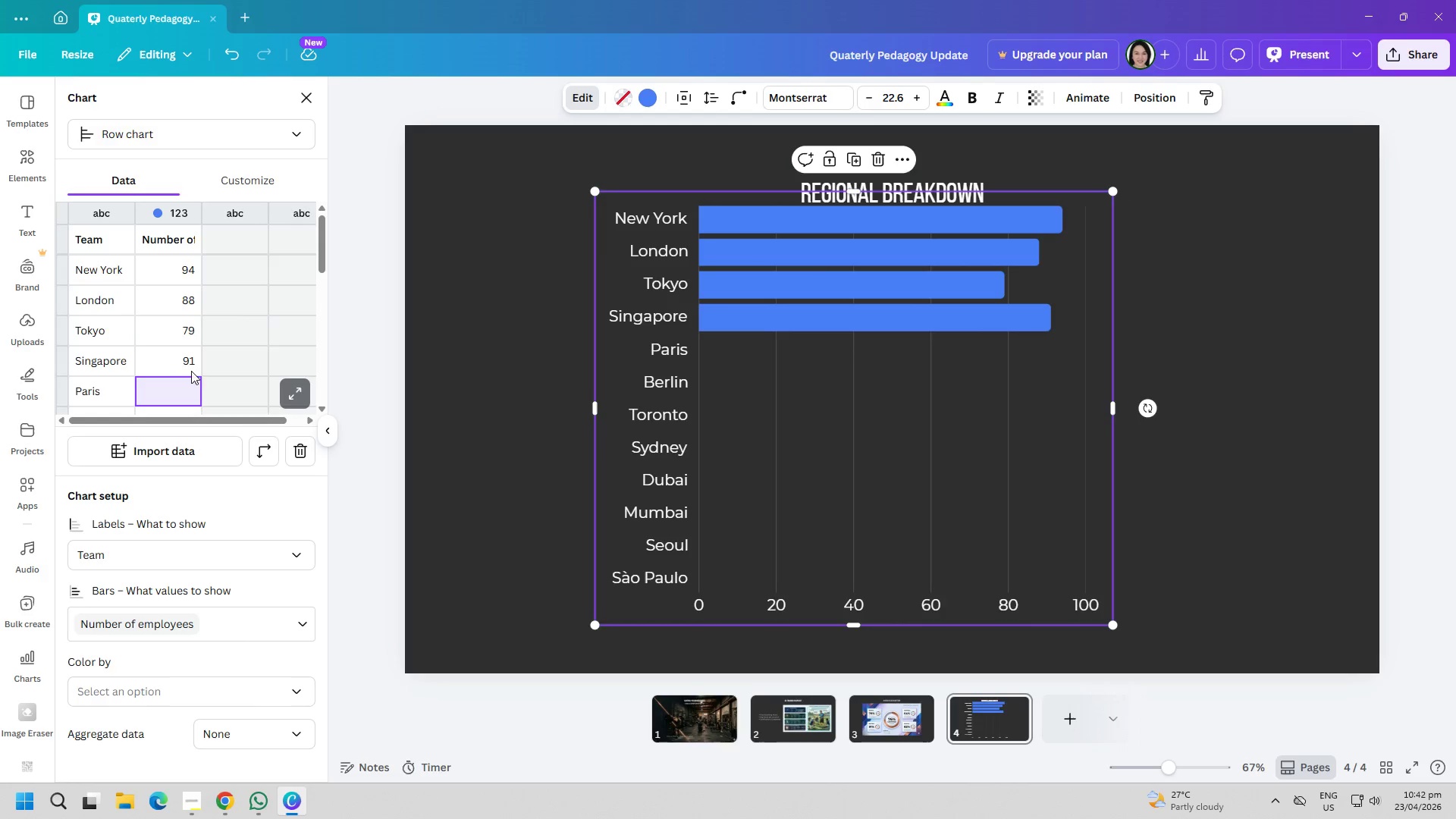 
scroll: coordinate [179, 380], scroll_direction: down, amount: 2.0
 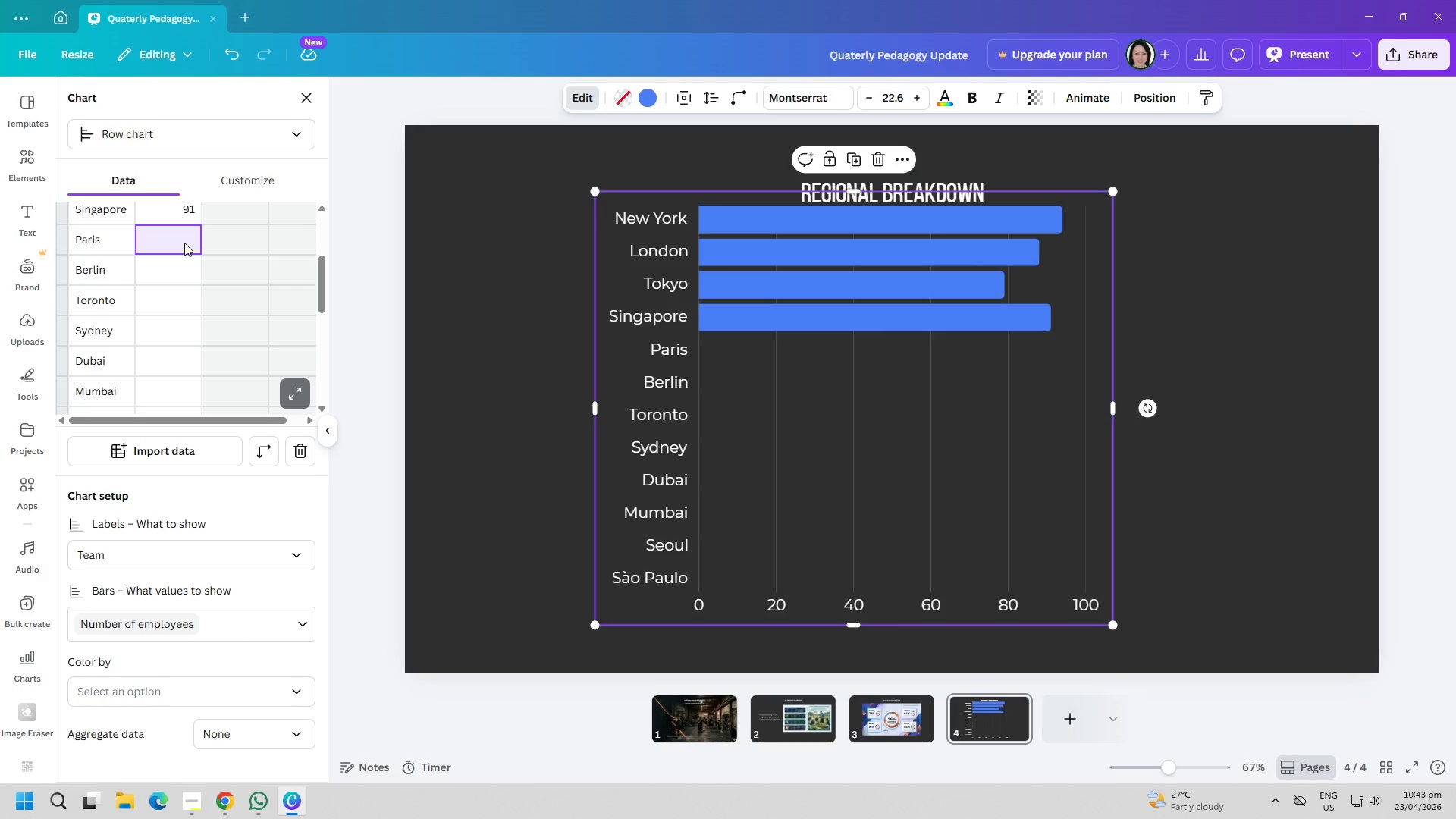 
double_click([184, 243])
 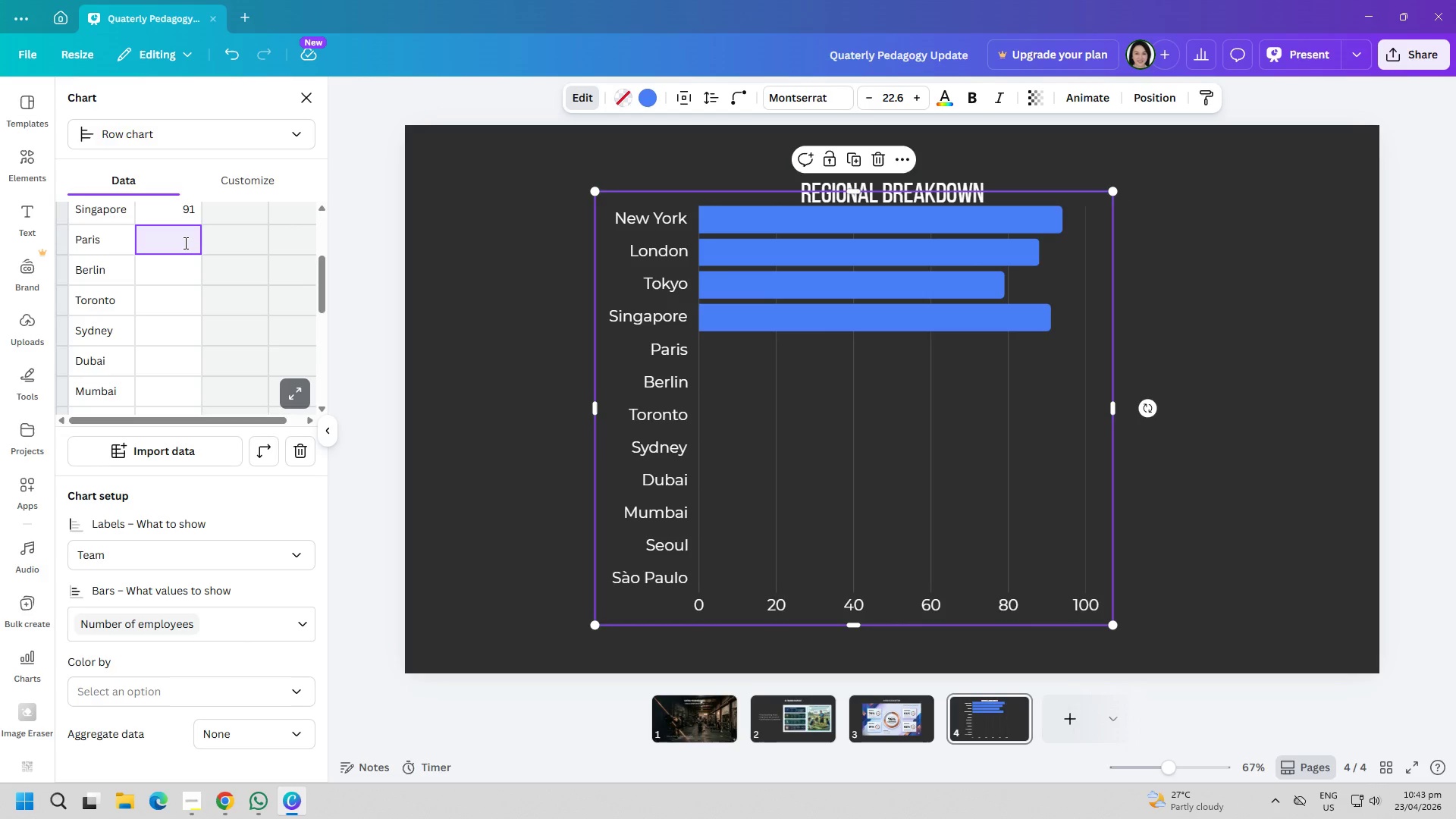 
triple_click([184, 243])
 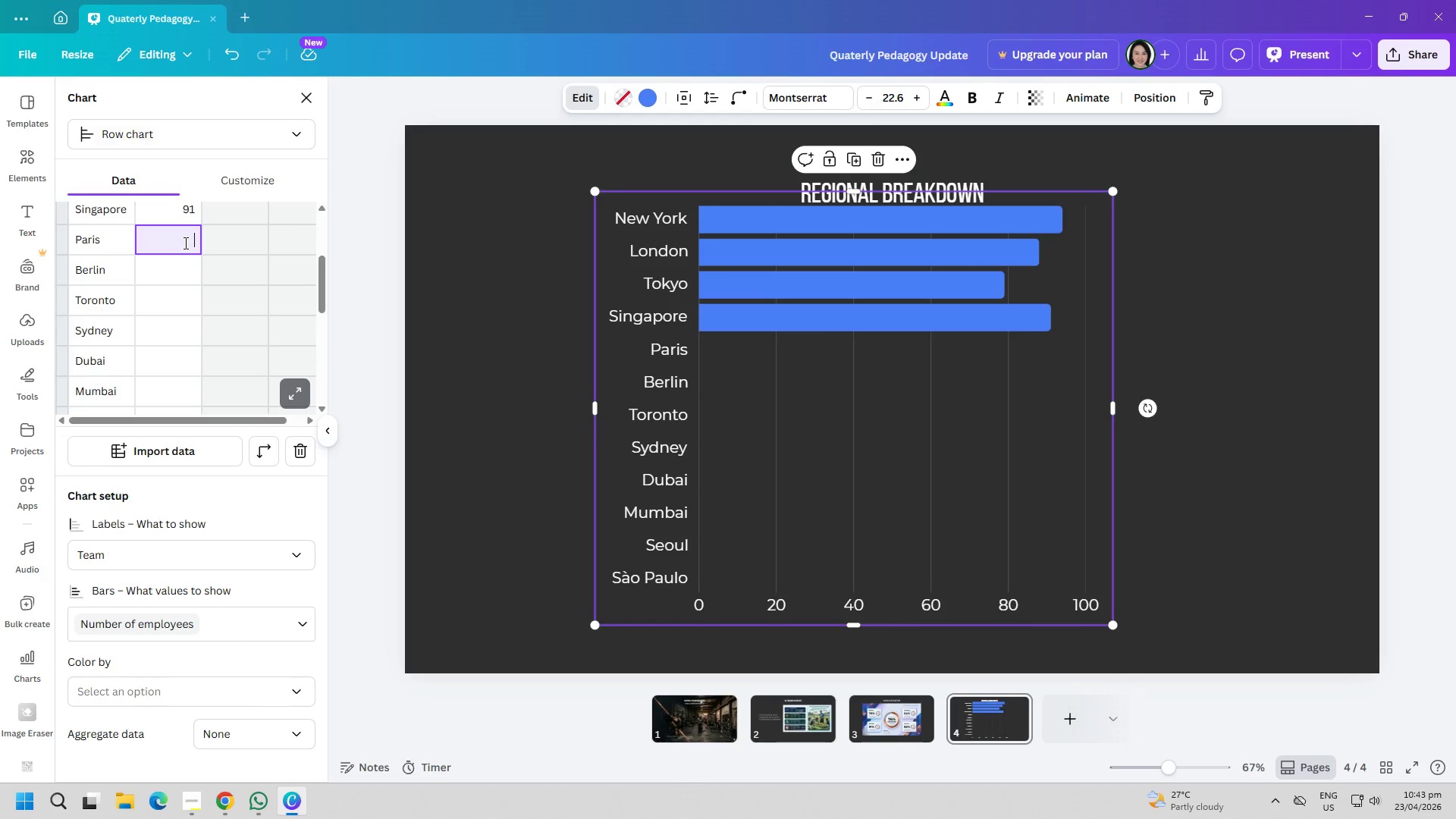 
type(75)
 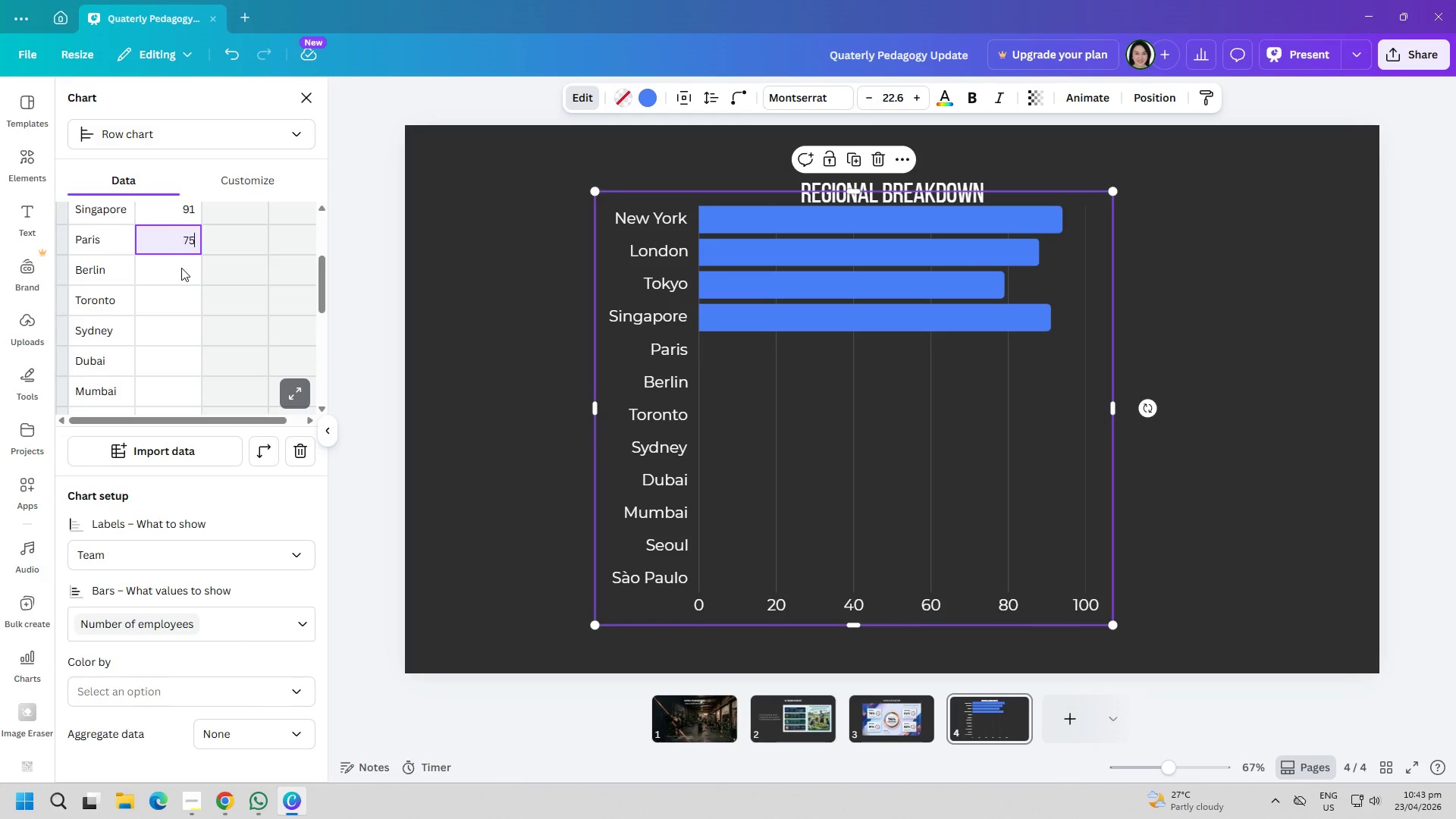 
left_click([181, 268])
 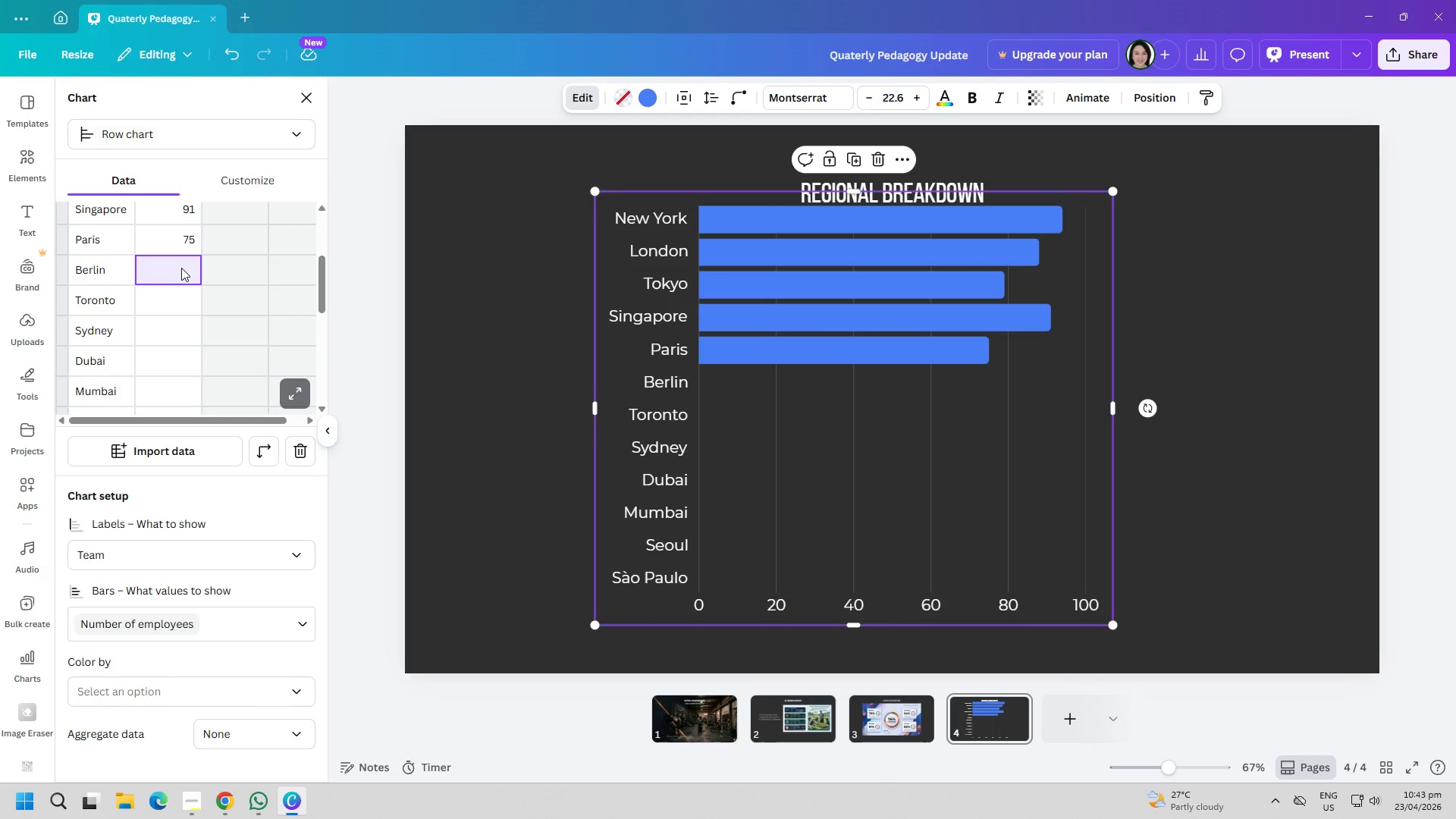 
double_click([181, 268])
 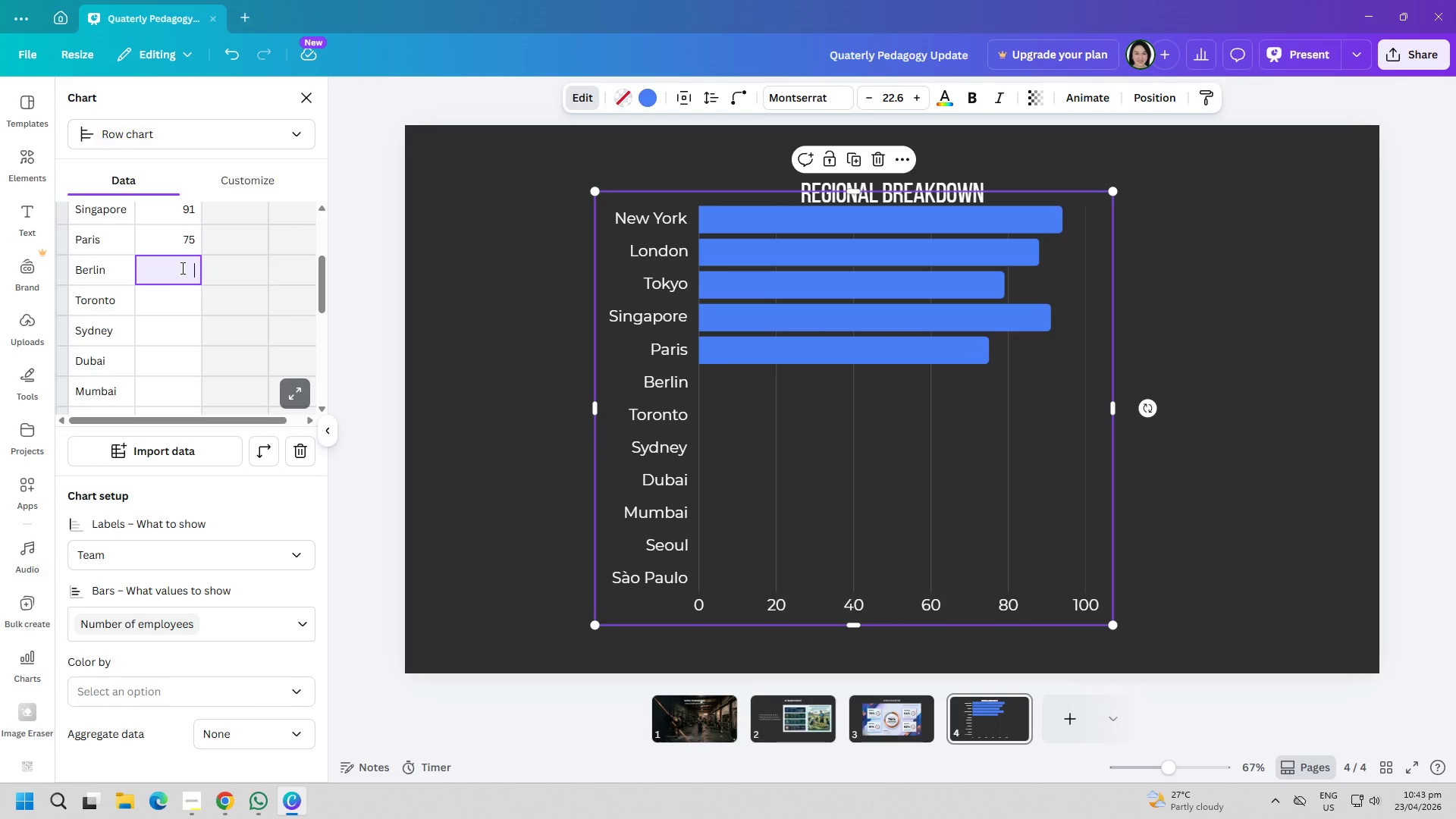 
type(71)
 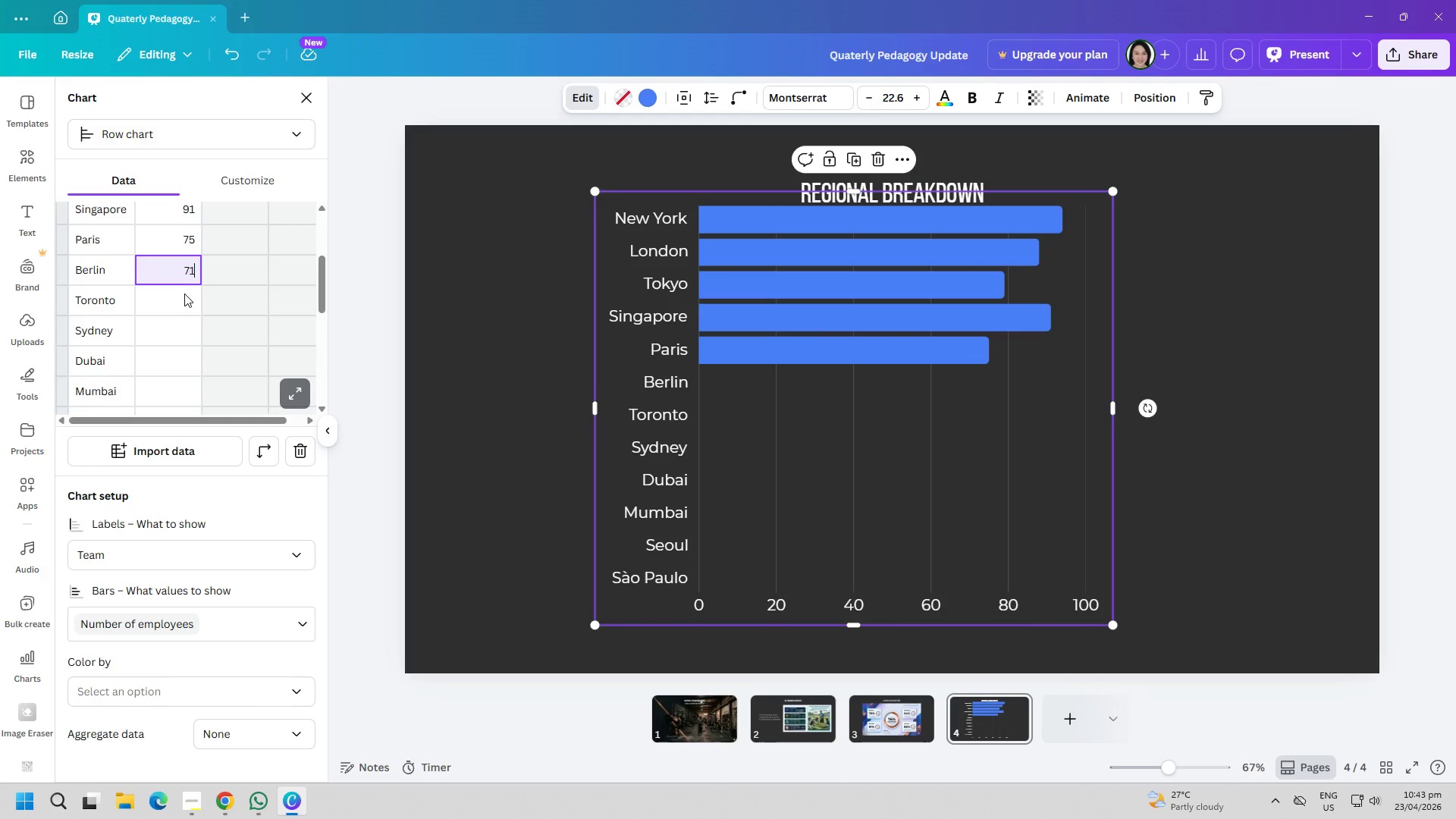 
left_click([184, 297])
 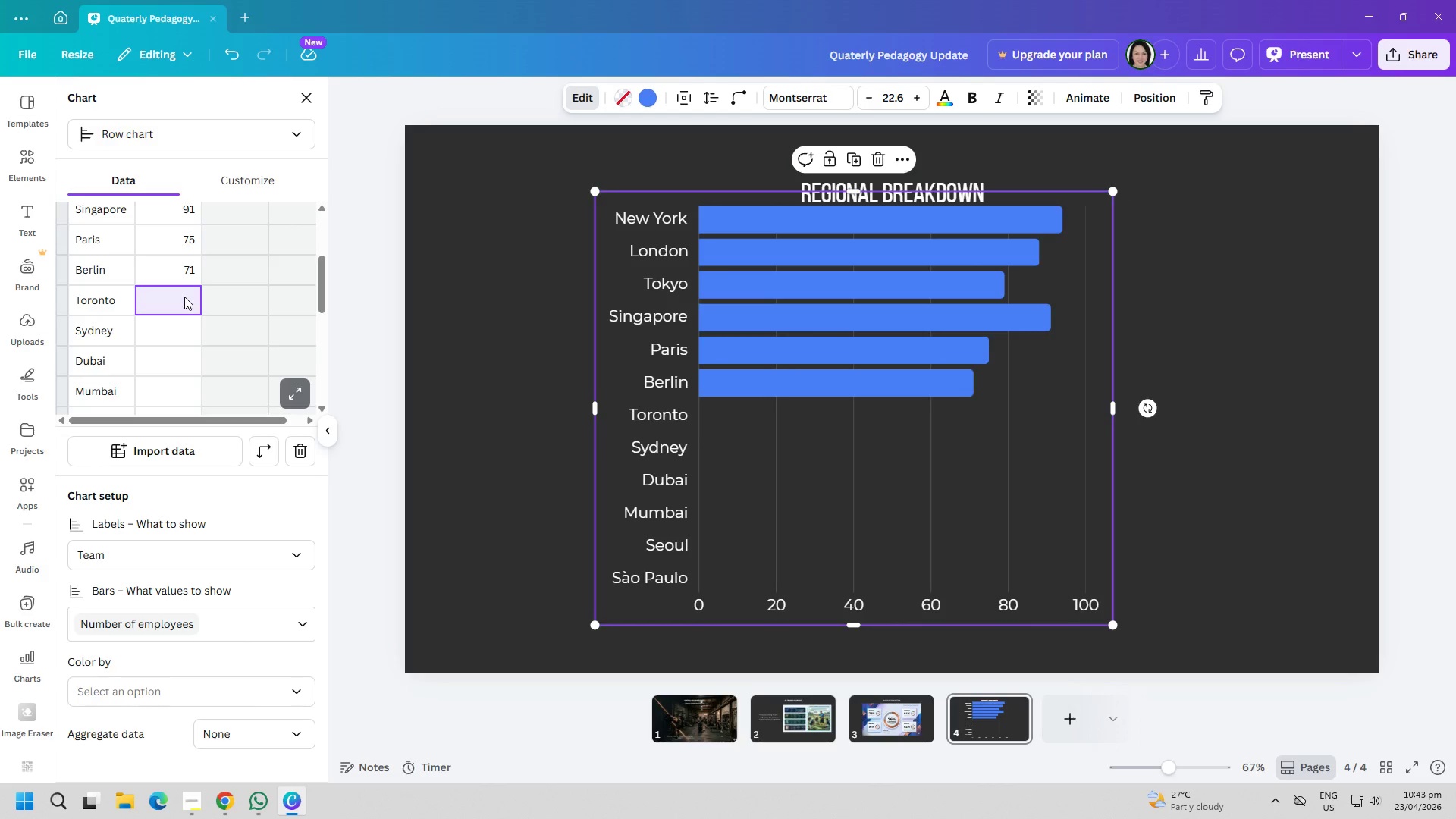 
double_click([184, 297])
 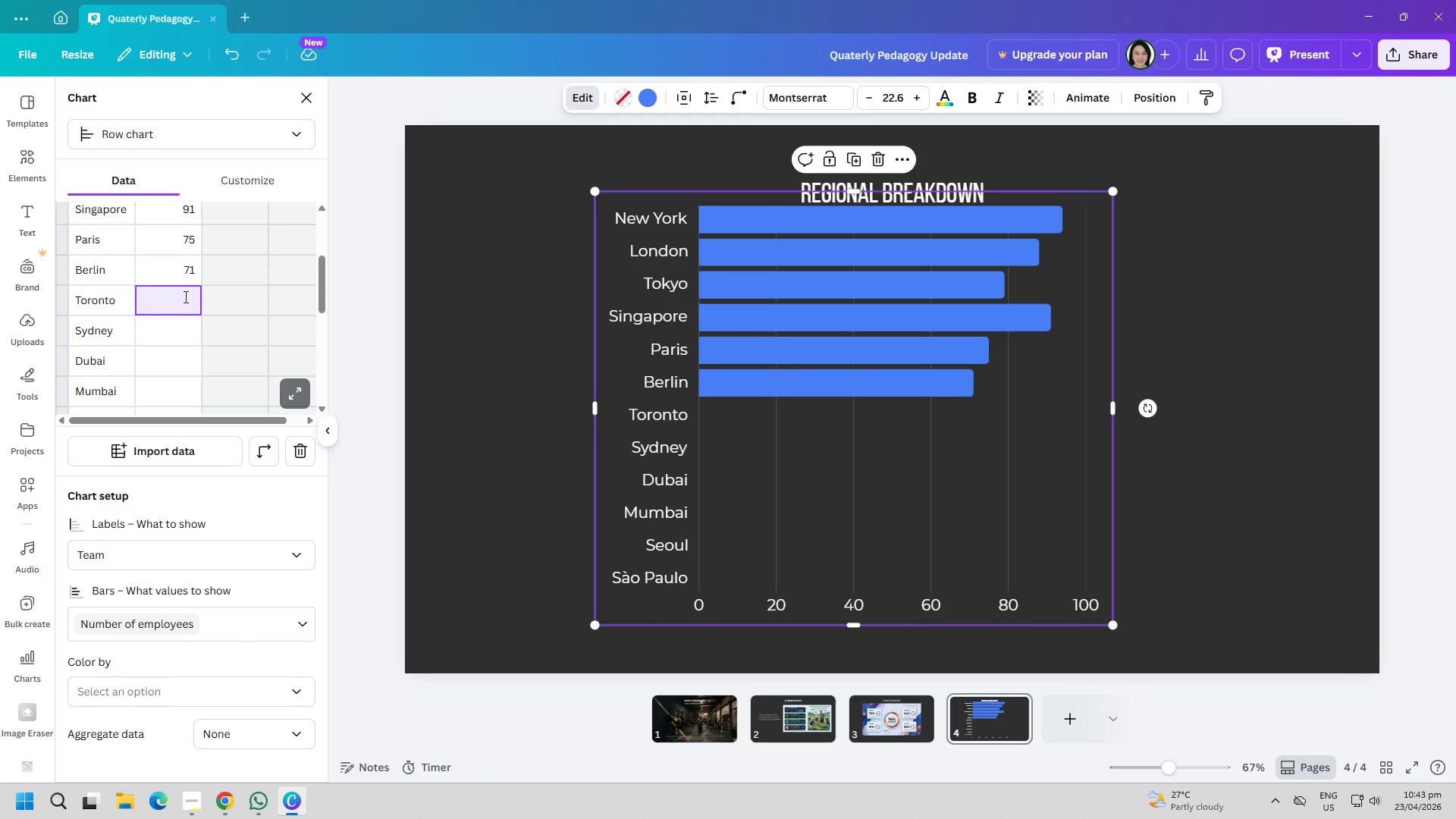 
type(85)
 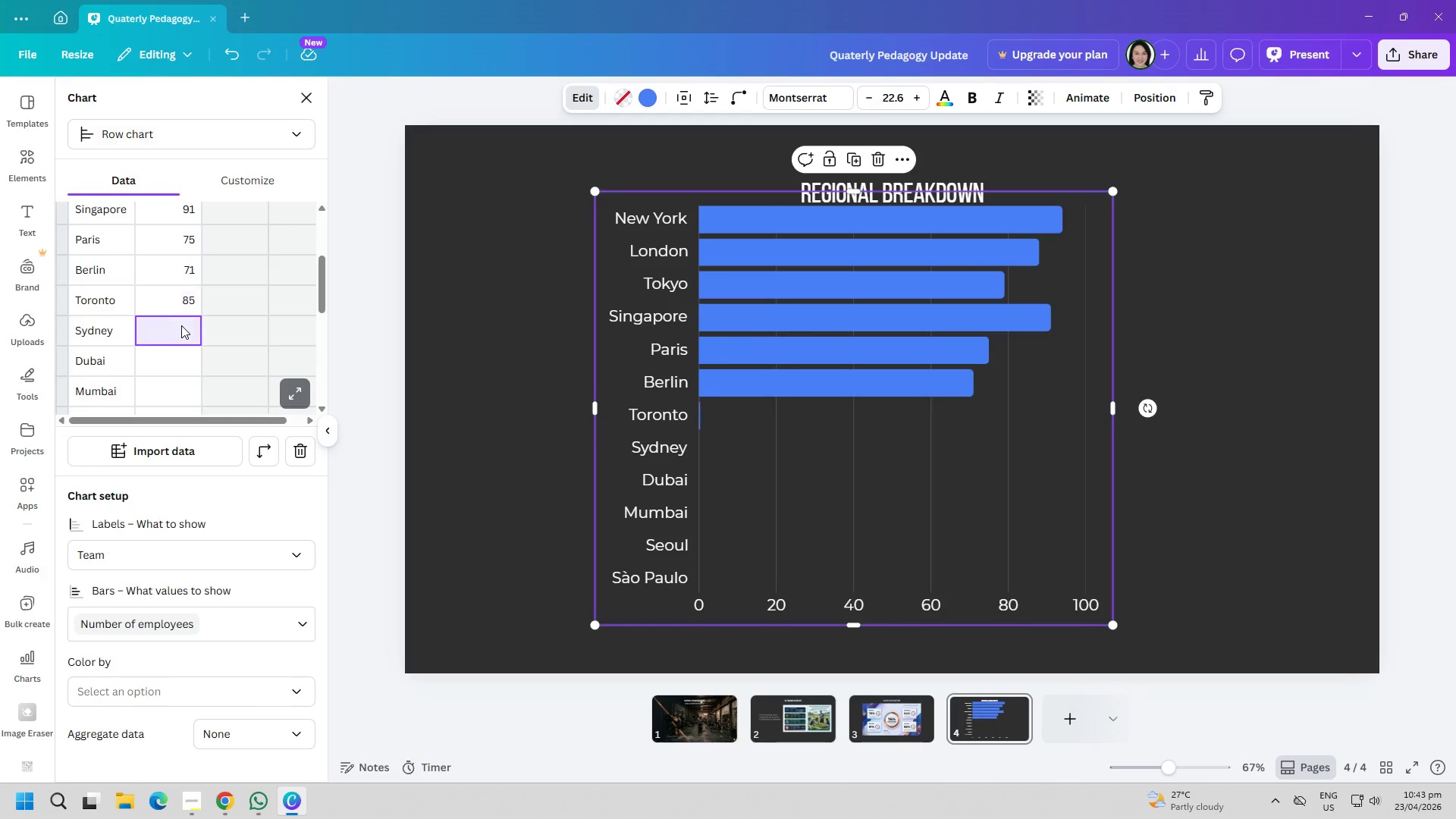 
double_click([181, 325])
 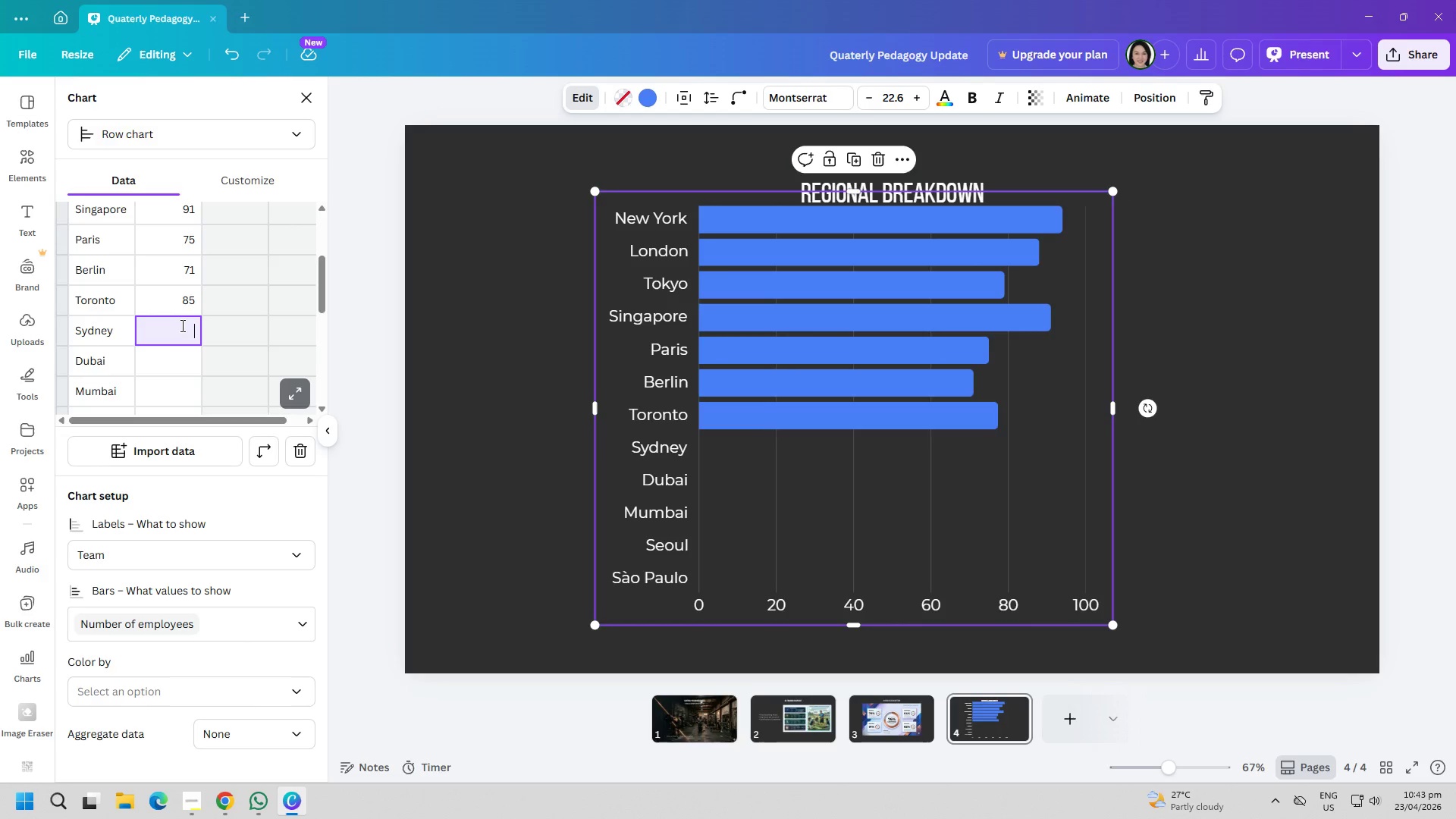 
triple_click([181, 325])
 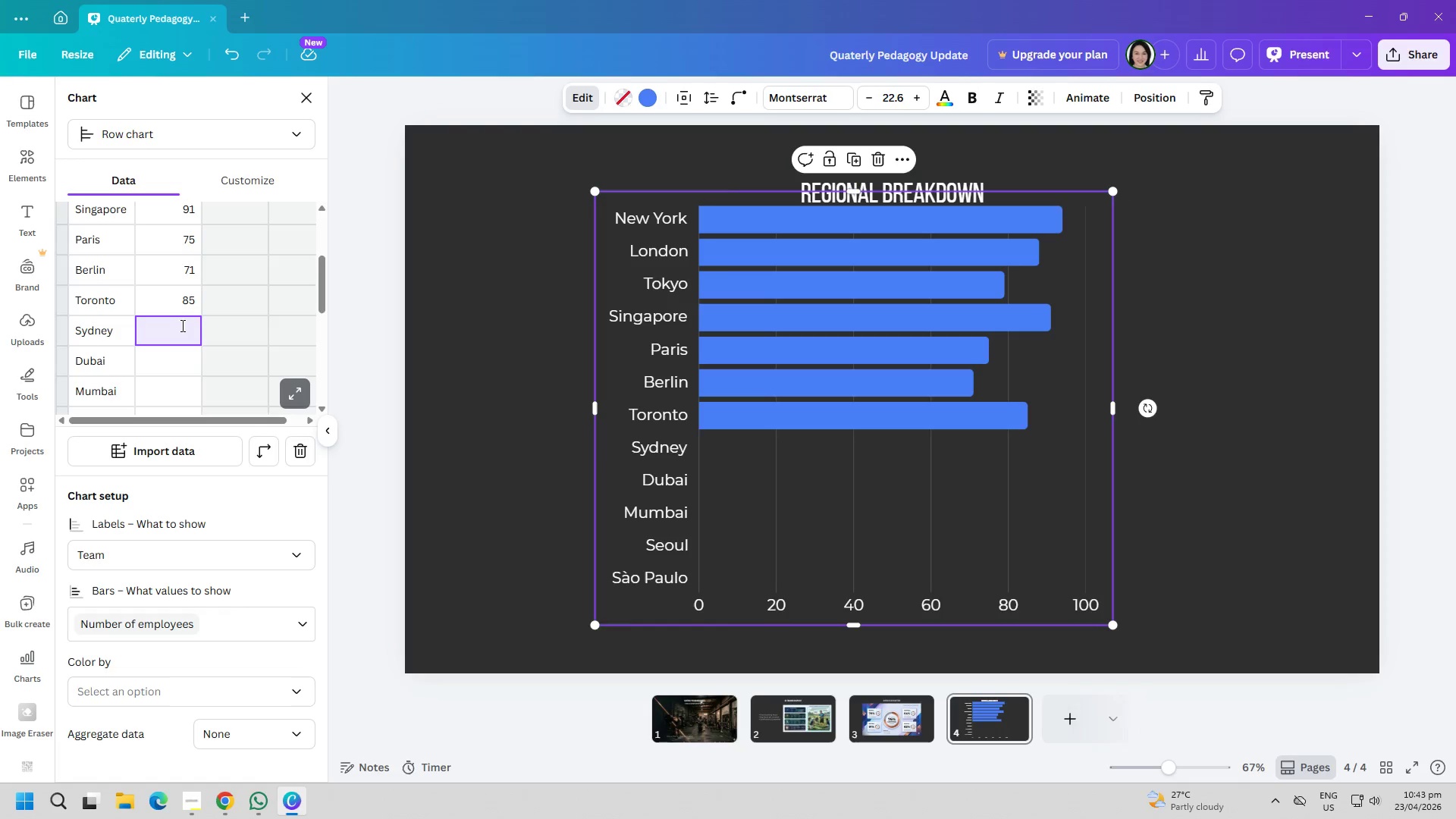 
key(8)
 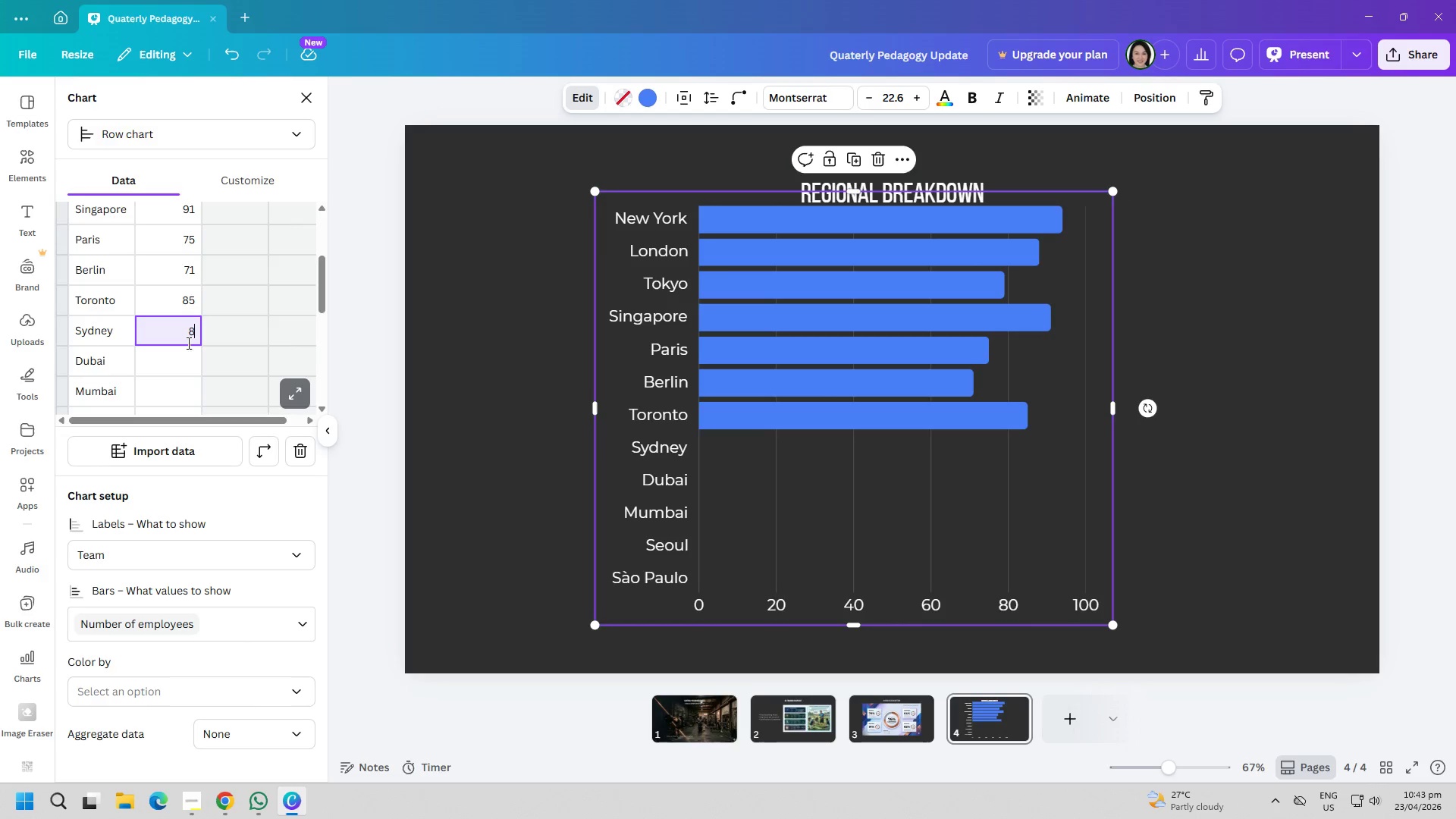 
key(2)
 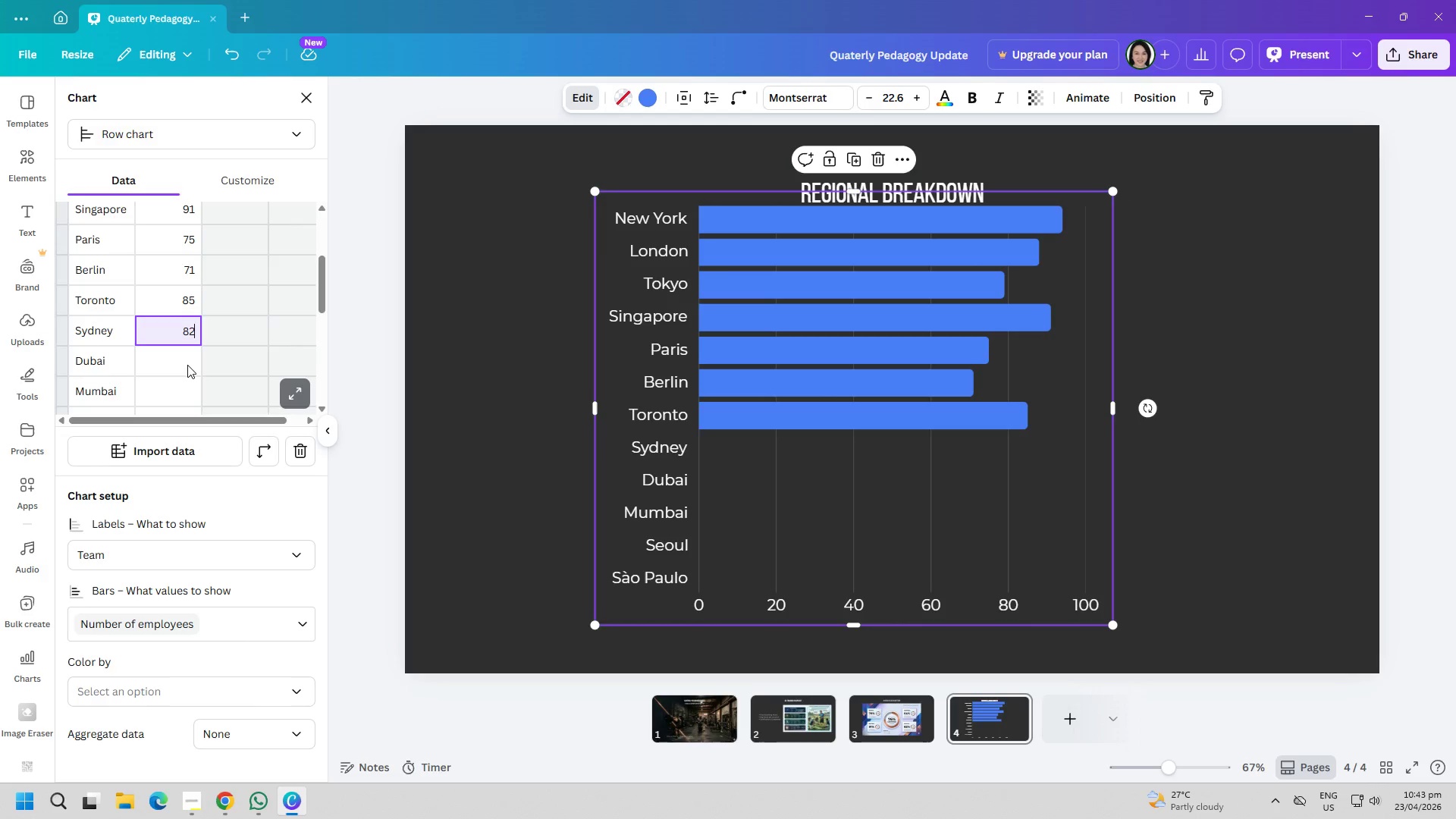 
left_click([187, 365])
 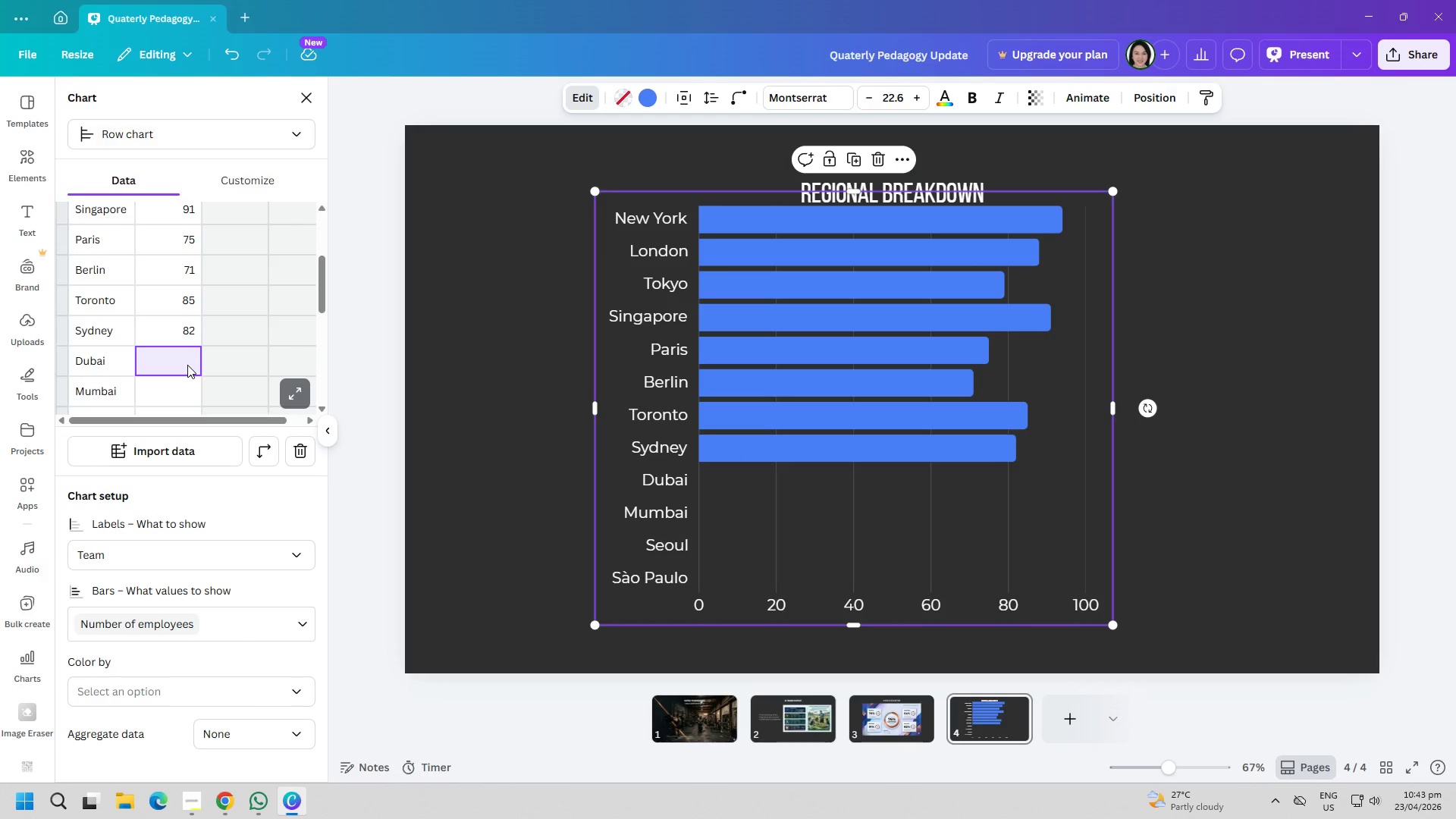 
double_click([187, 365])
 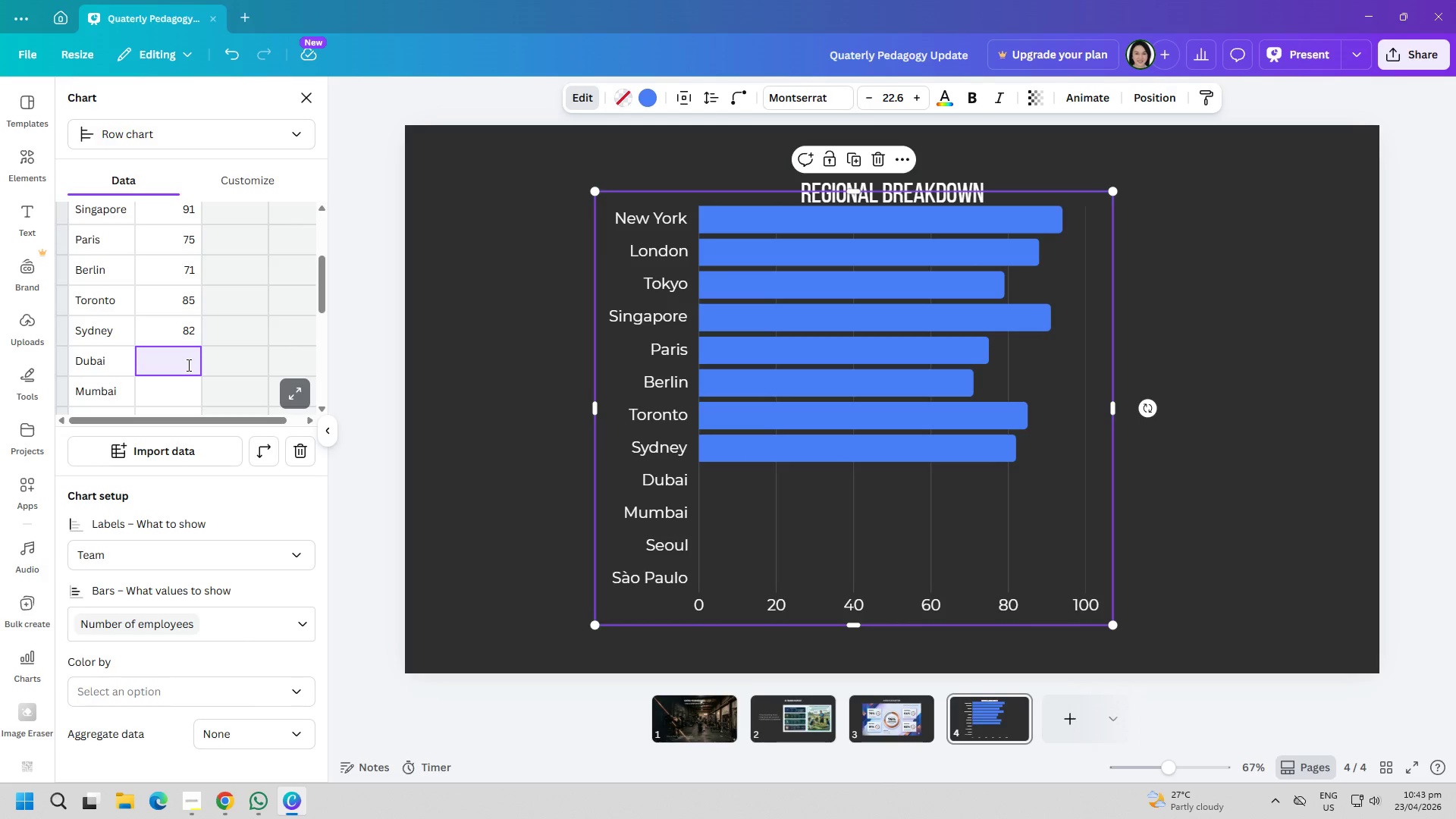 
type(68)
 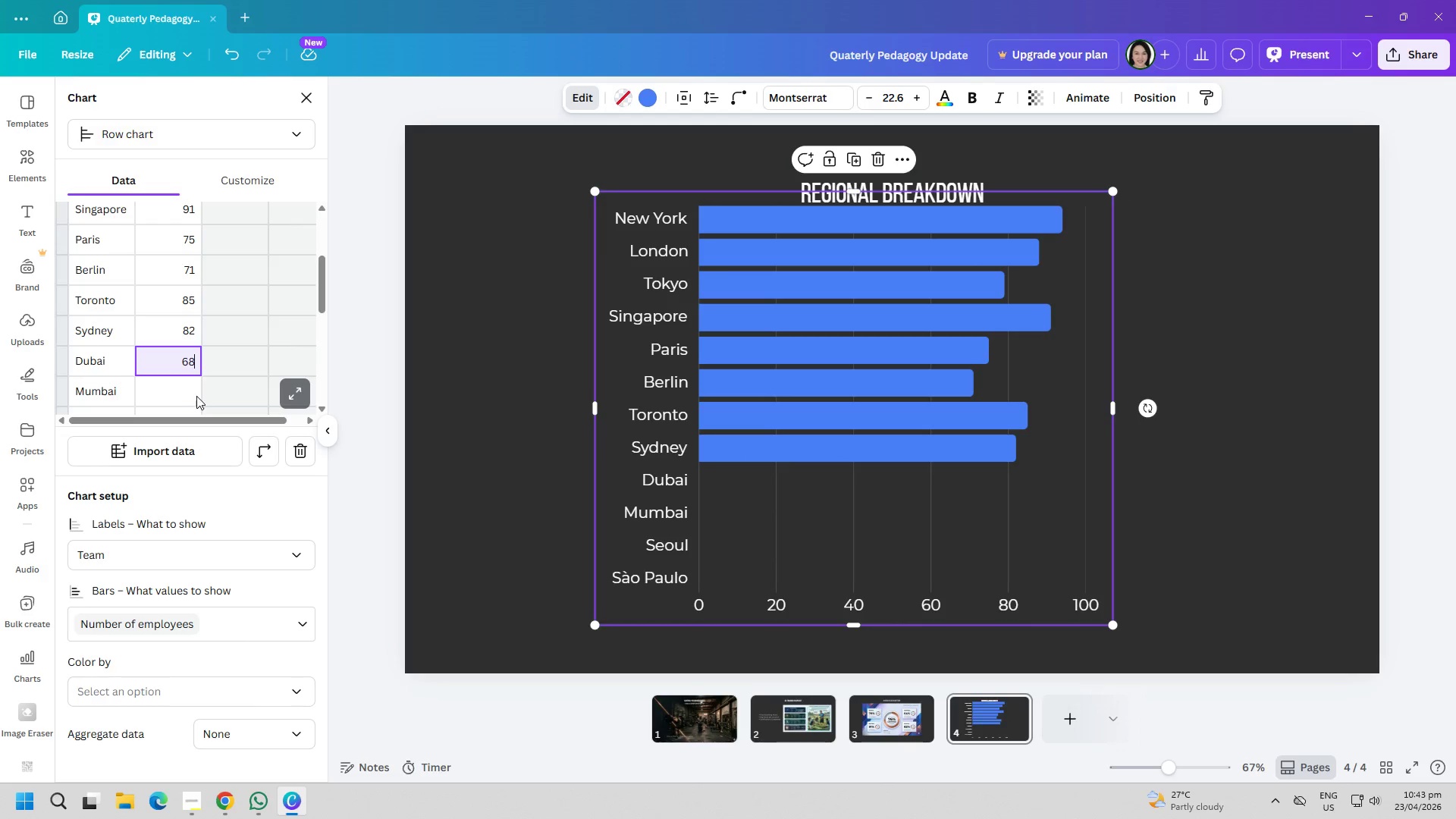 
left_click([196, 396])
 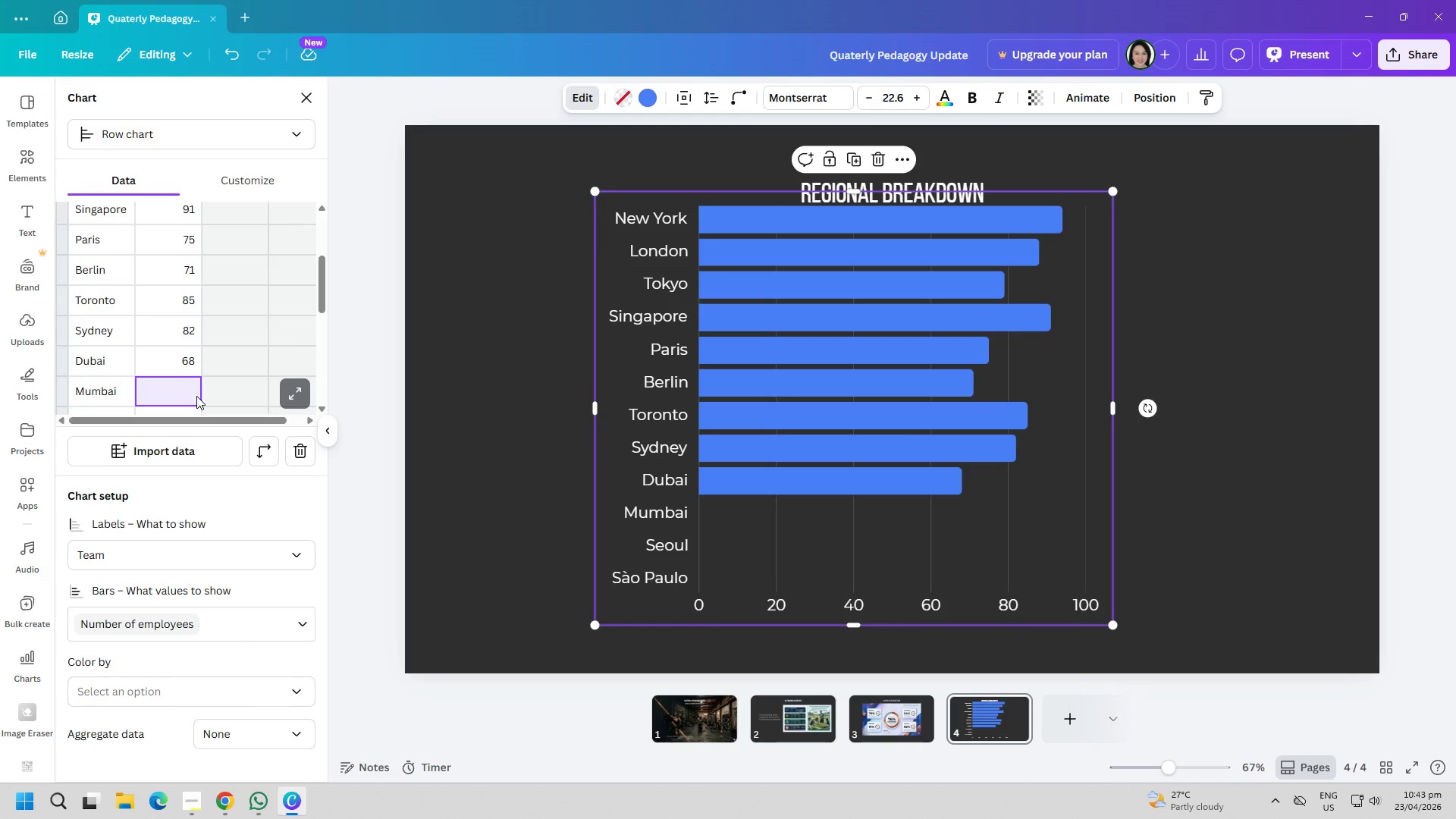 
double_click([196, 396])
 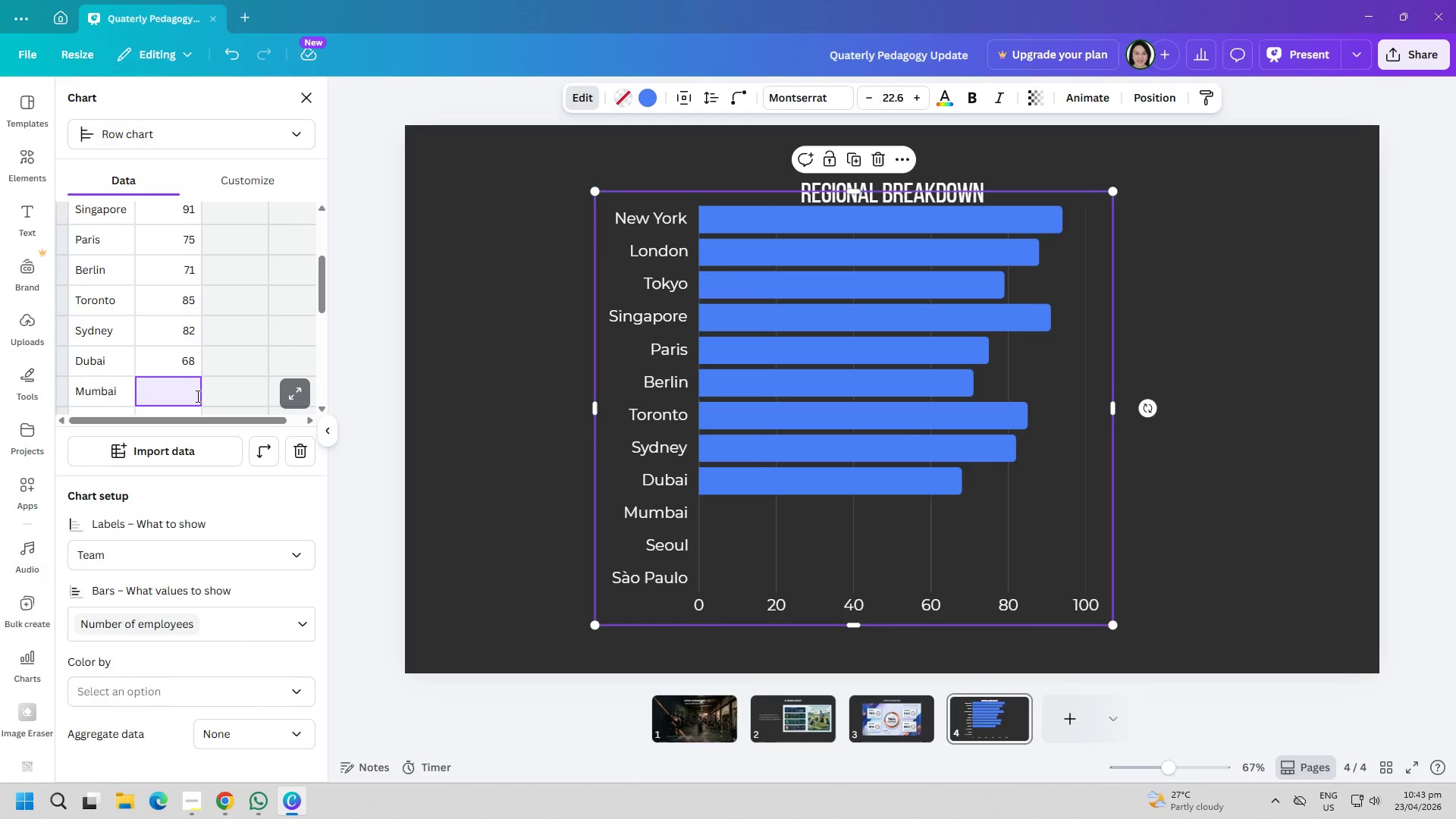 
type(55)
 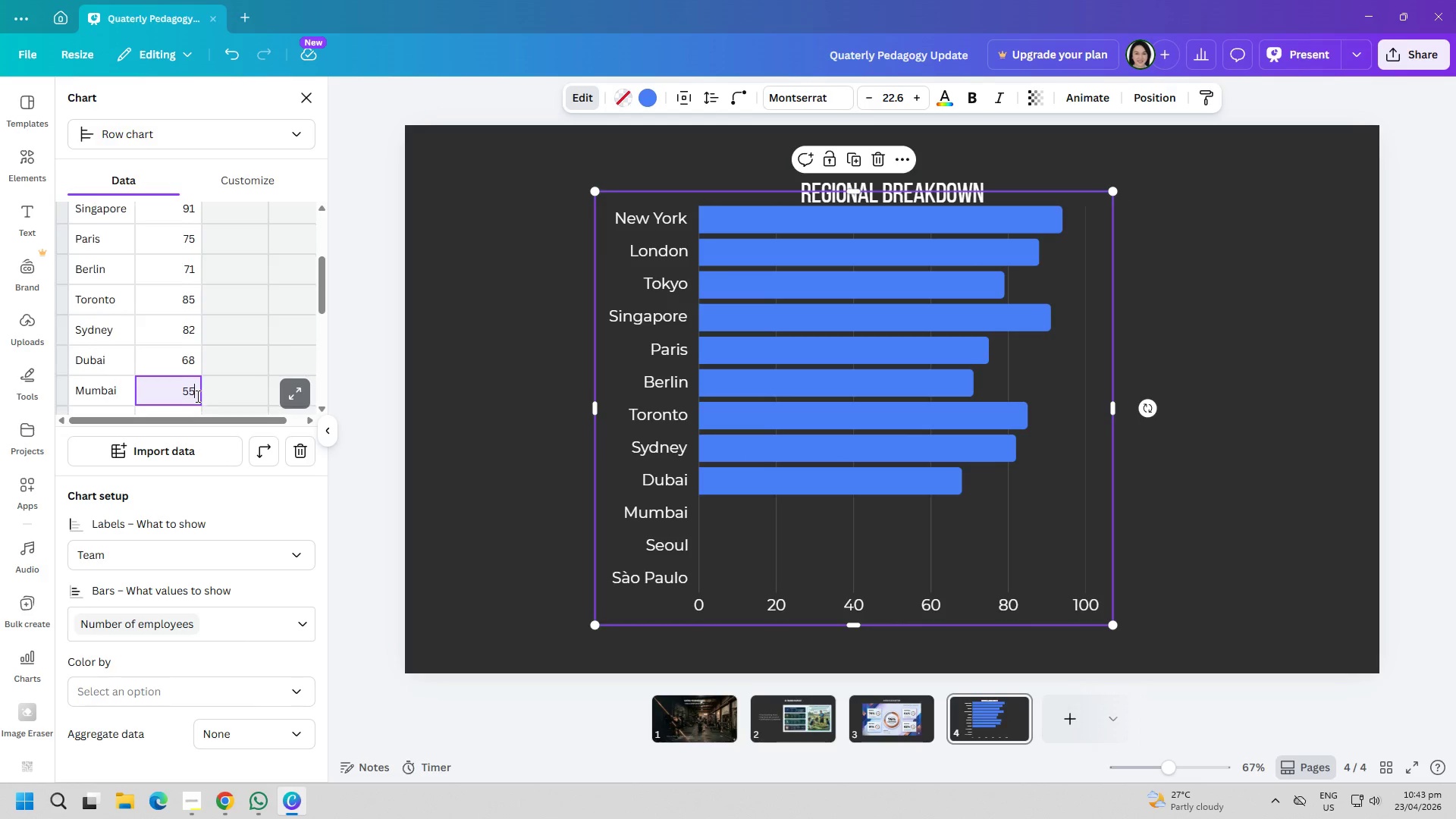 
scroll: coordinate [196, 396], scroll_direction: down, amount: 1.0
 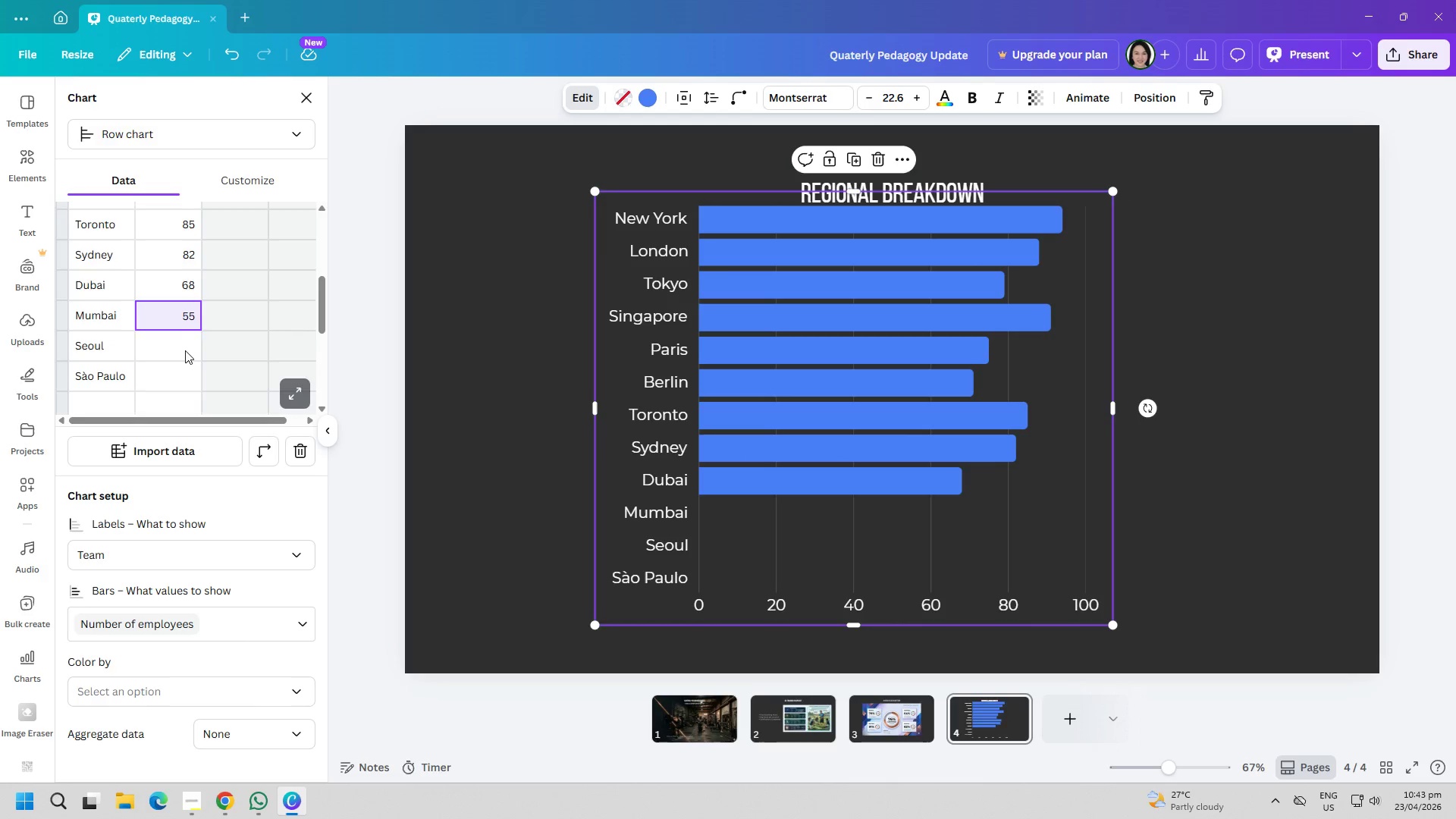 
left_click([185, 348])
 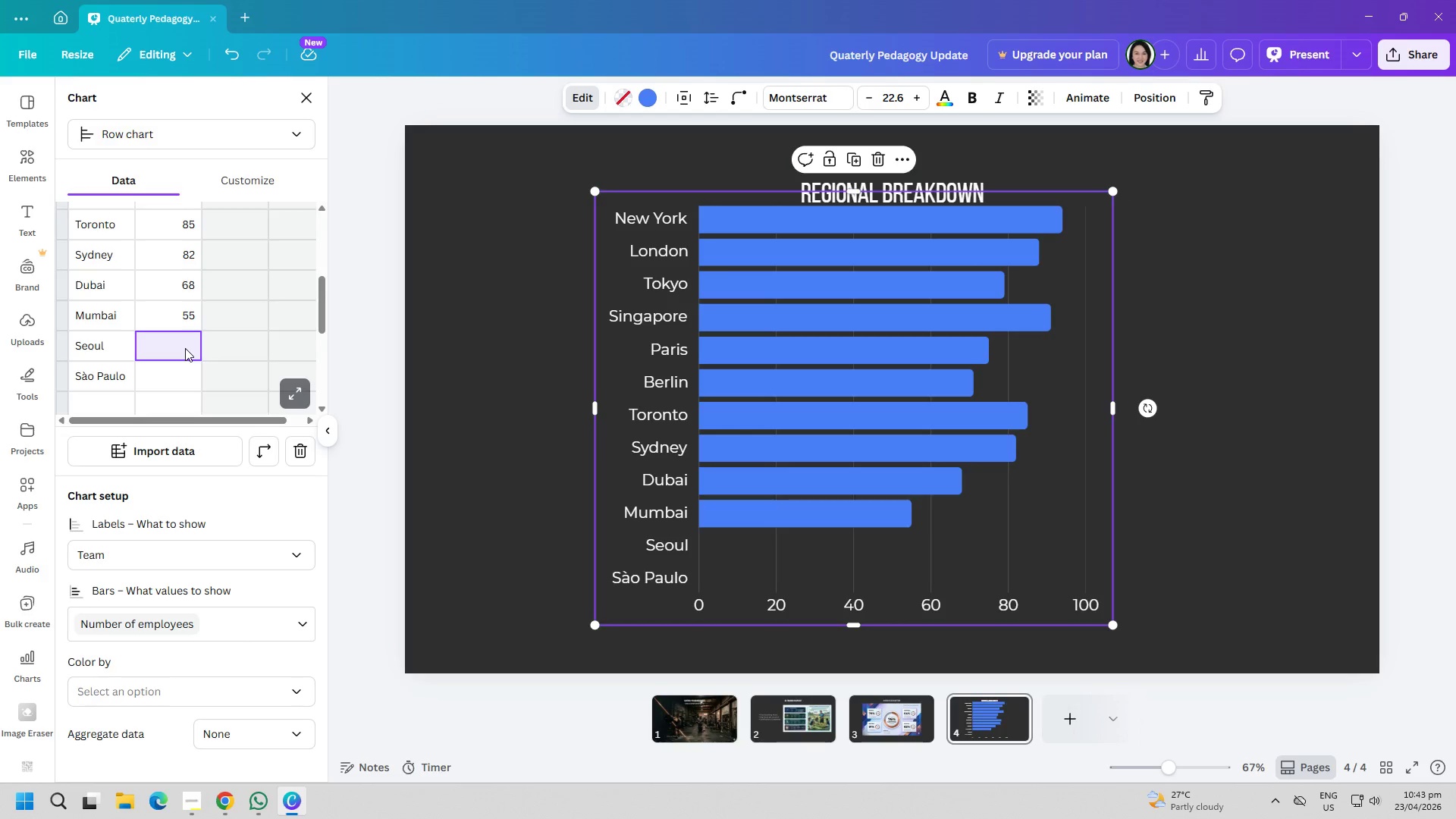 
double_click([185, 348])
 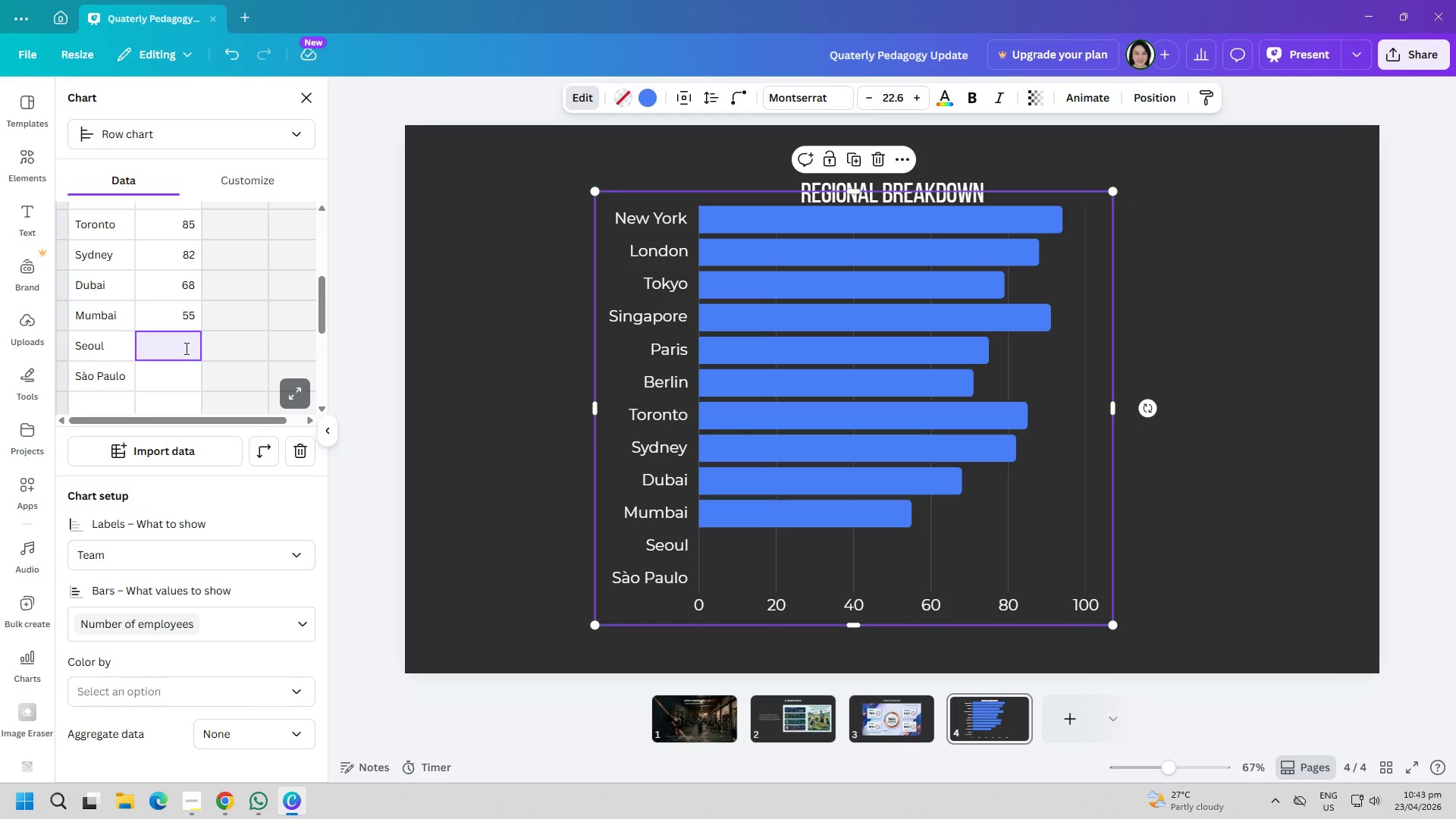 
key(7)
 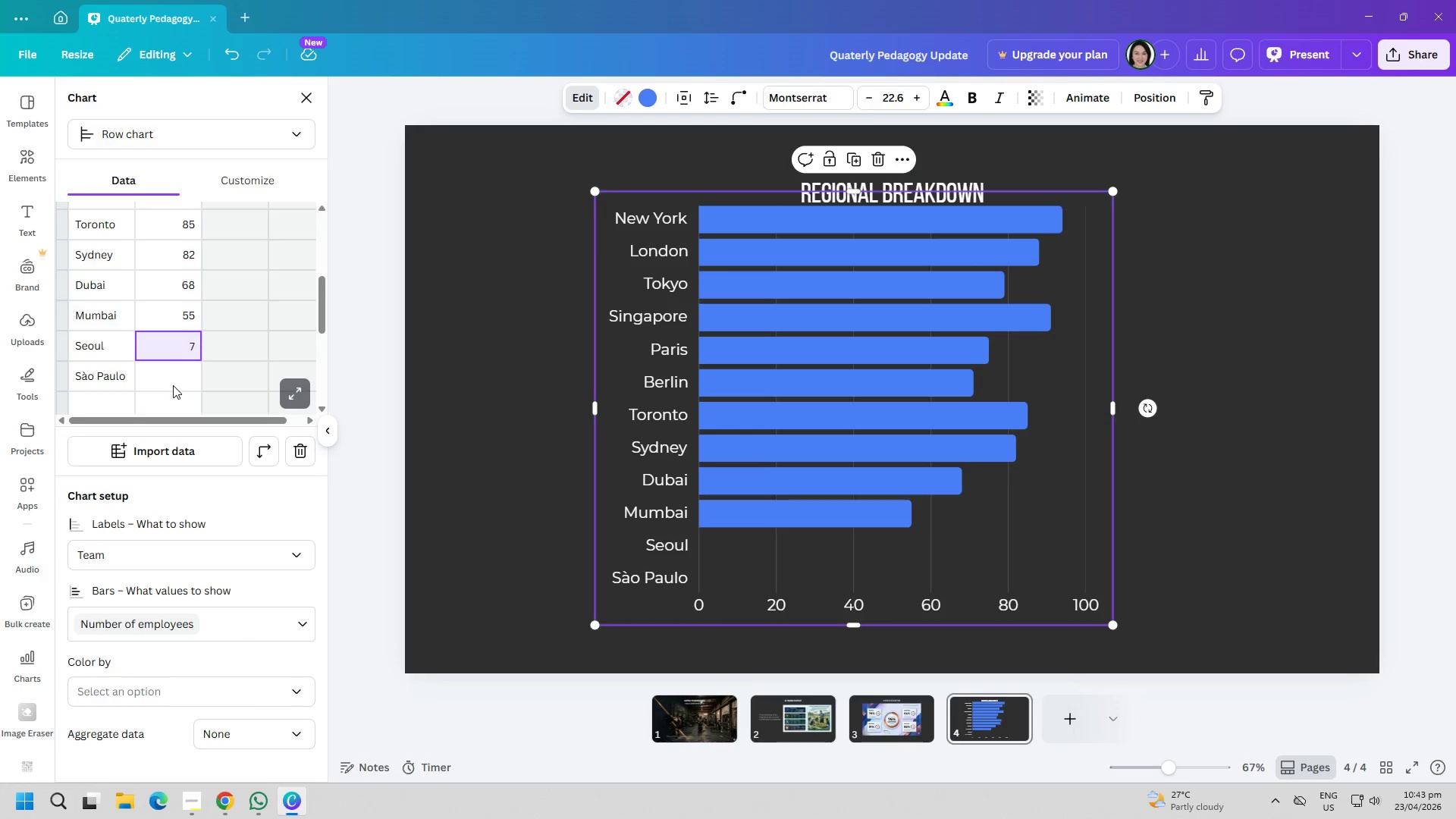 
key(6)
 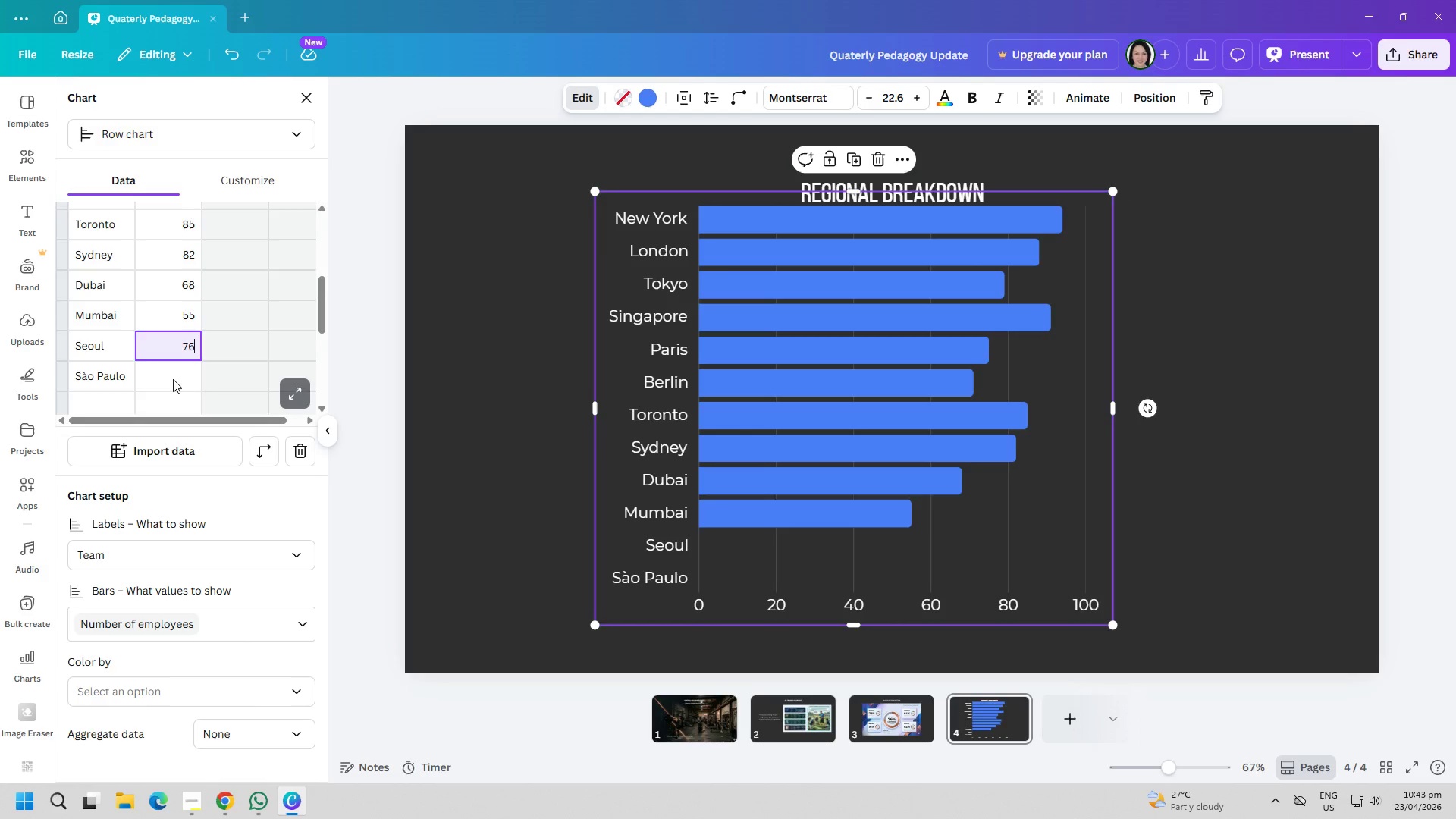 
left_click([173, 375])
 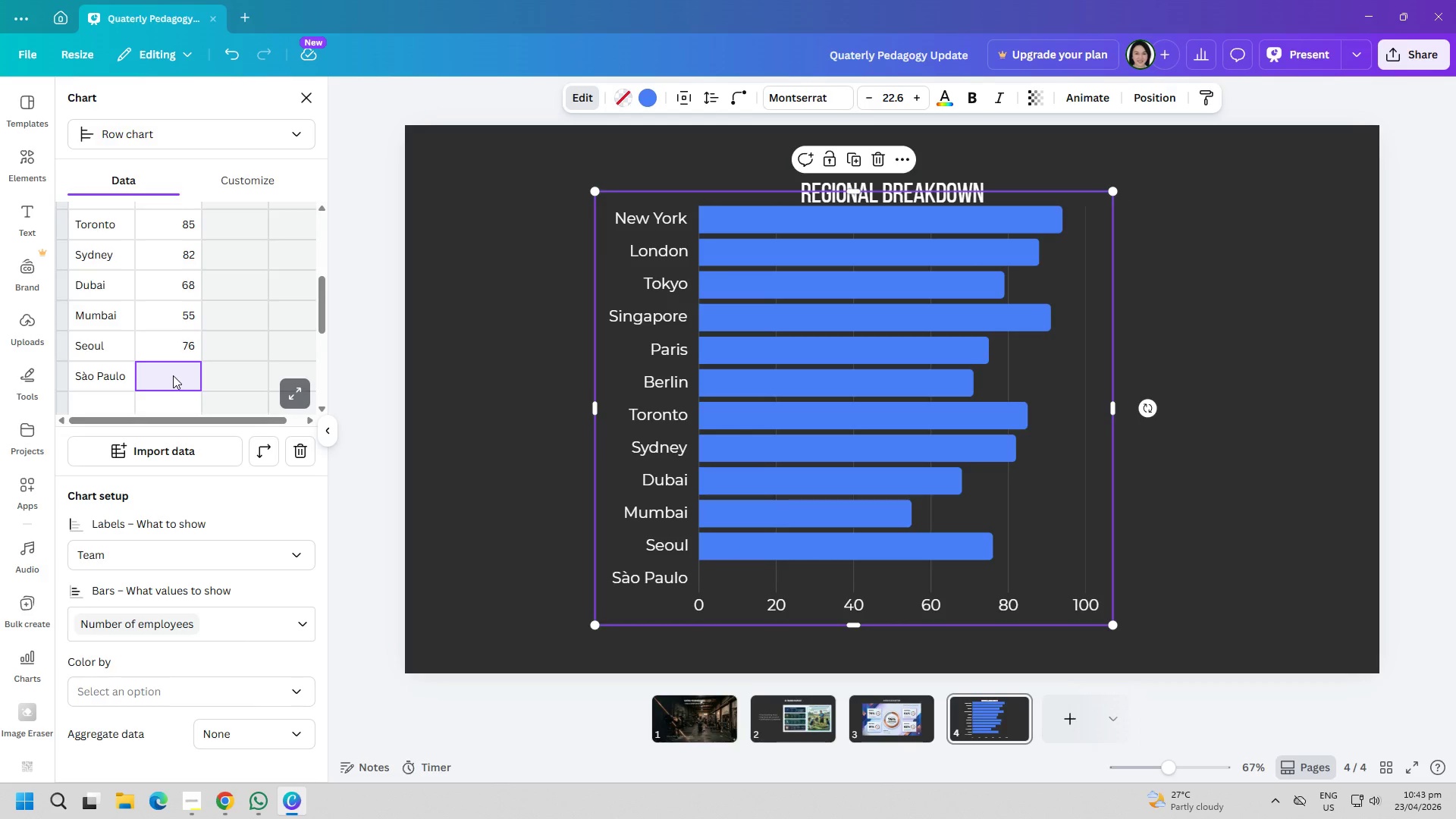 
double_click([173, 375])
 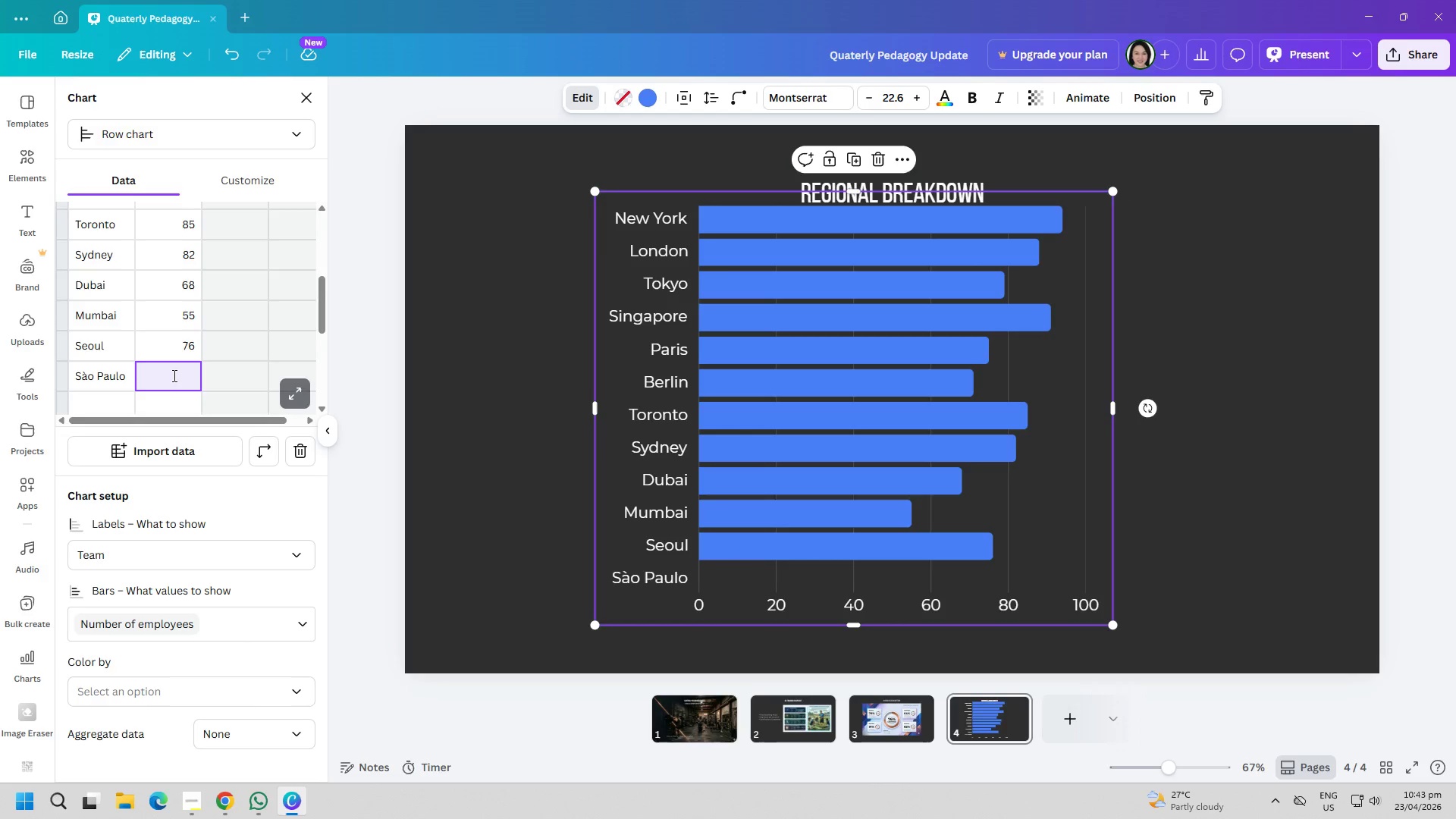 
type(63)
 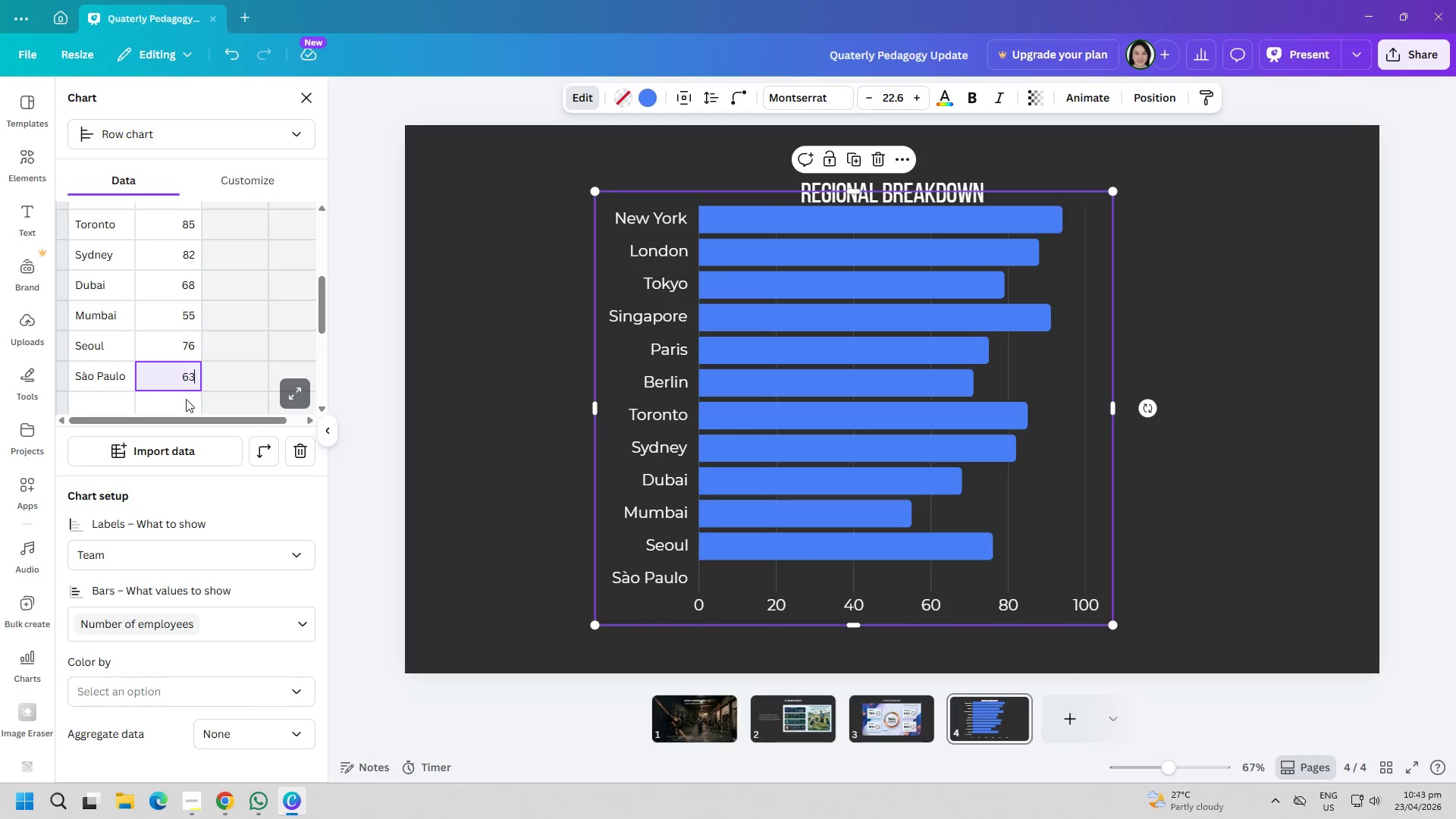 
left_click([185, 400])
 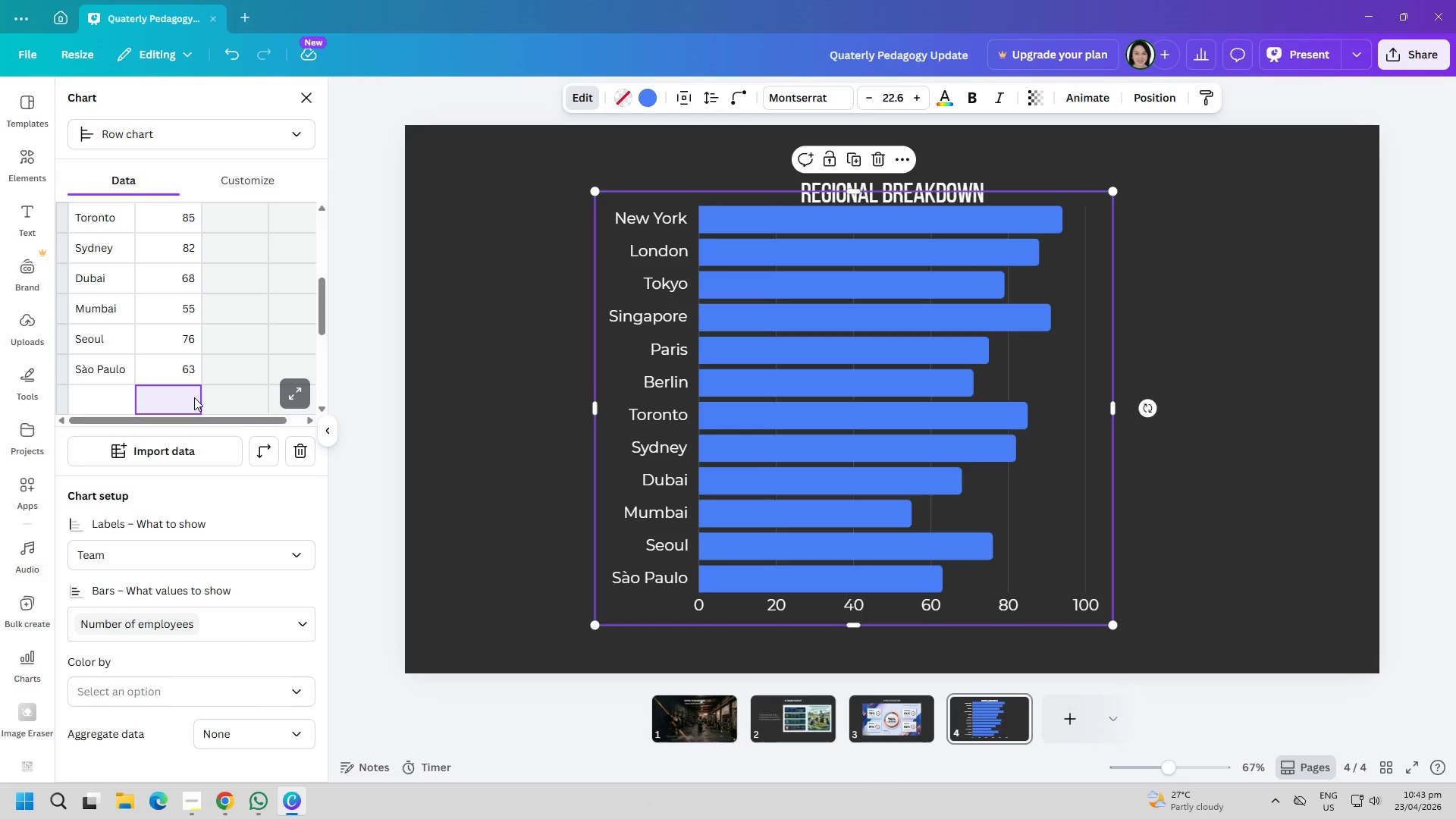 
left_click_drag(start_coordinate=[1116, 406], to_coordinate=[1268, 403])
 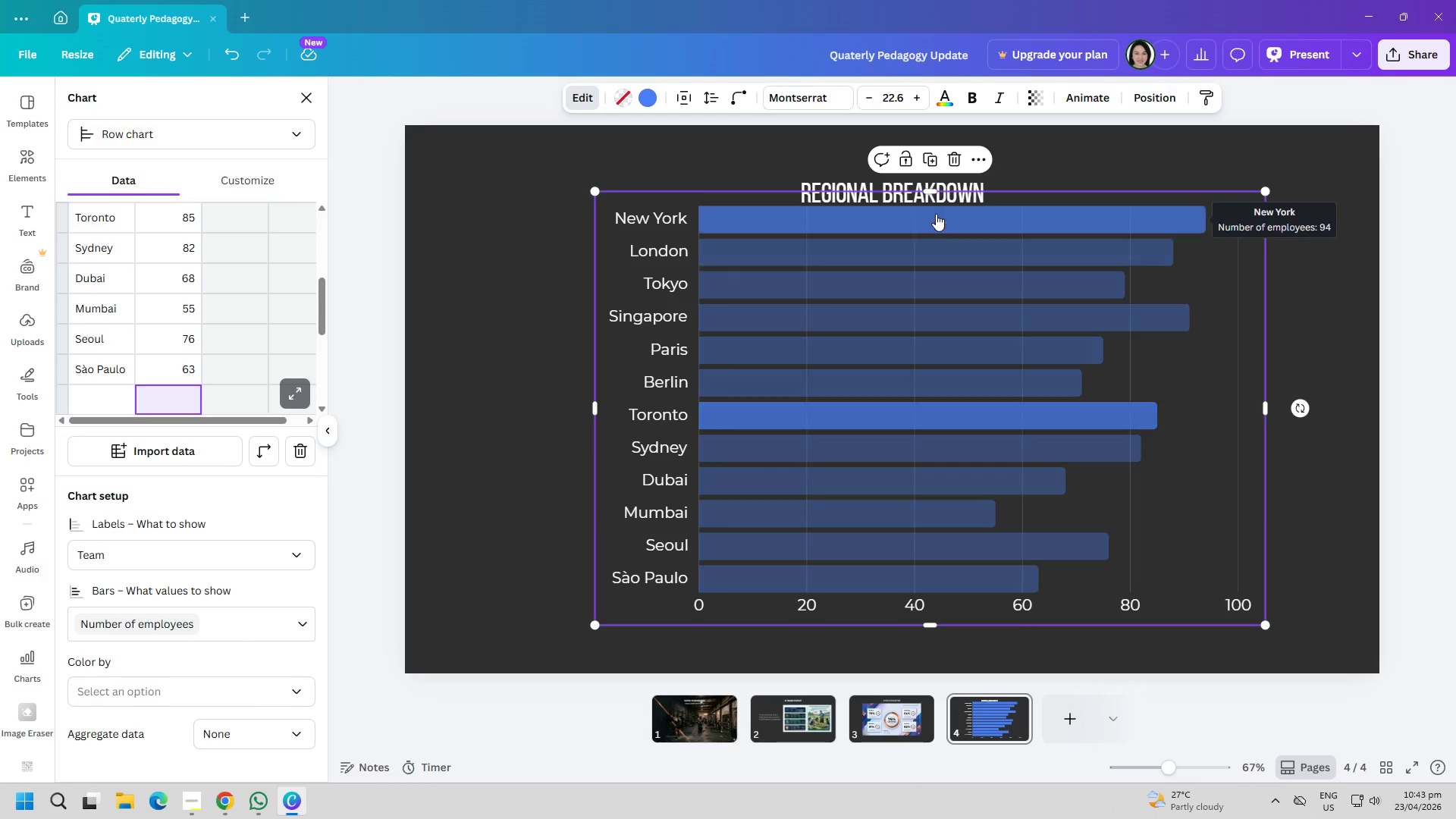 
left_click_drag(start_coordinate=[932, 193], to_coordinate=[935, 247])
 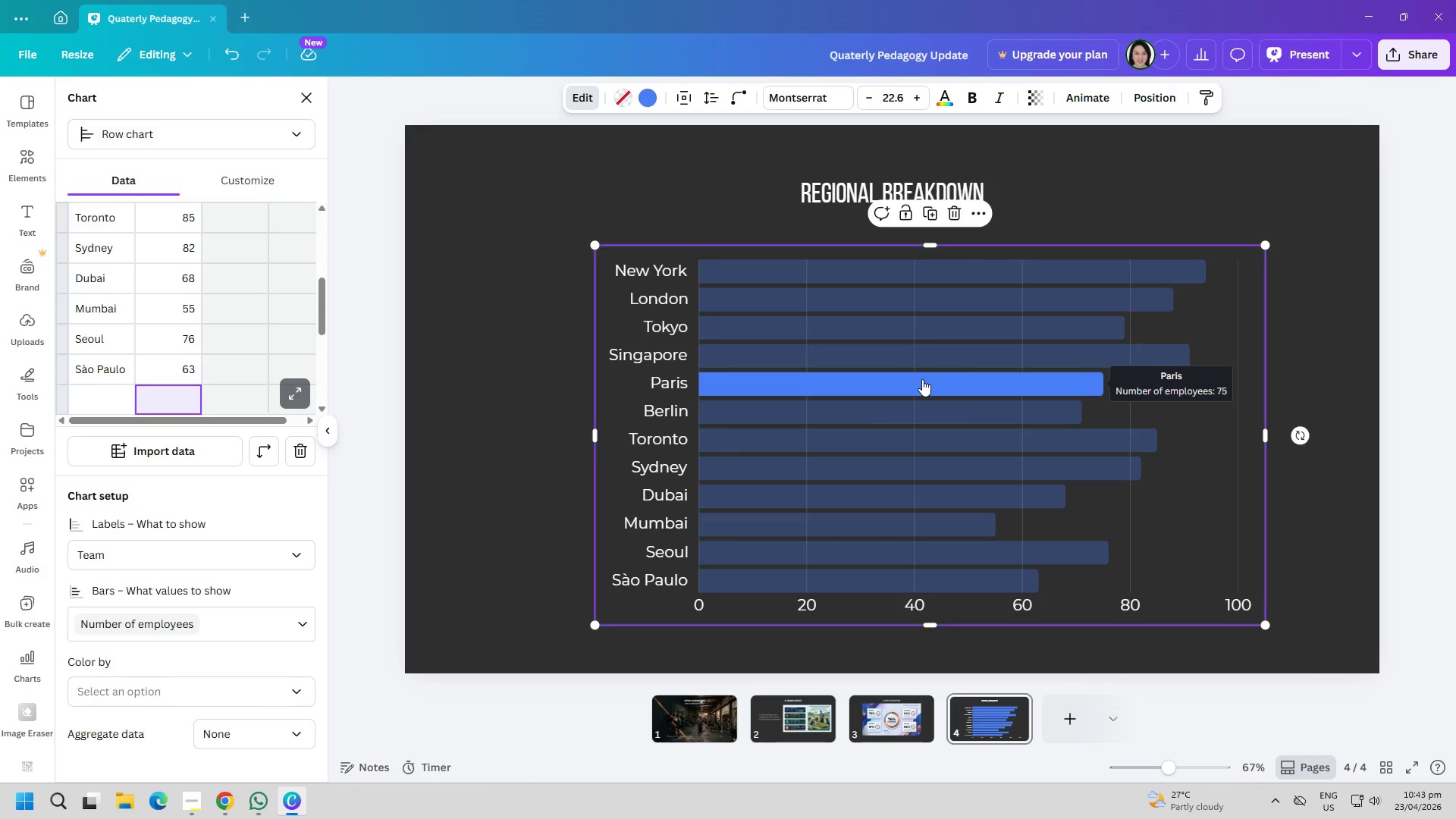 
wait(11.56)
 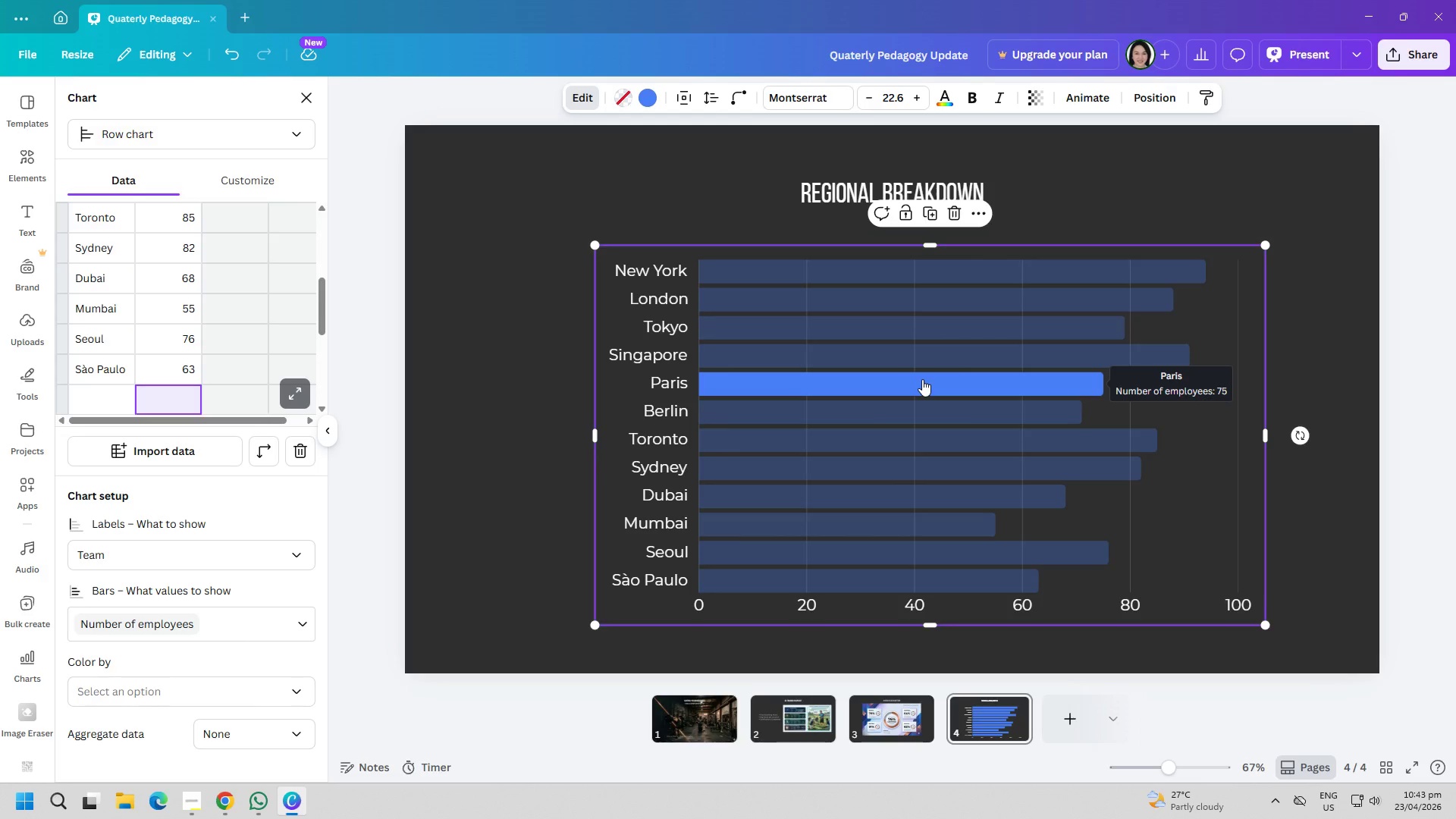 
double_click([647, 94])
 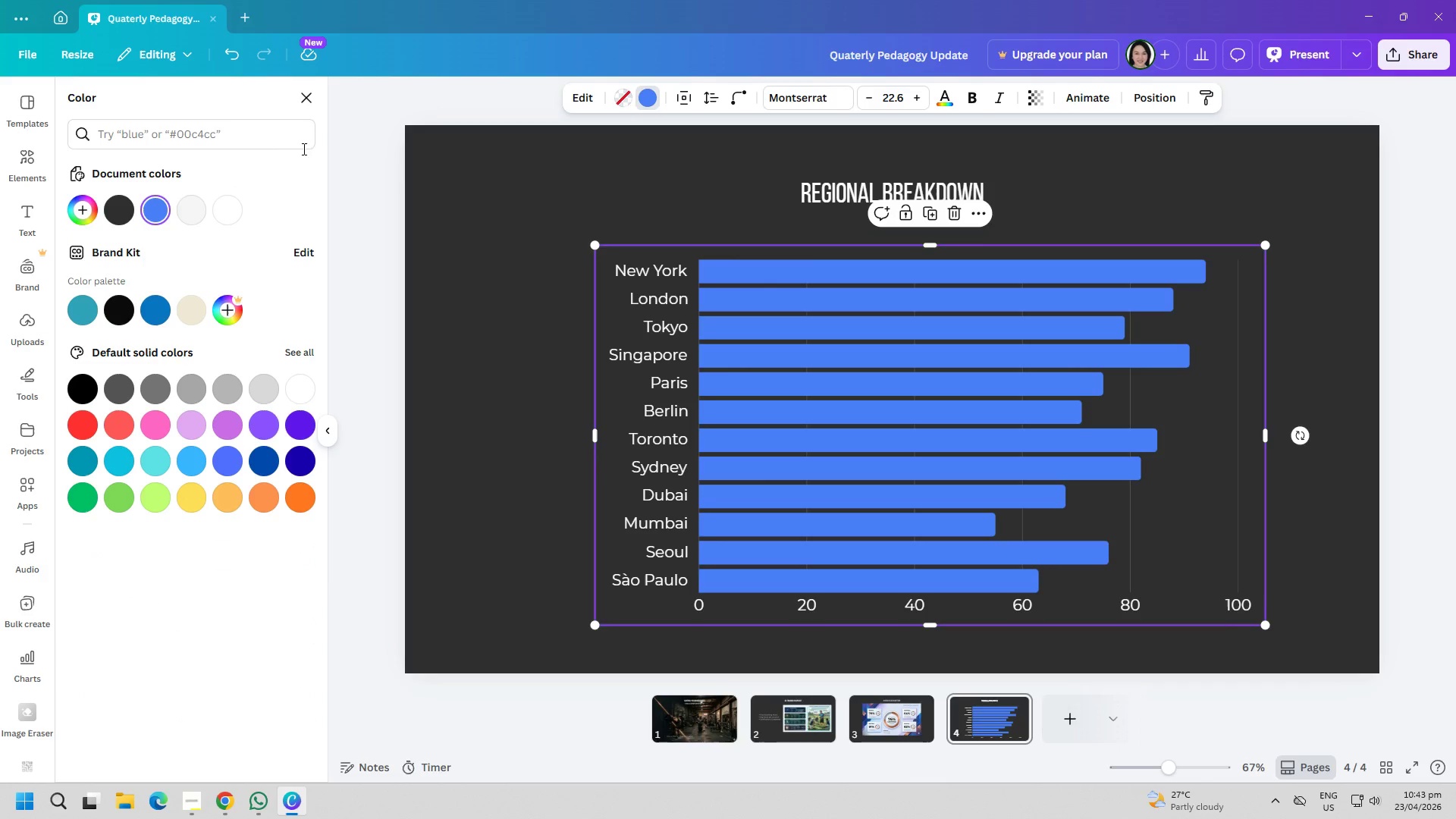 
left_click([268, 140])
 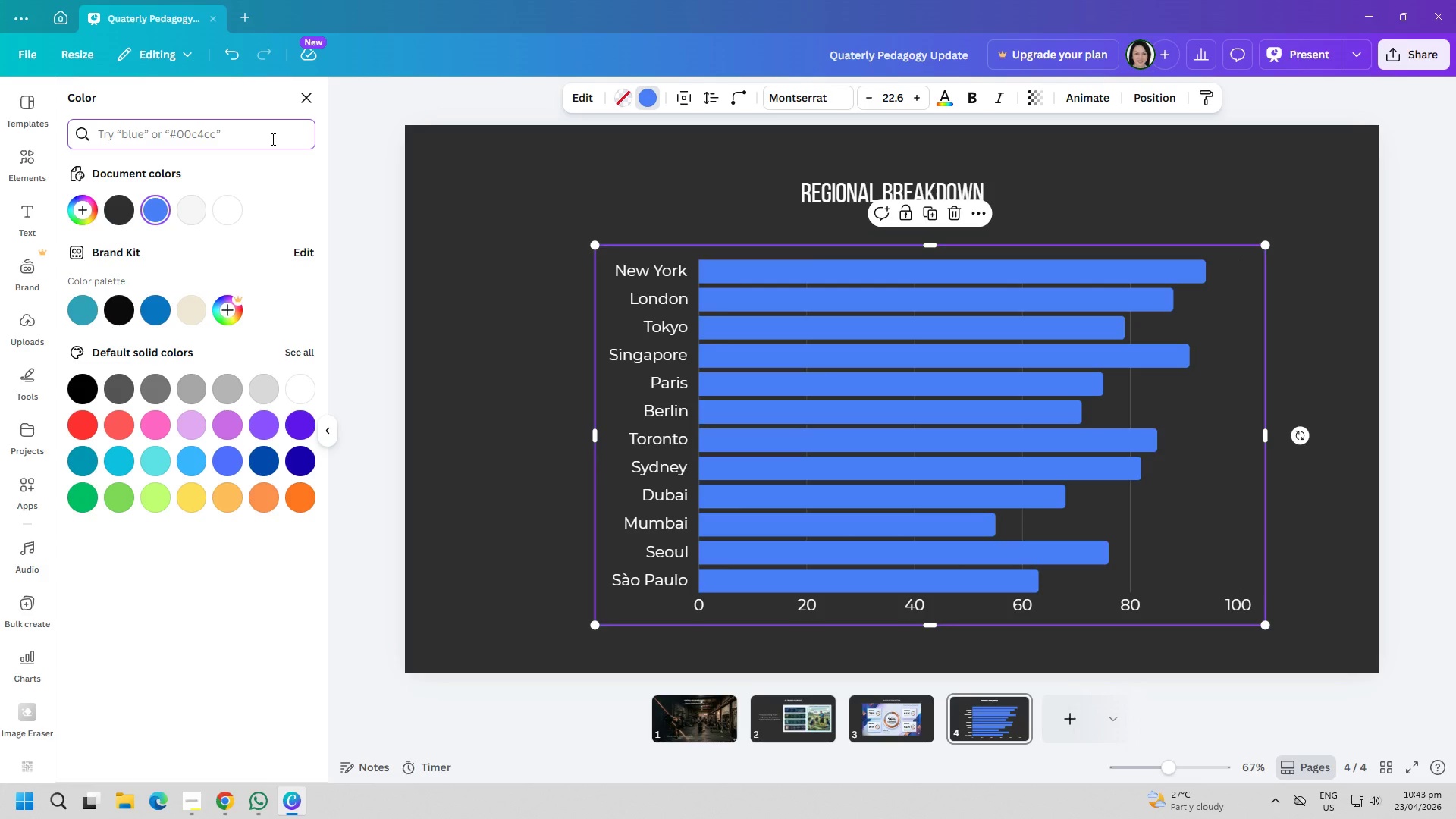 
type(b87333)
 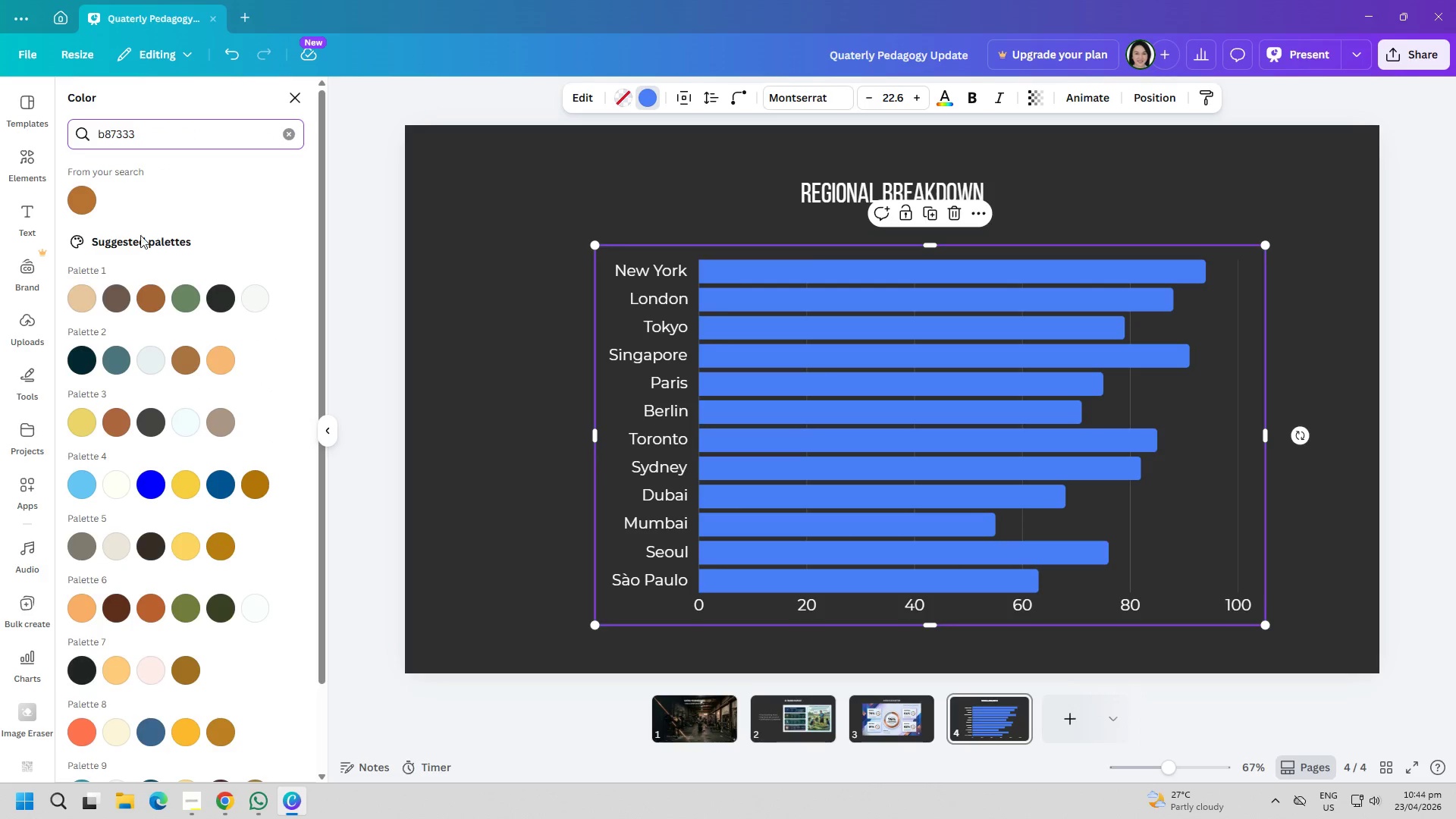 
left_click([89, 202])
 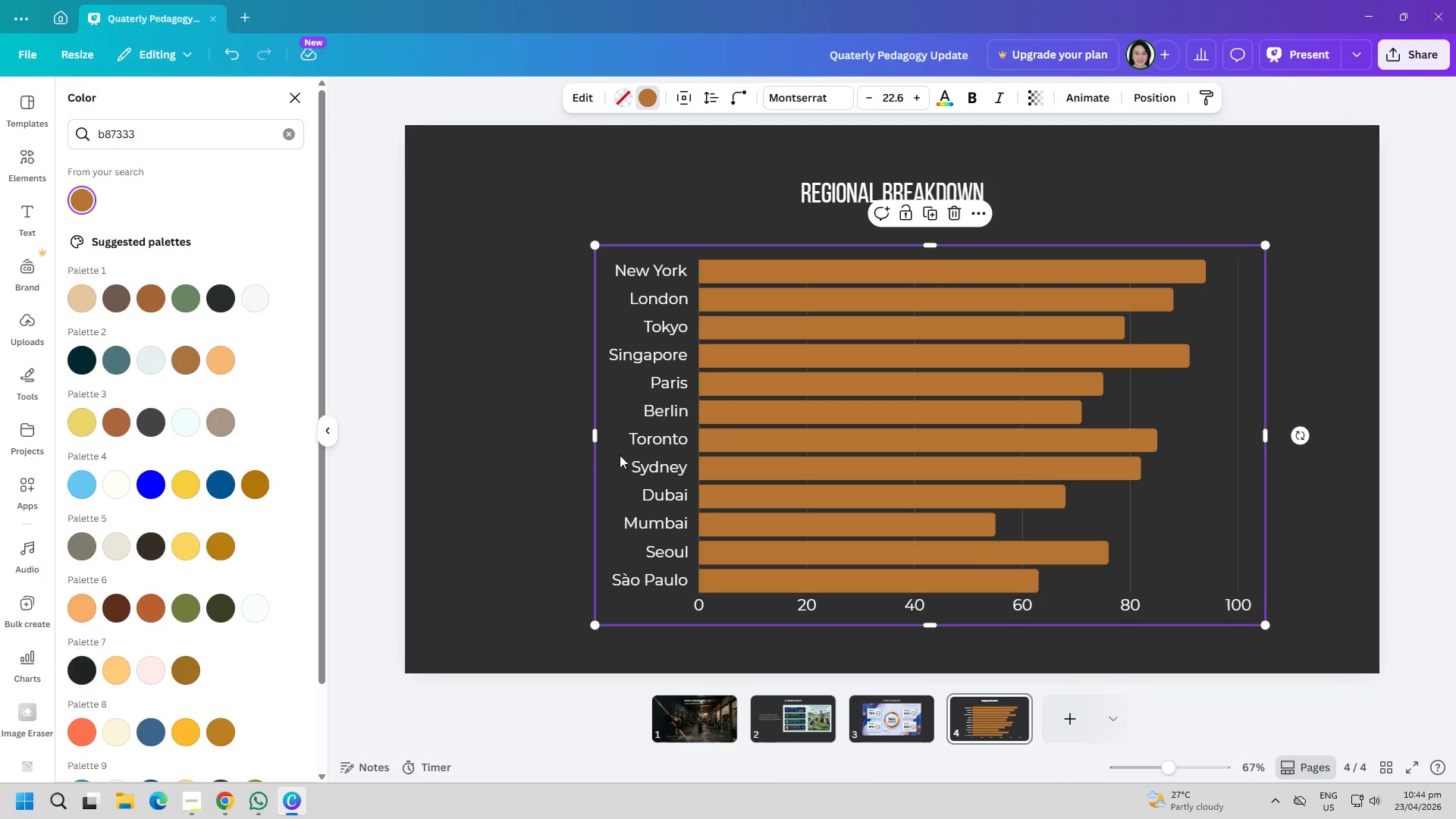 
left_click([531, 463])
 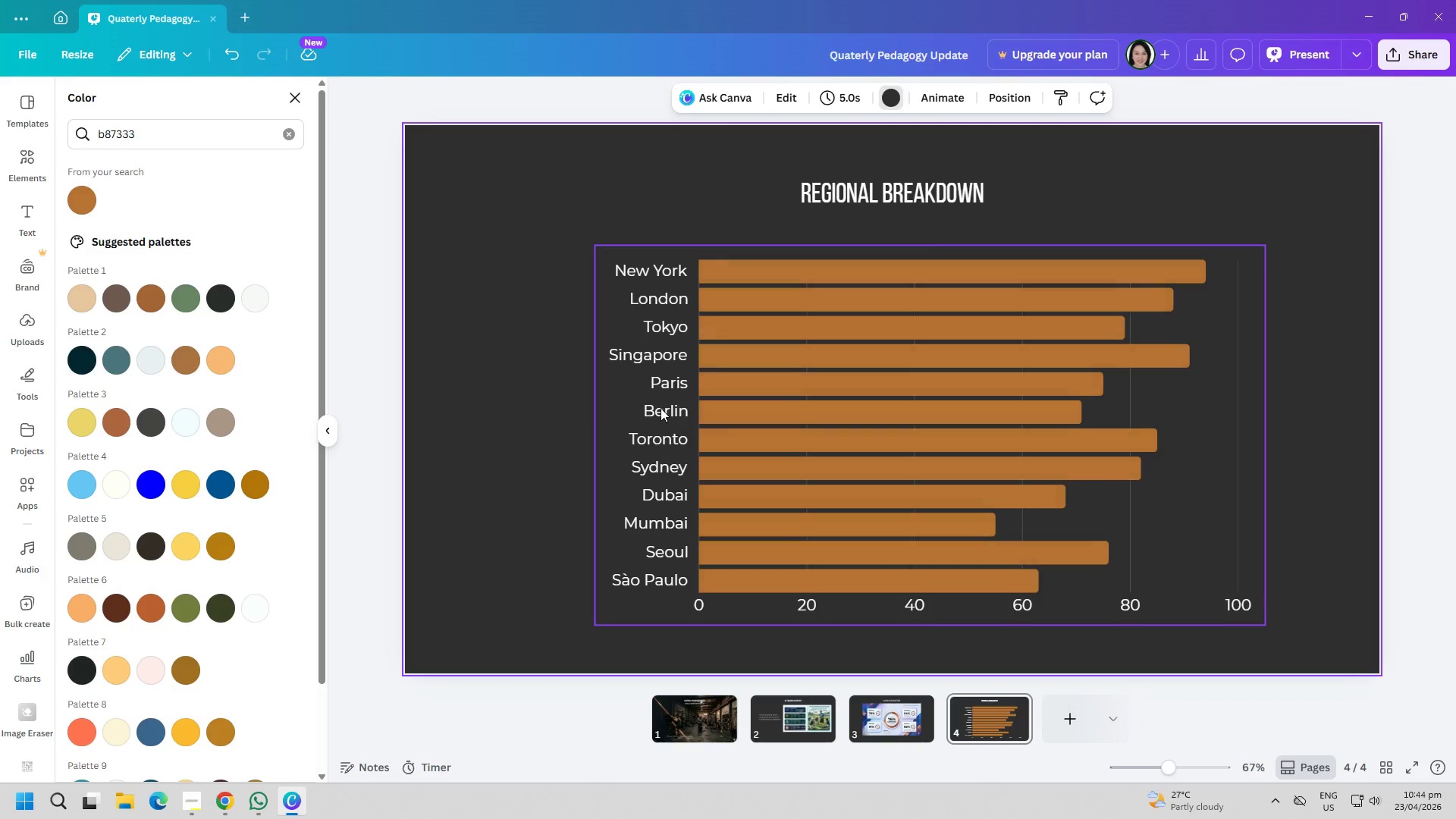 
left_click([942, 102])
 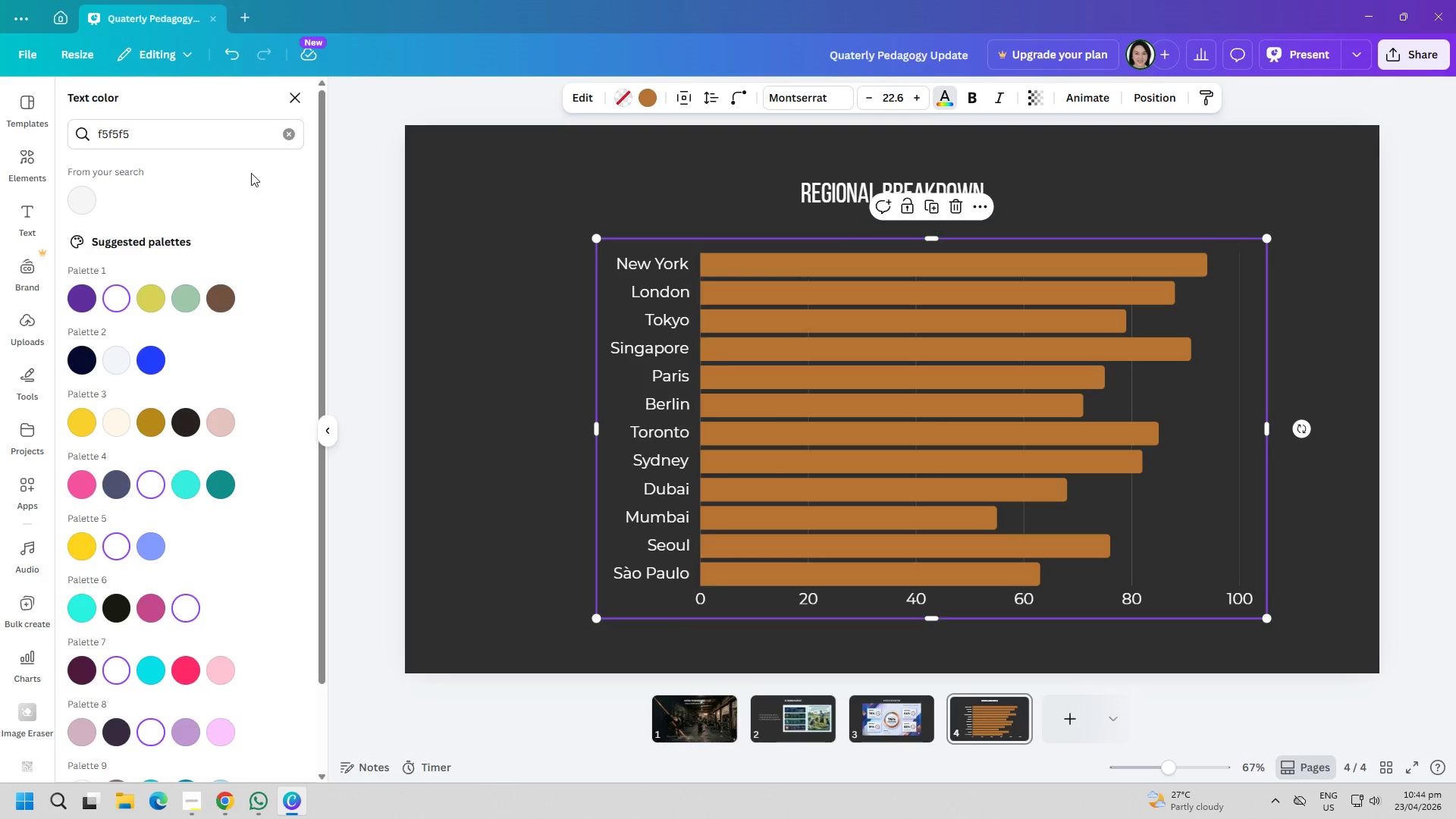 
left_click([299, 135])
 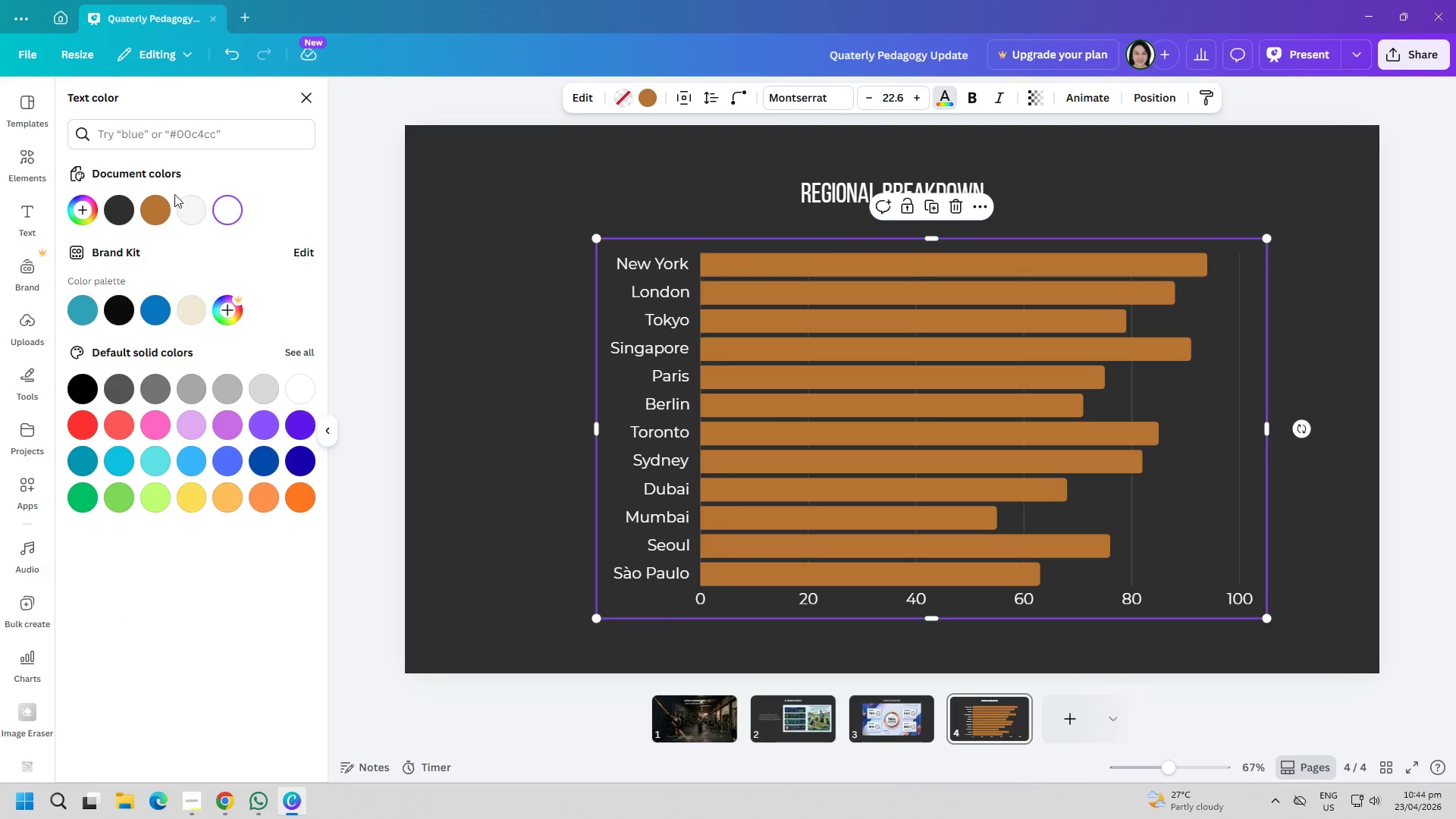 
left_click([168, 199])
 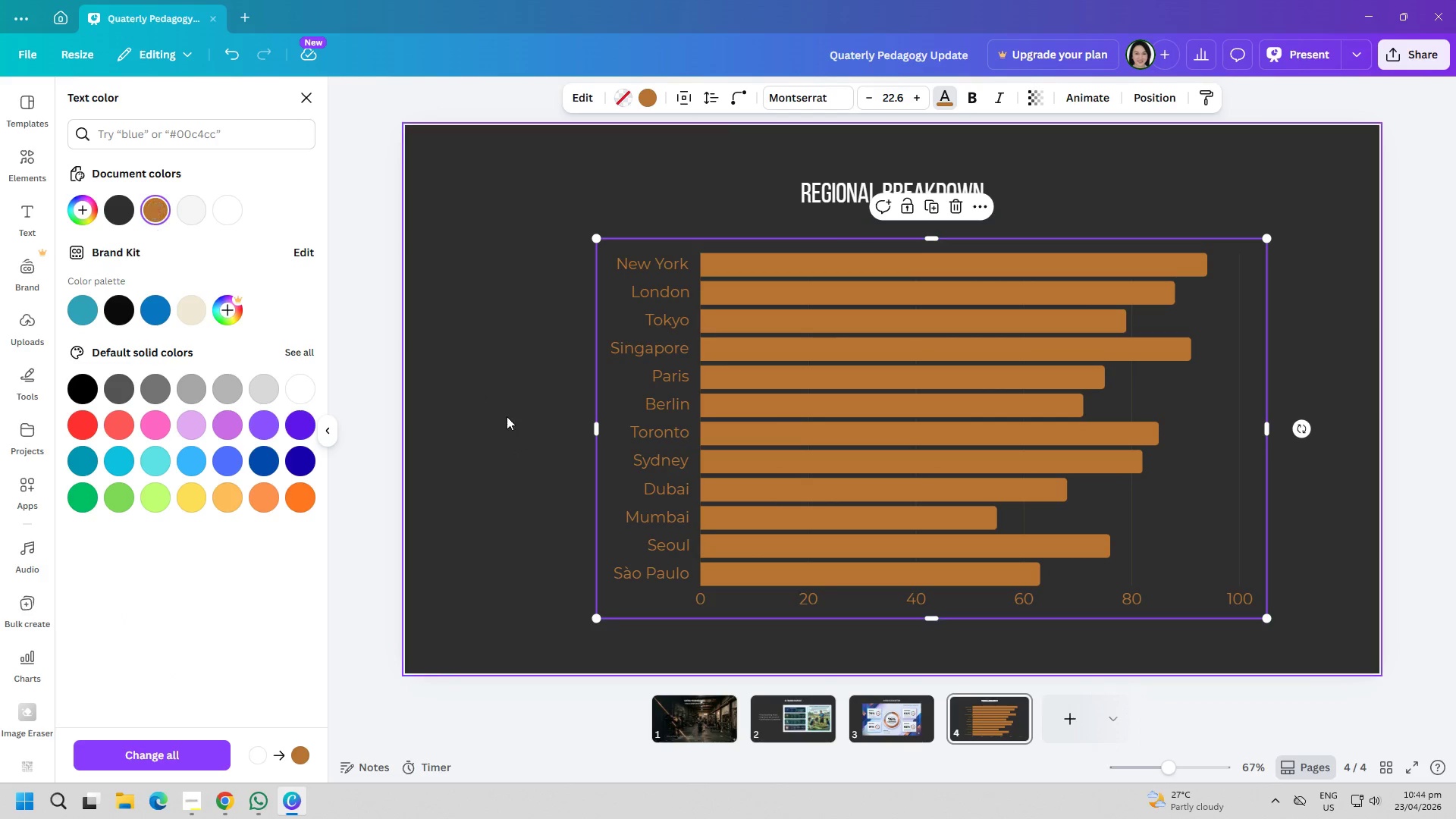 
left_click([506, 421])
 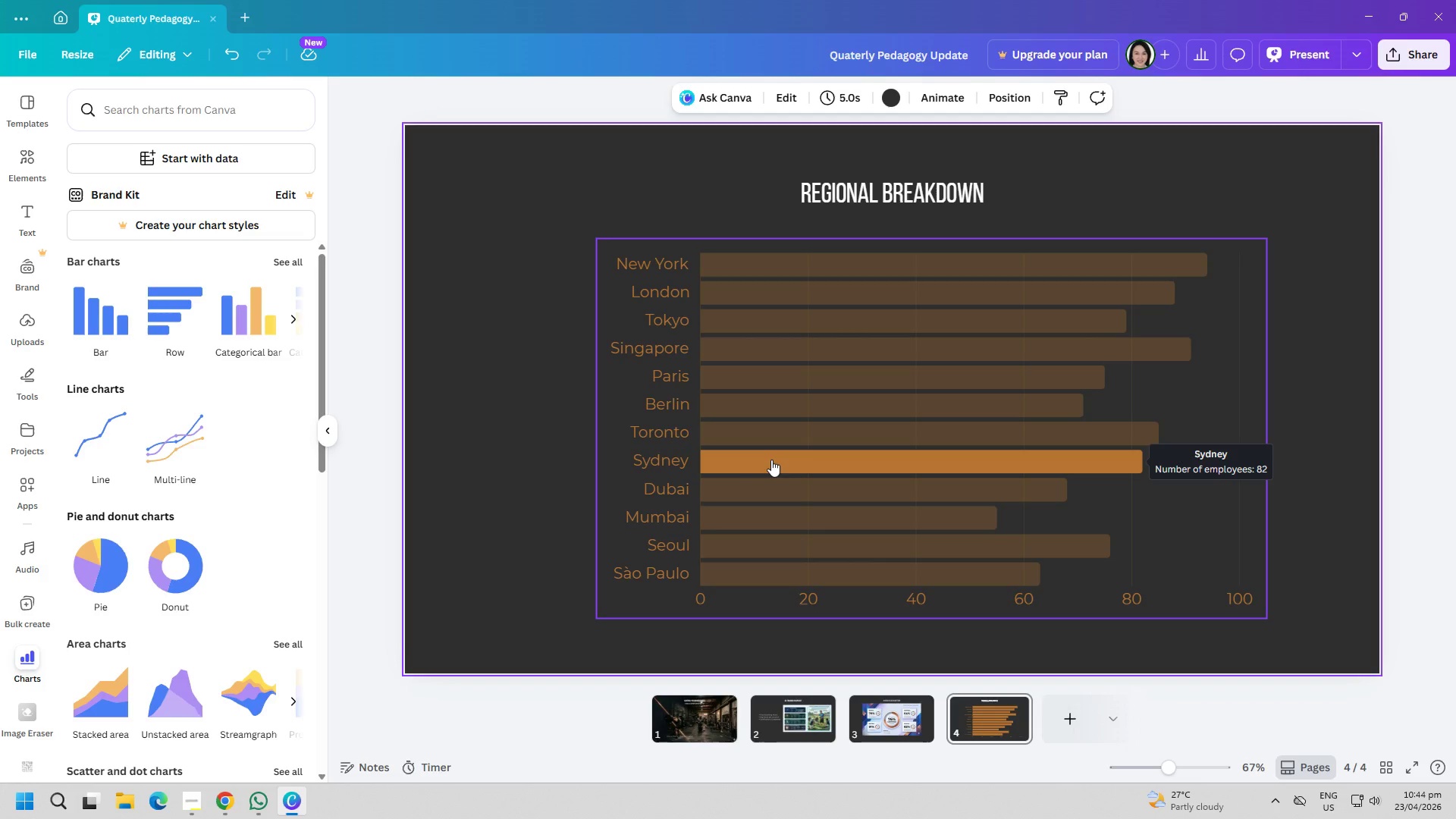 
wait(17.52)
 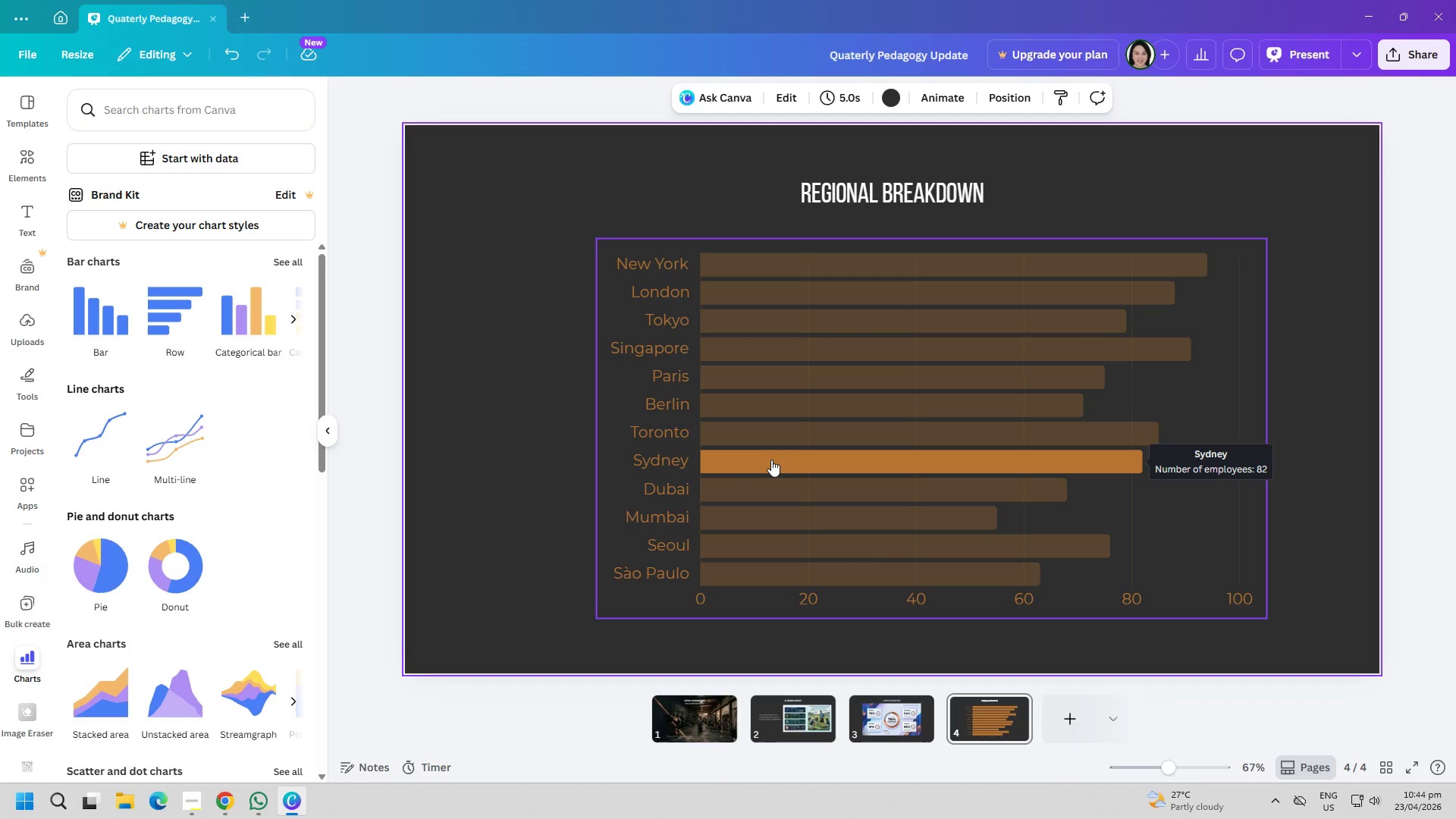 
left_click([232, 58])
 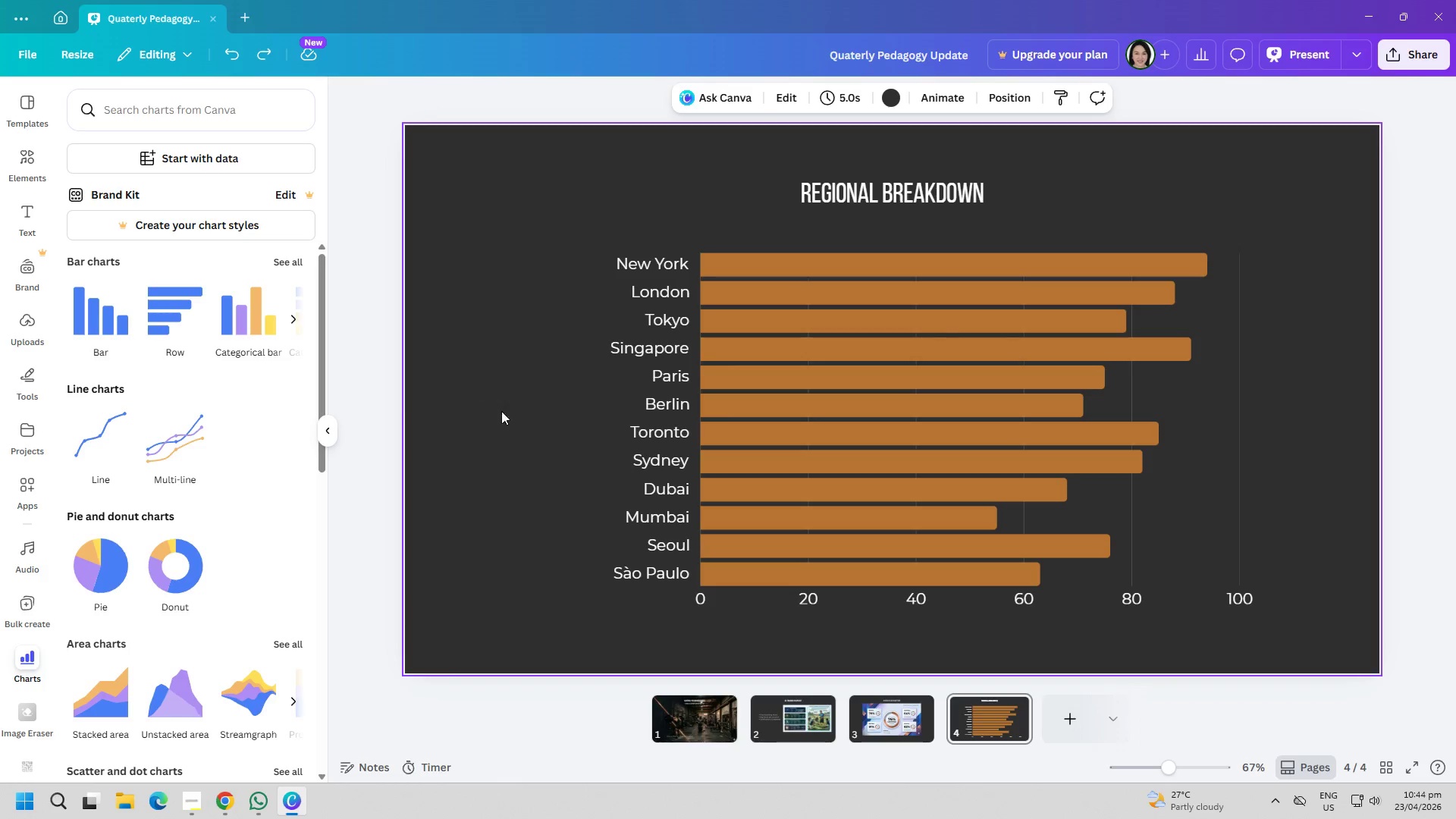 
left_click([512, 433])
 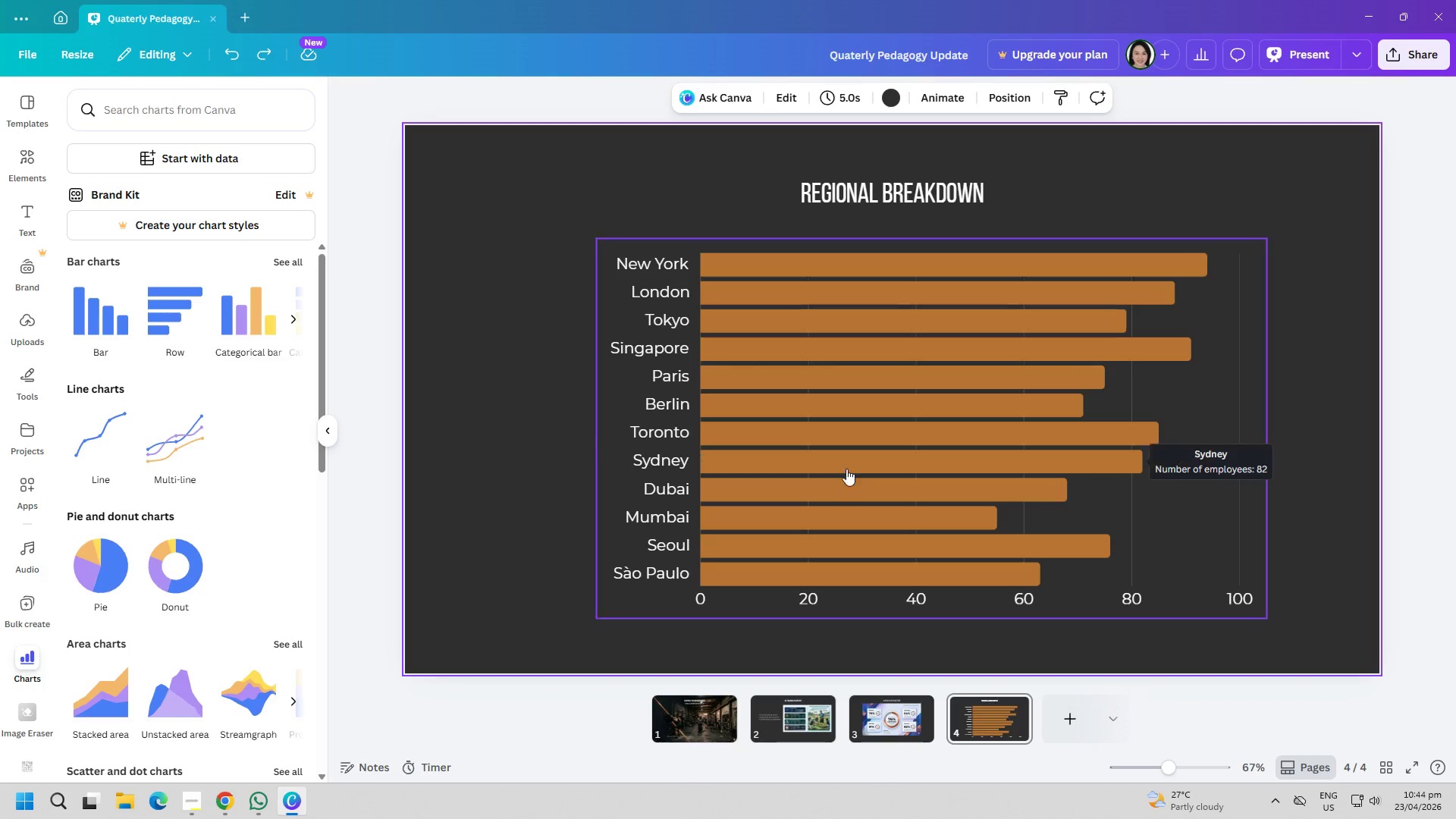 
left_click_drag(start_coordinate=[853, 471], to_coordinate=[804, 469])
 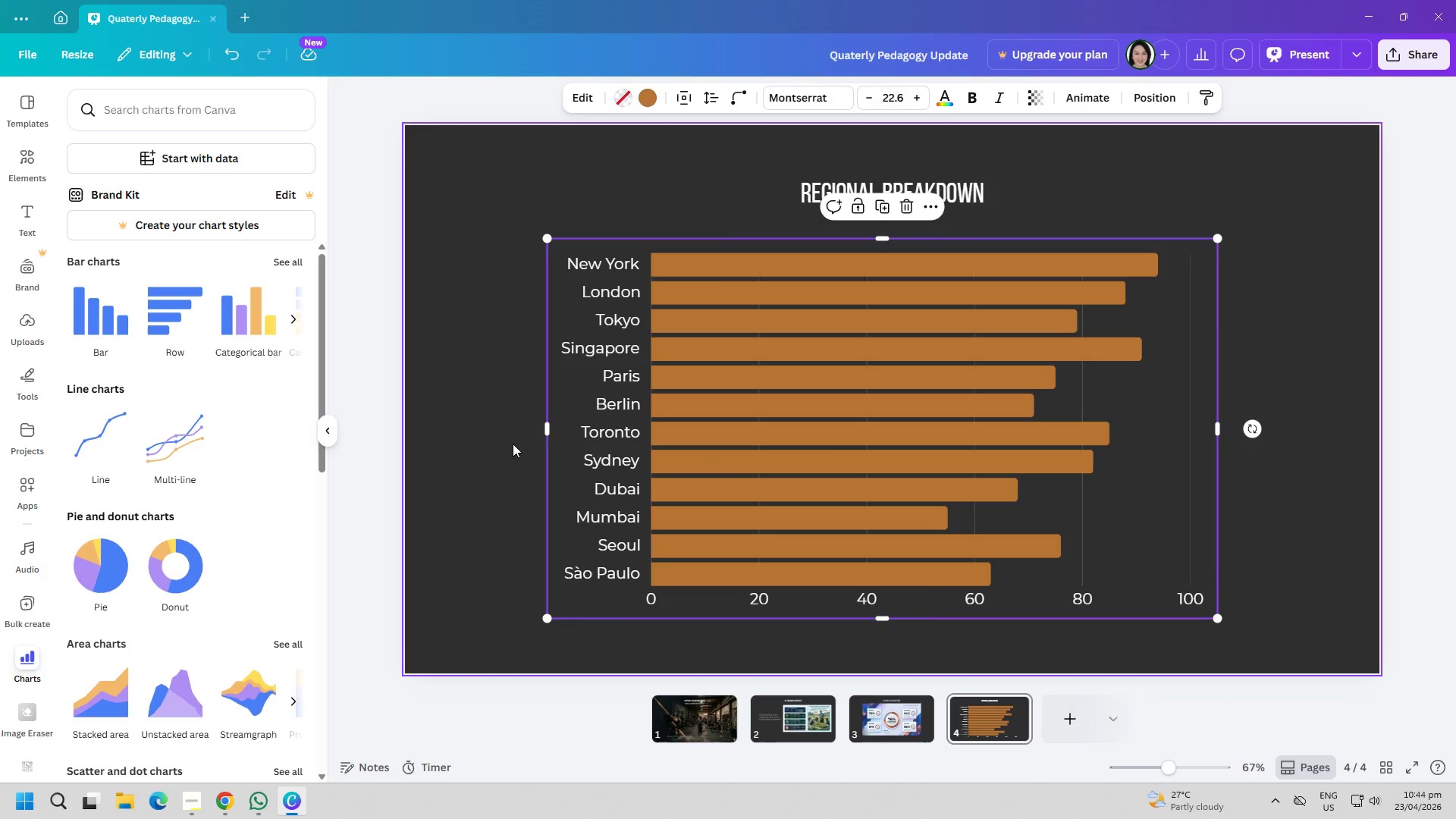 
left_click([475, 452])
 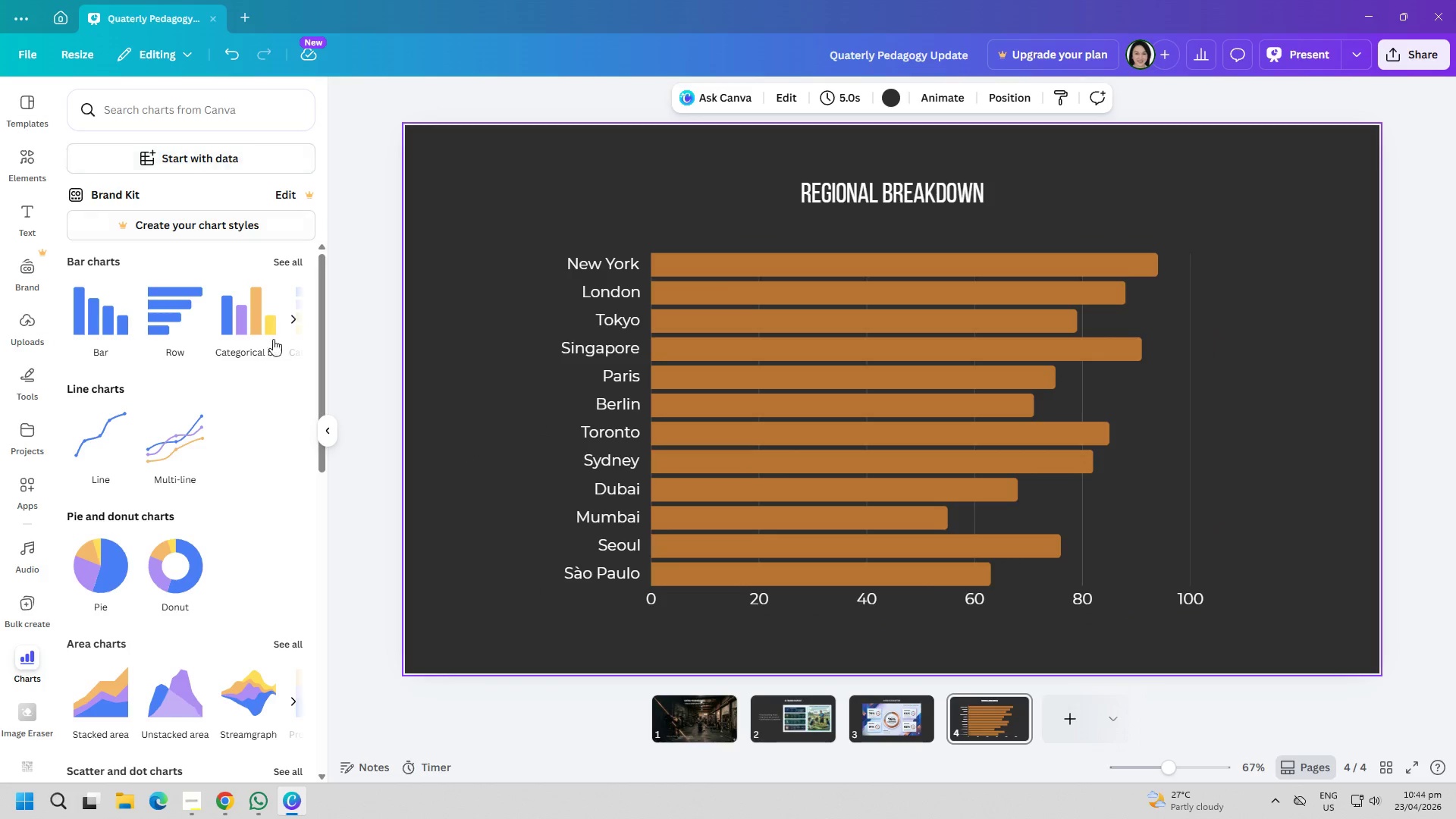 
left_click([19, 225])
 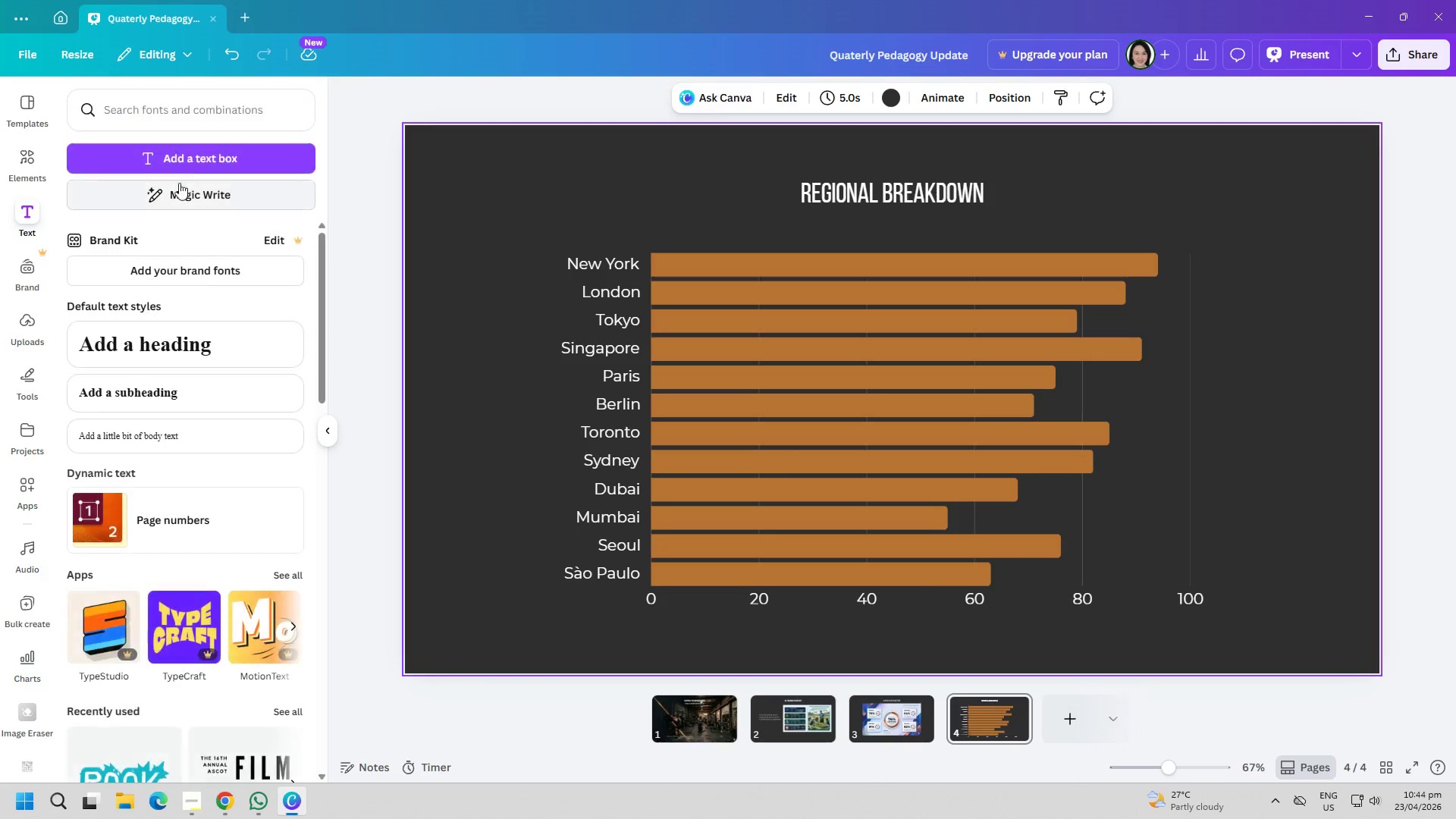 
left_click([191, 166])
 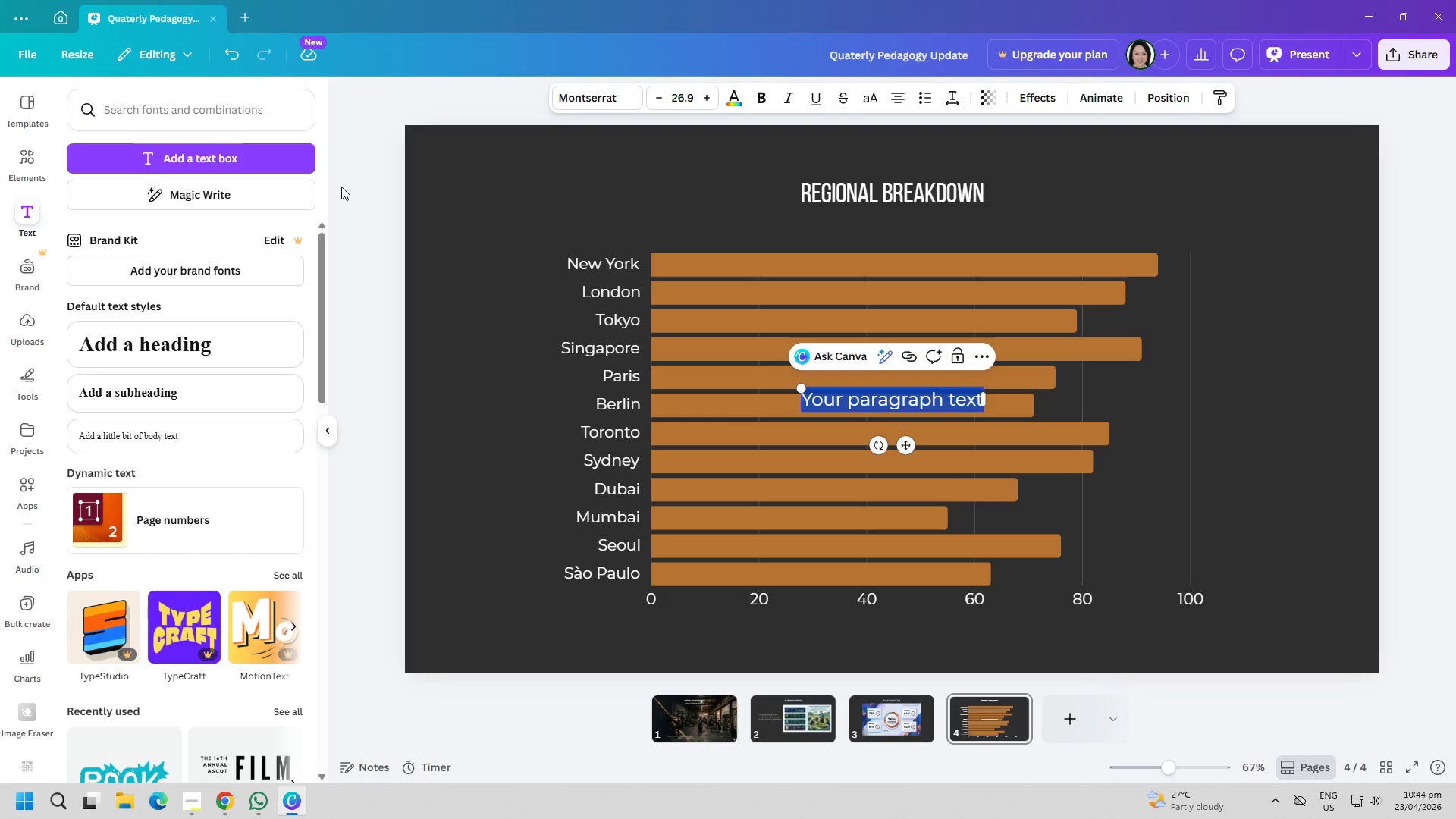 
wait(11.41)
 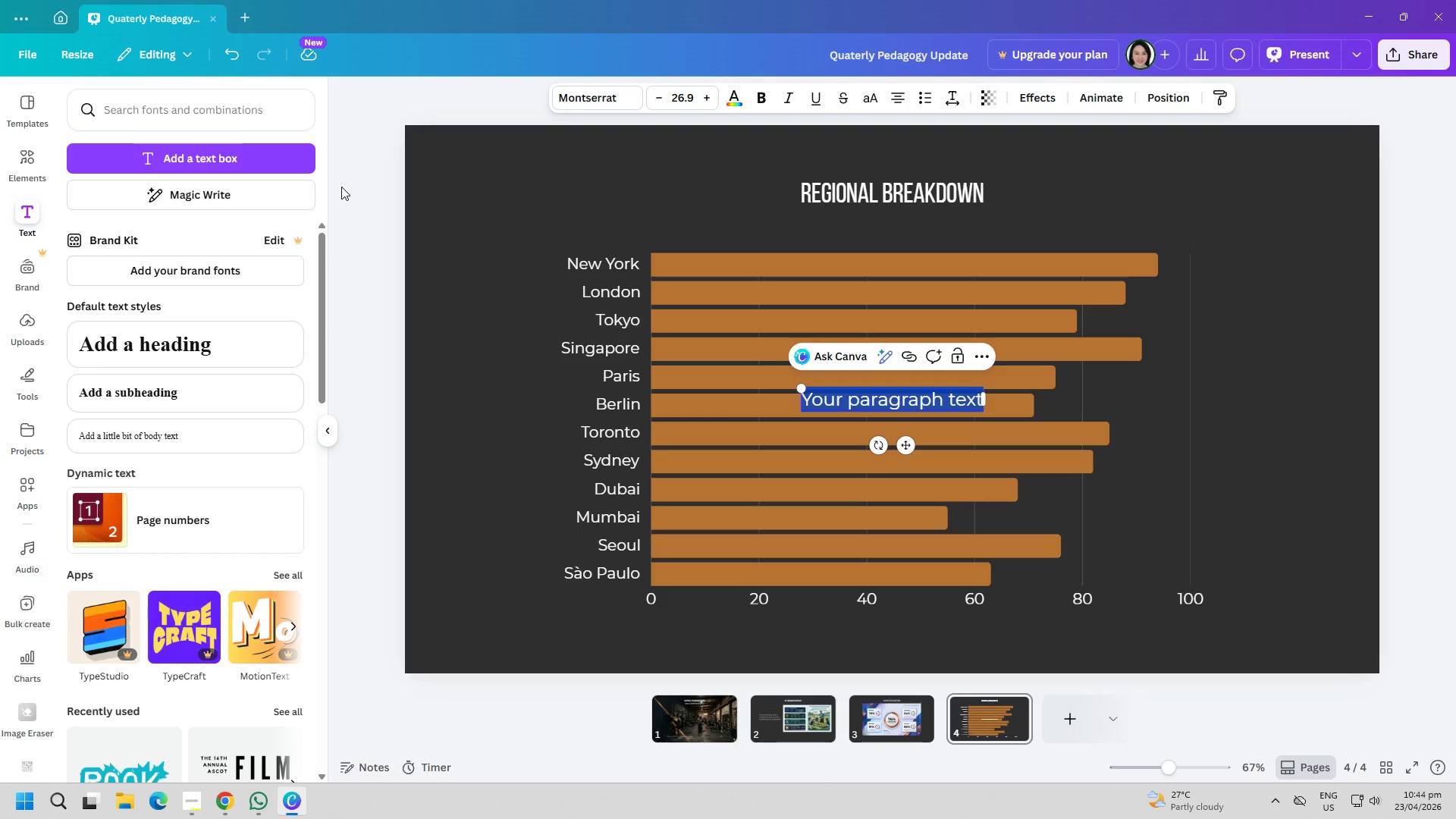 
type(Locations)
 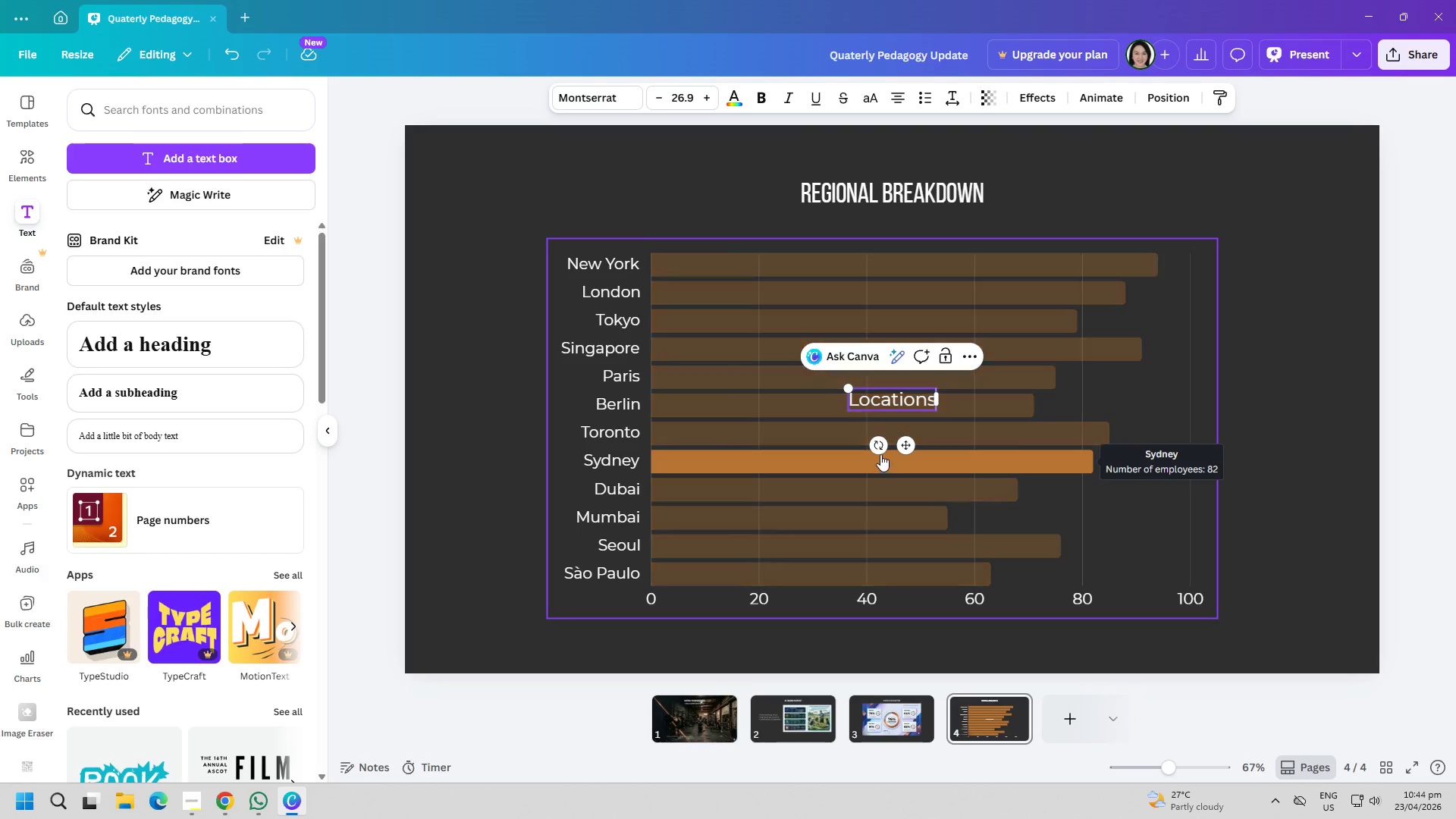 
left_click_drag(start_coordinate=[880, 447], to_coordinate=[937, 412])
 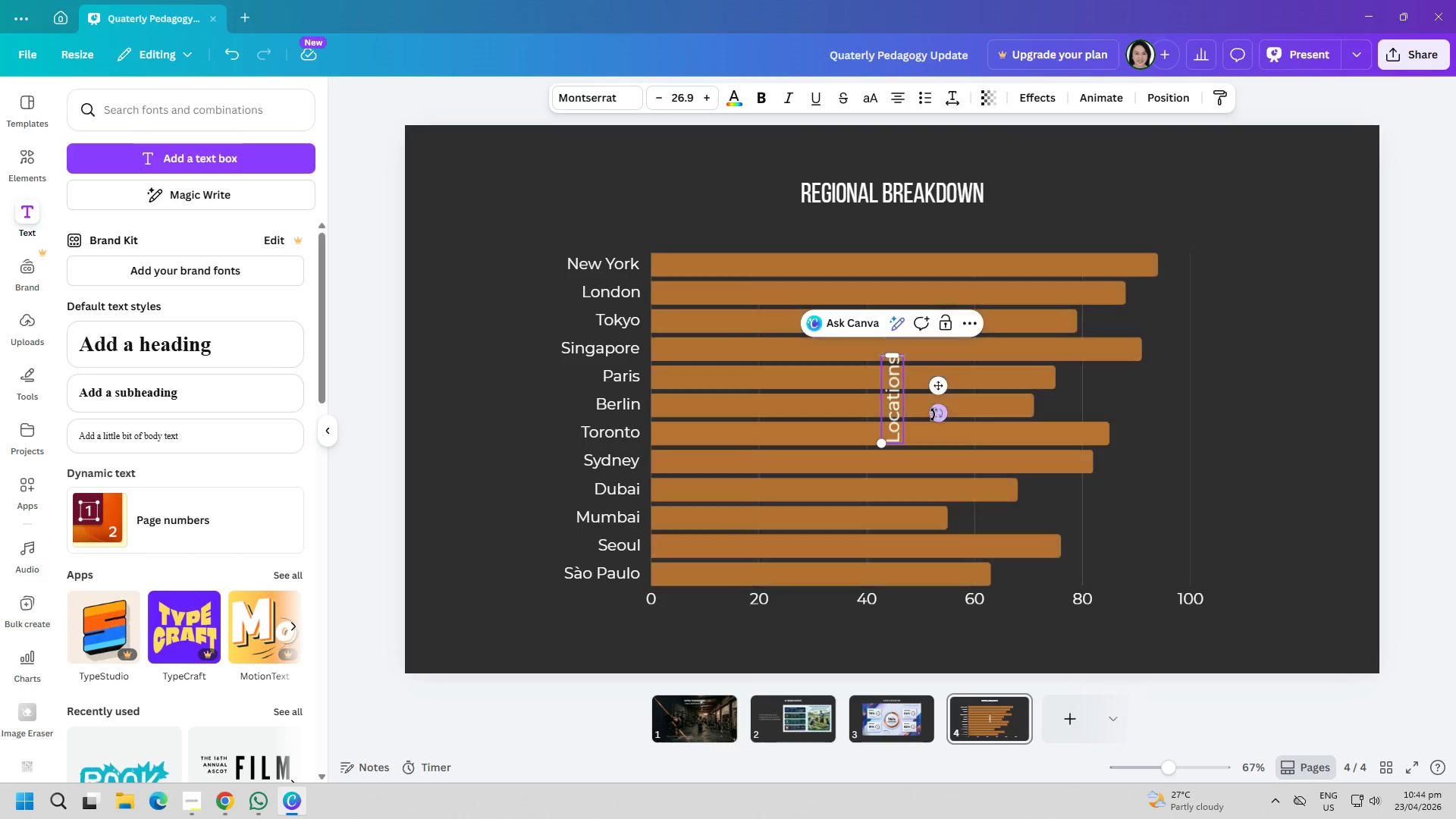 
left_click_drag(start_coordinate=[940, 388], to_coordinate=[582, 384])
 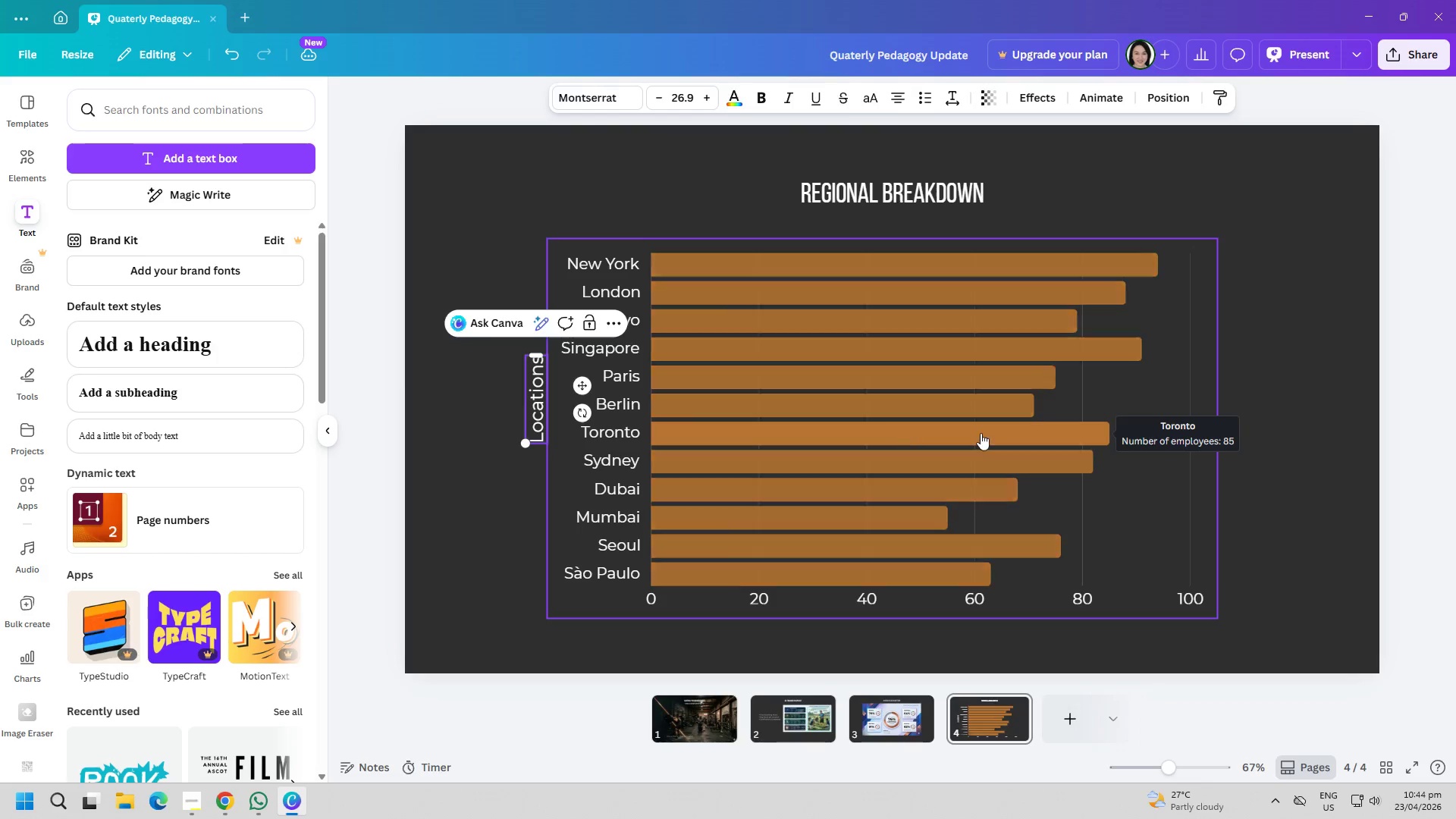 
left_click([981, 433])
 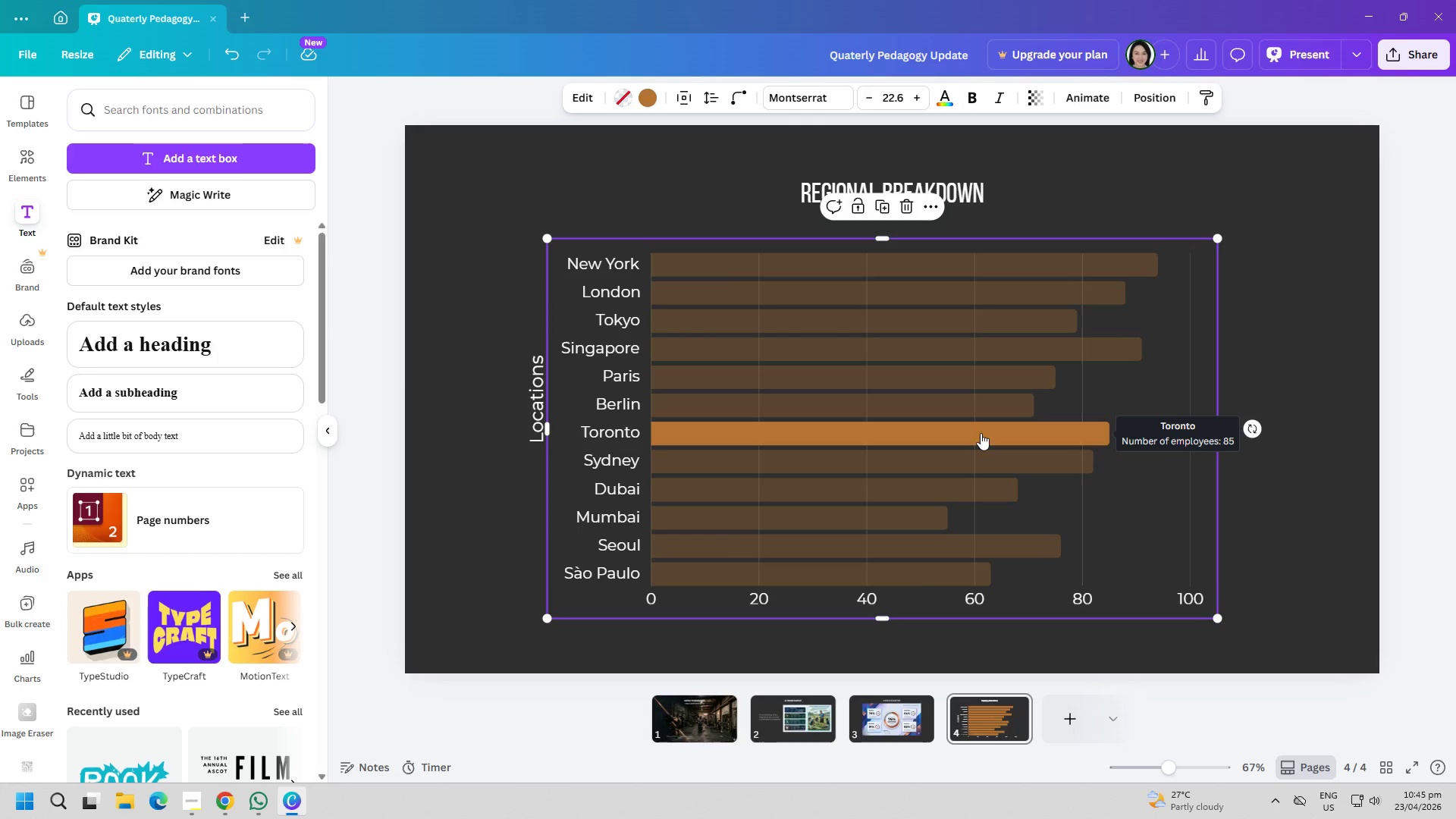 
left_click([916, 638])
 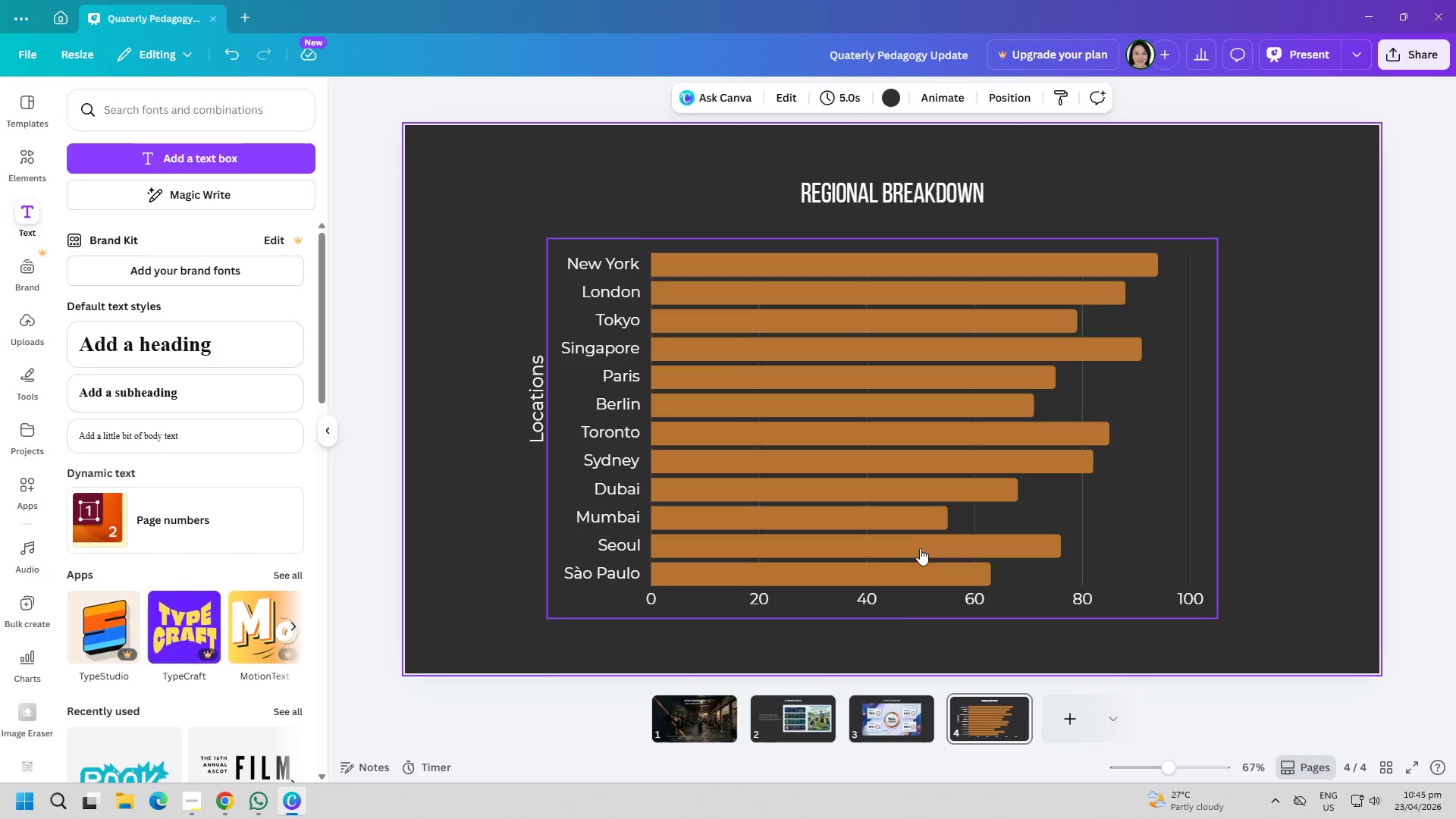 
left_click_drag(start_coordinate=[910, 538], to_coordinate=[906, 521])
 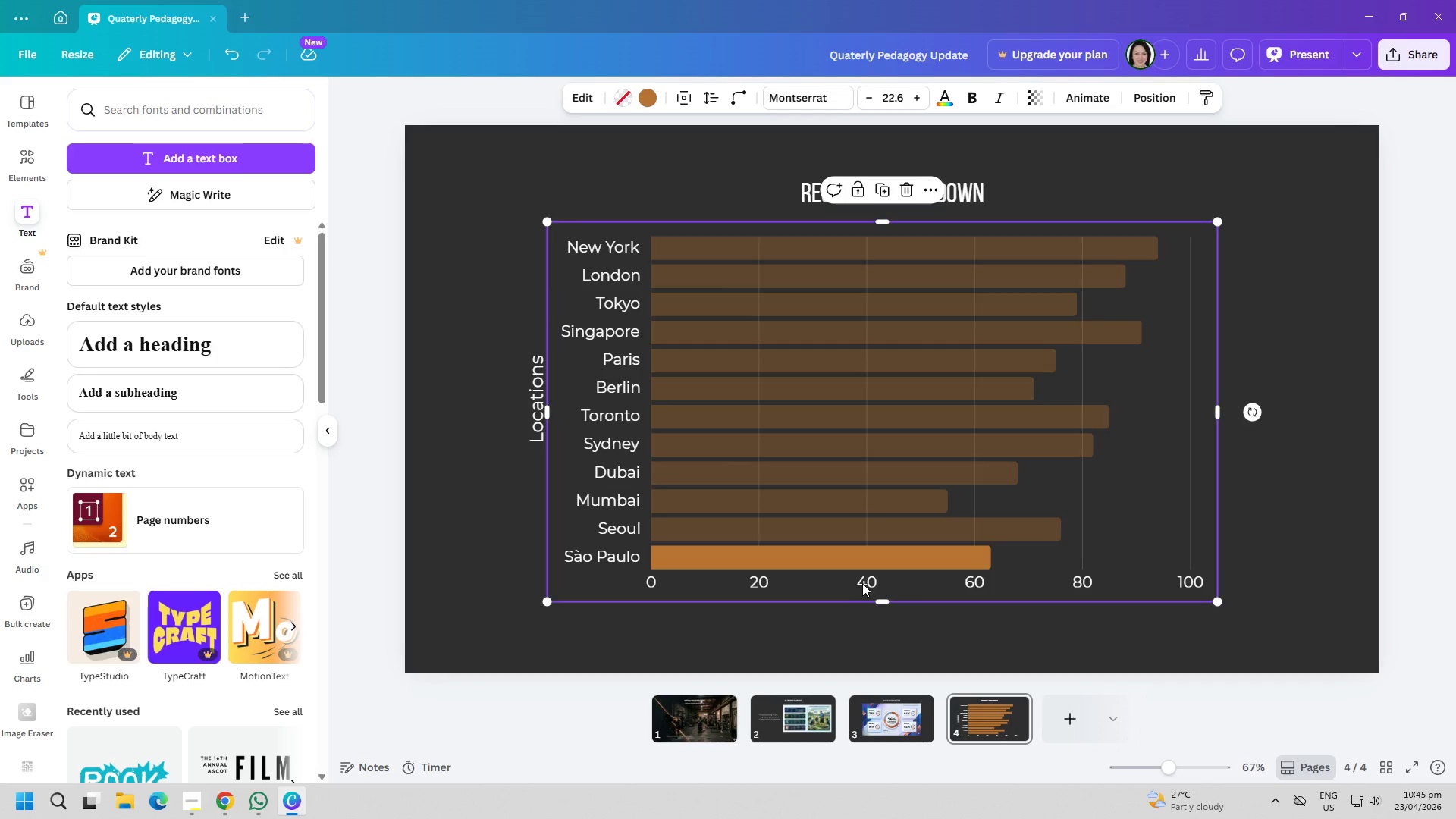 
left_click_drag(start_coordinate=[882, 601], to_coordinate=[882, 577])
 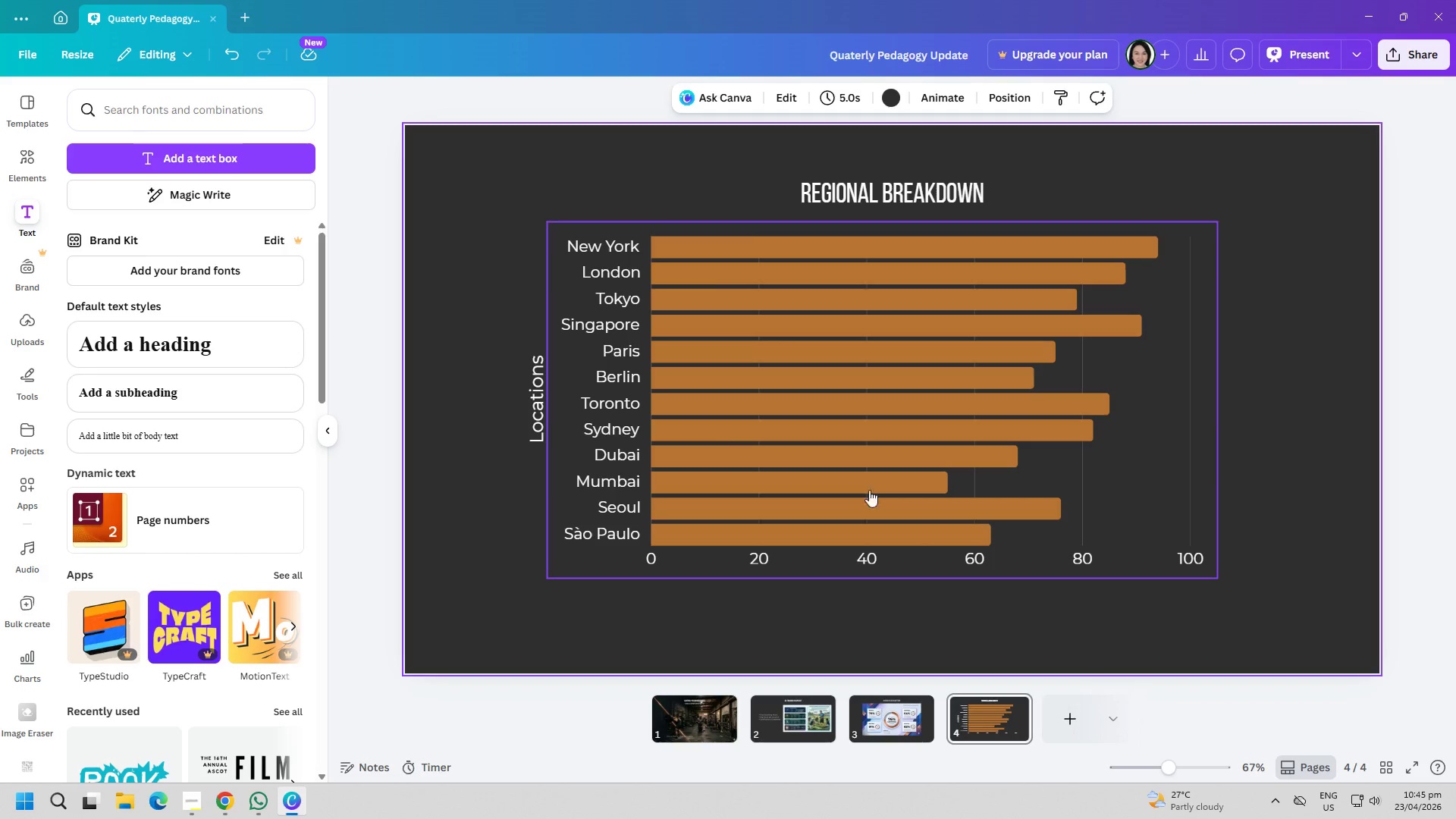 
left_click([822, 318])
 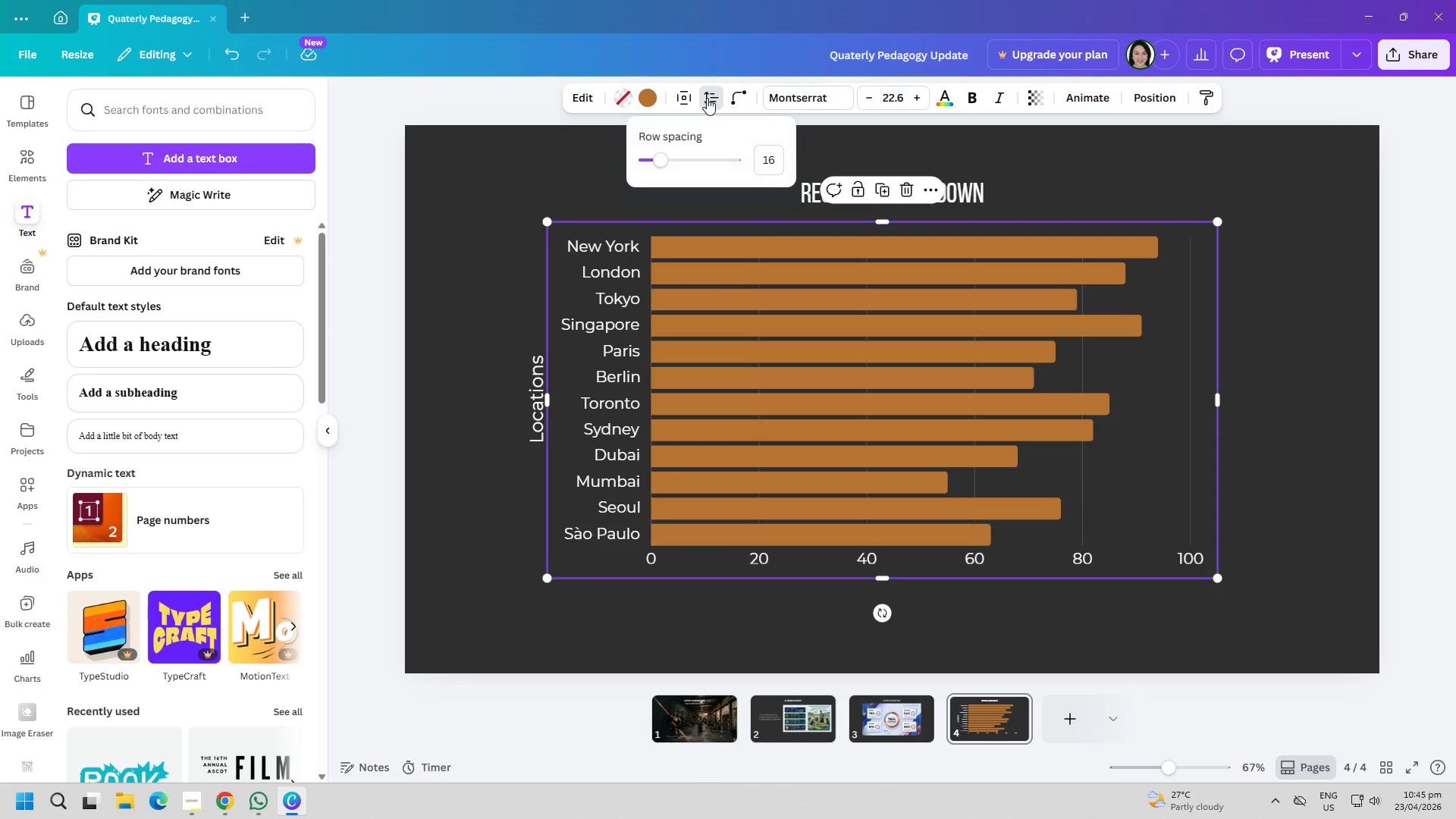 
left_click_drag(start_coordinate=[661, 166], to_coordinate=[667, 166])
 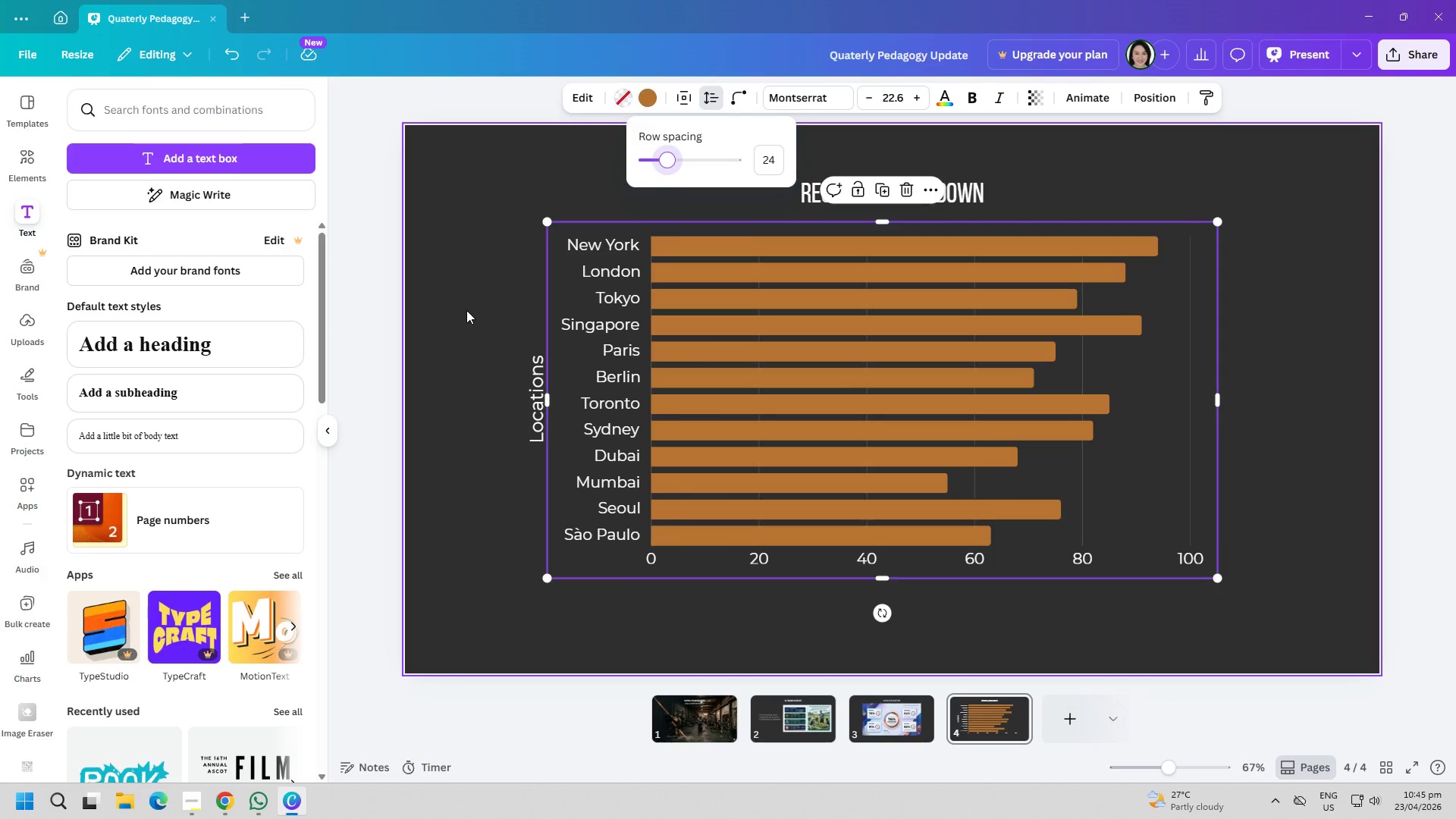 
left_click([466, 312])
 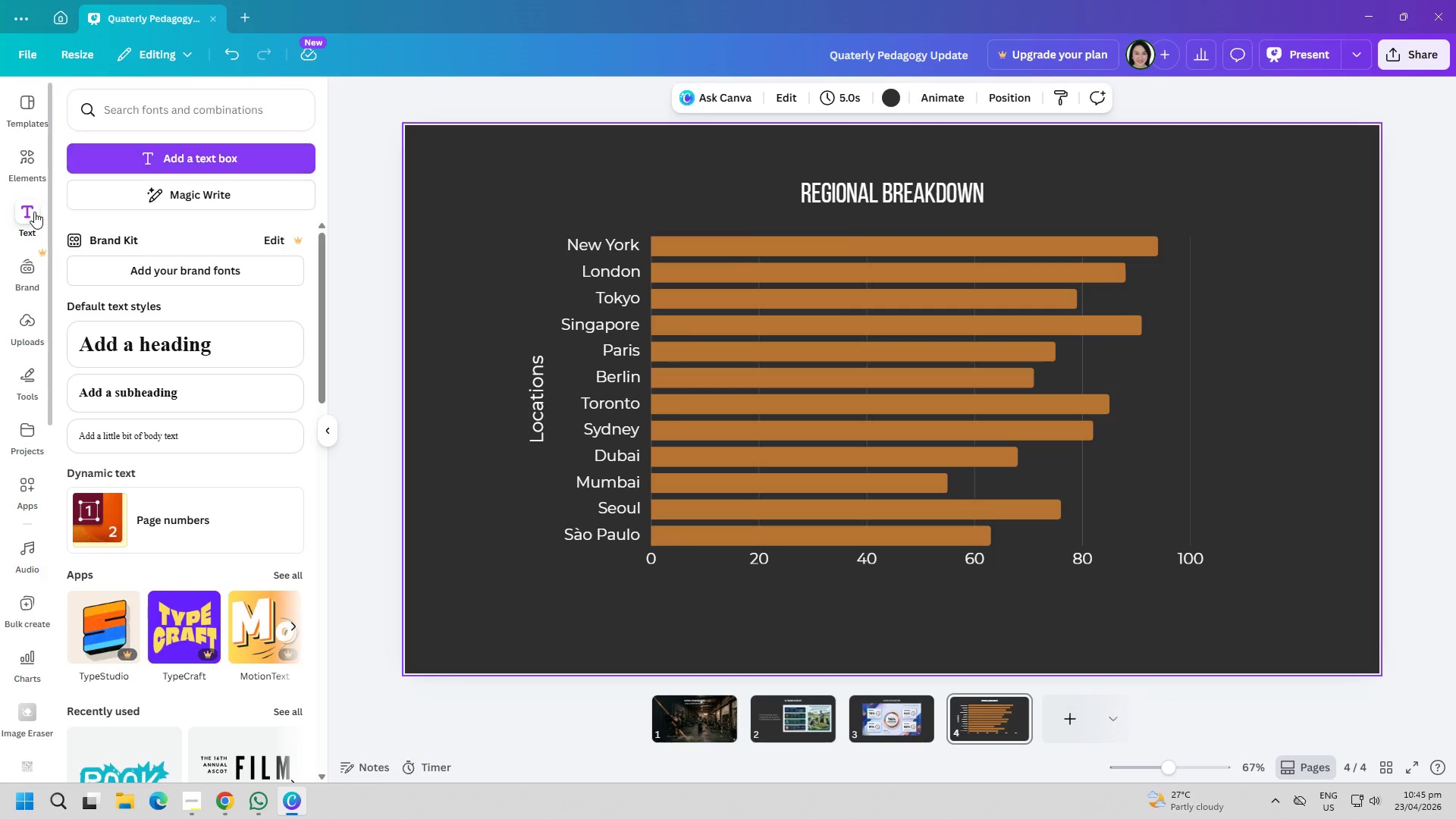 
left_click([158, 168])
 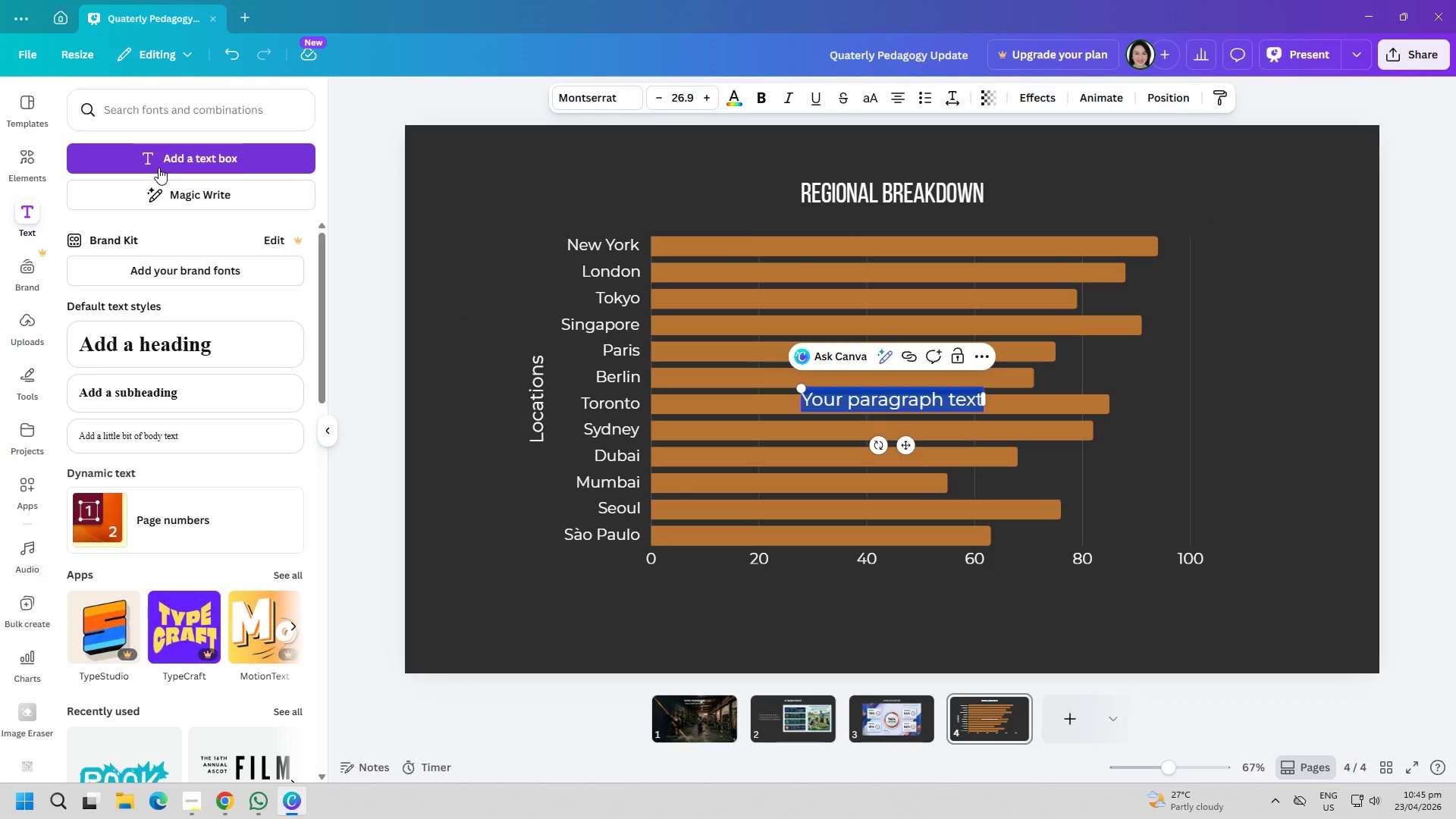 
type(Certification %)
 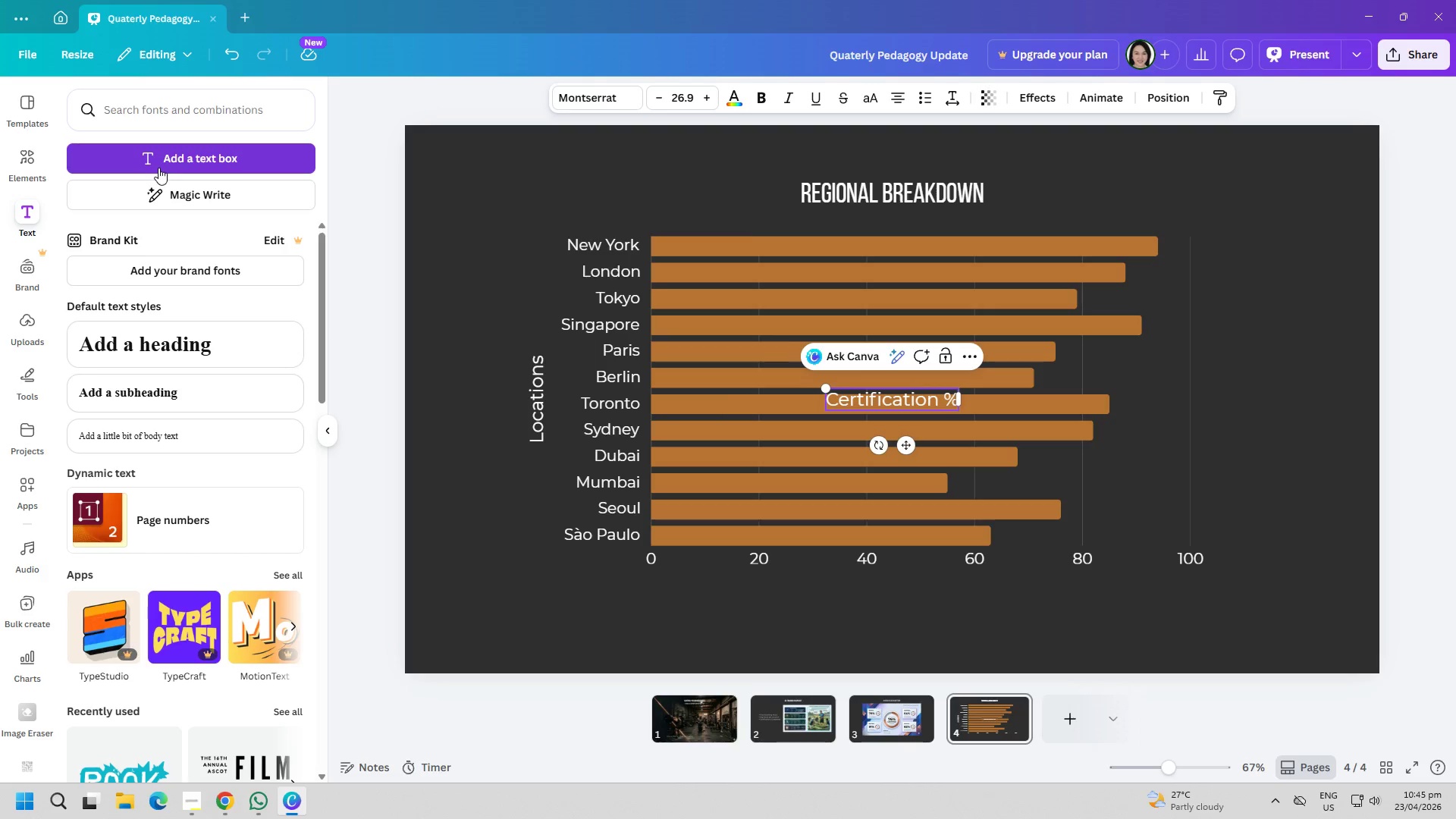 
left_click([850, 601])
 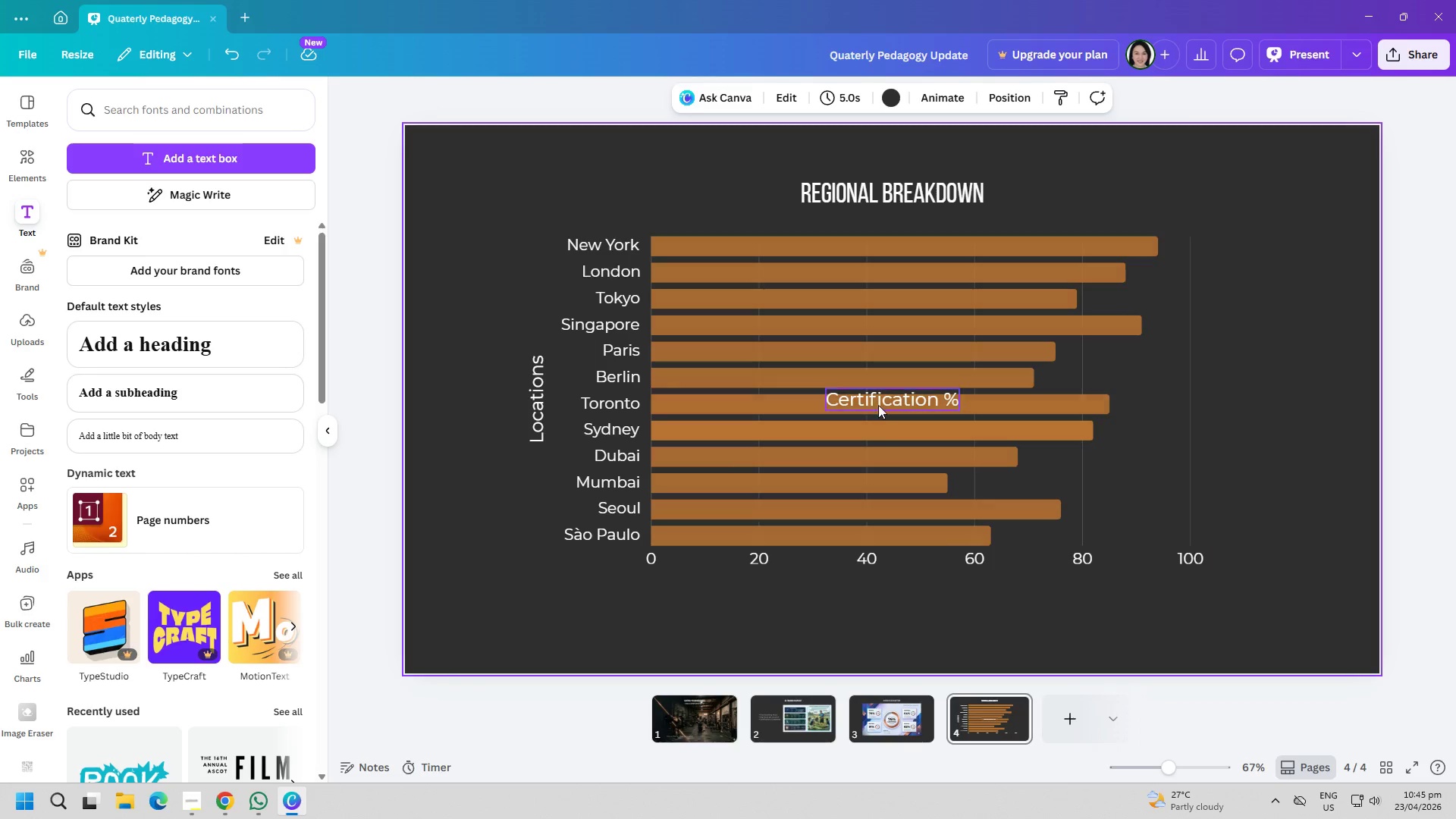 
left_click_drag(start_coordinate=[878, 398], to_coordinate=[875, 592])
 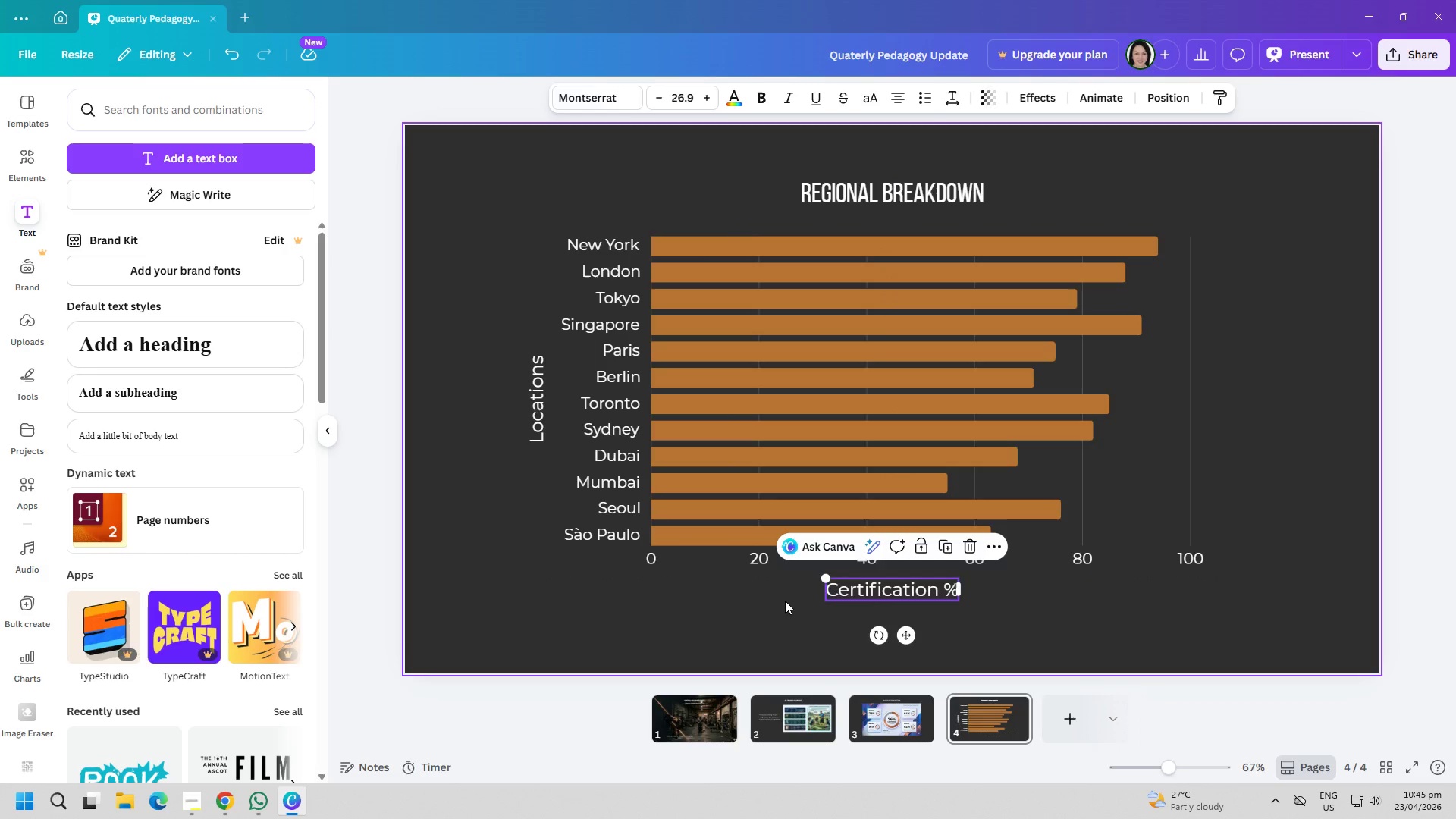 
left_click([785, 601])
 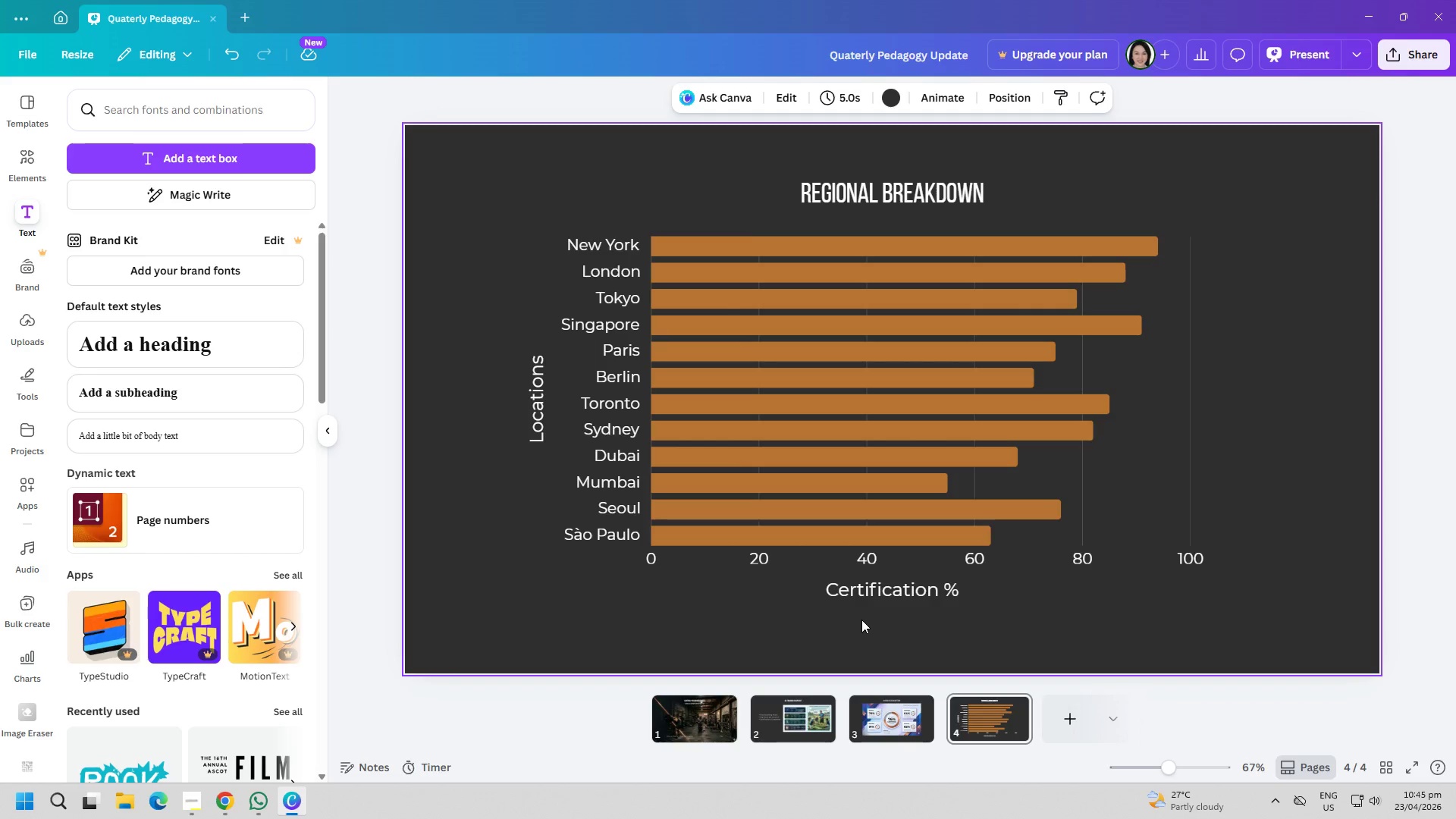 
wait(6.16)
 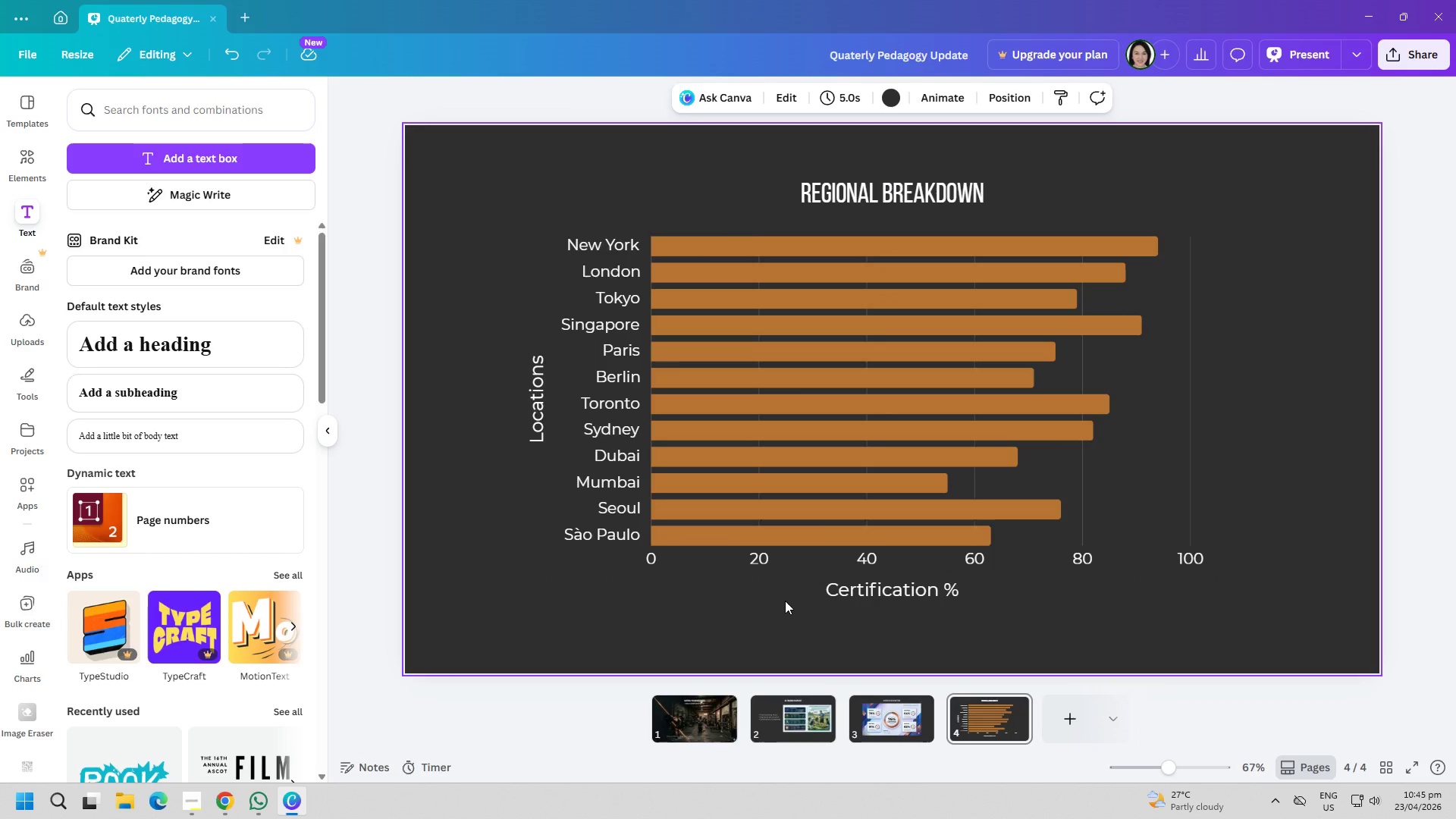 
left_click([1163, 512])
 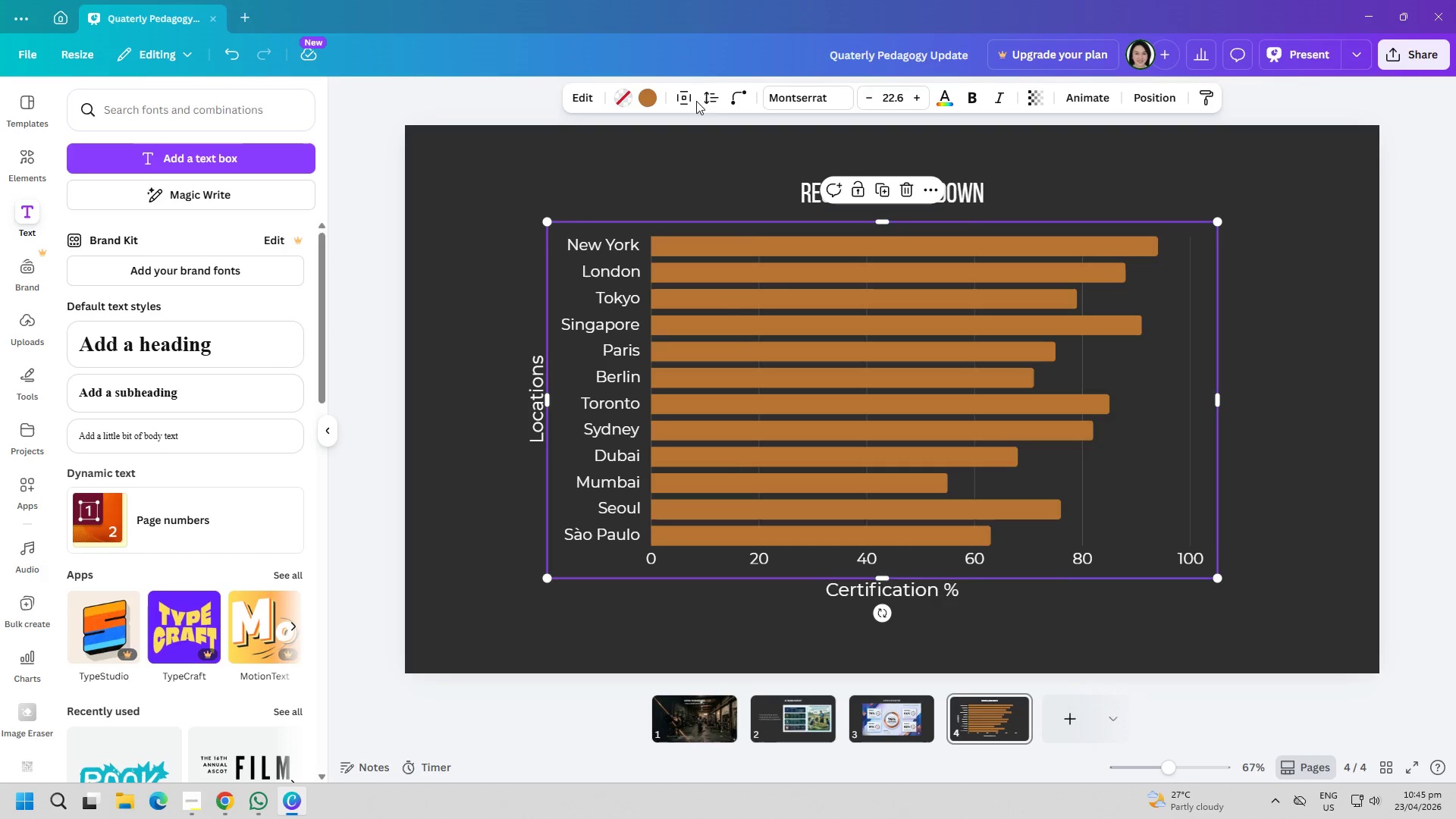 
left_click([733, 99])
 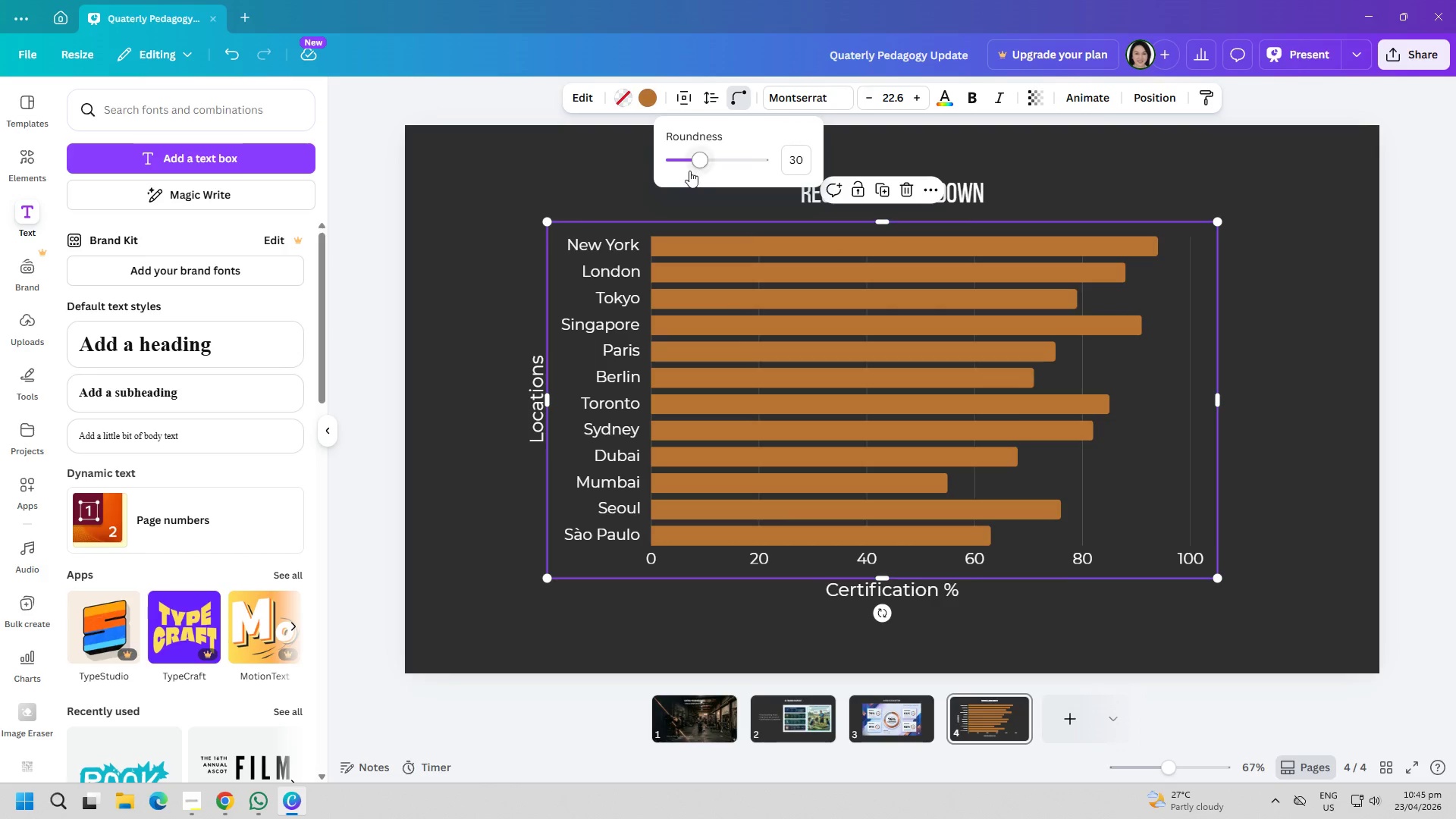 
left_click_drag(start_coordinate=[698, 162], to_coordinate=[531, 196])
 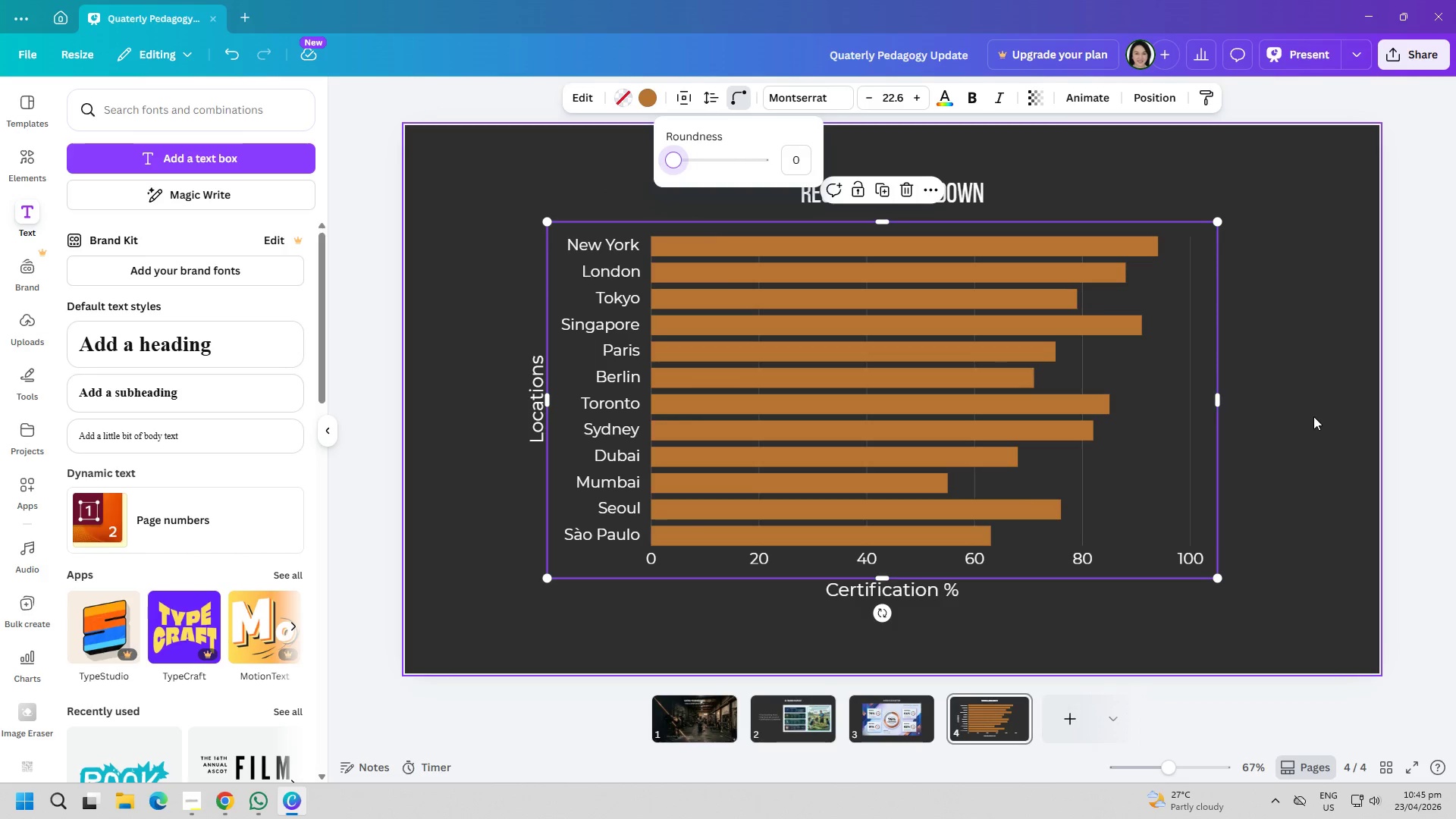 
left_click([1313, 416])
 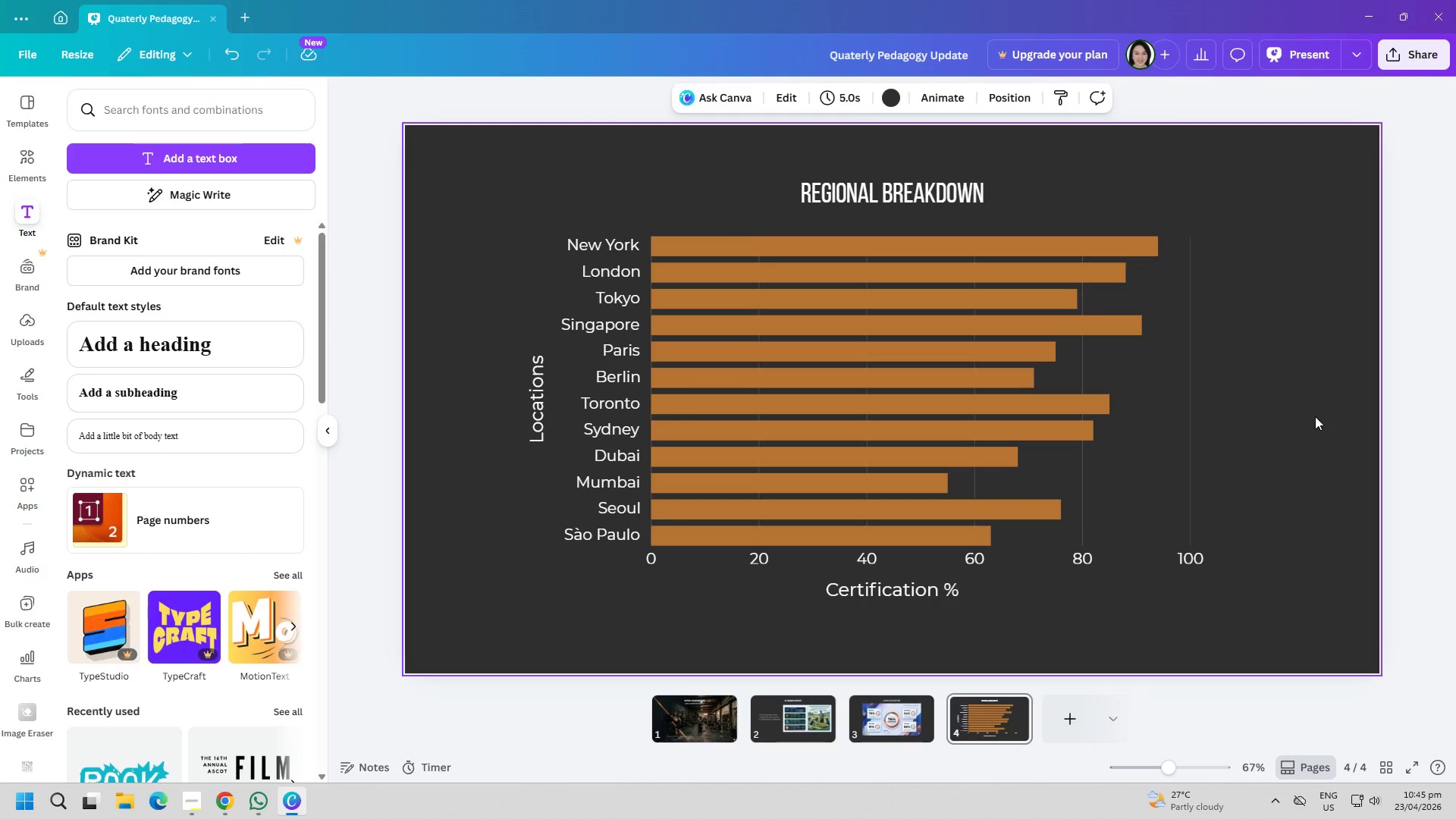 
left_click([1009, 389])
 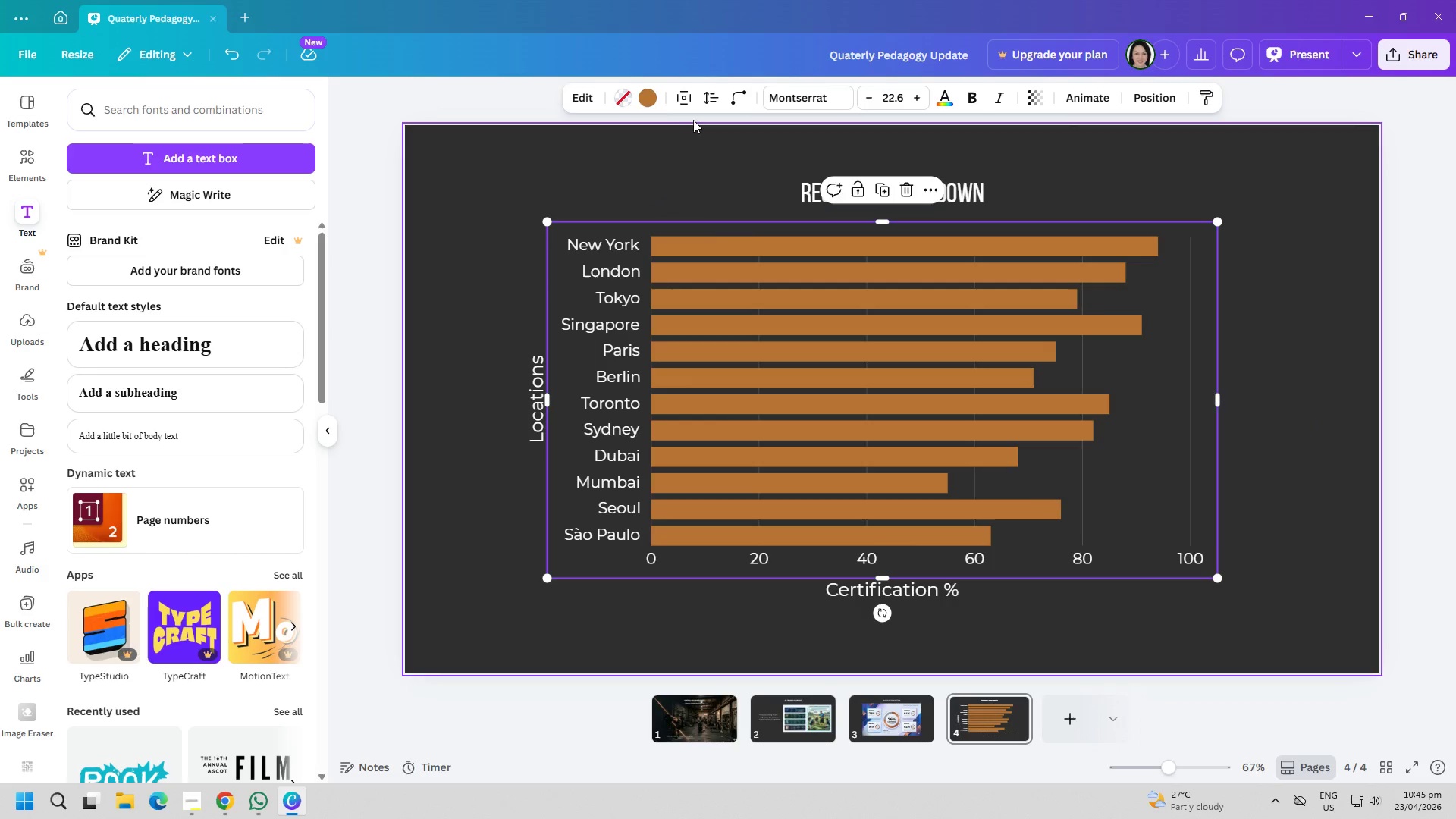 
left_click([652, 98])
 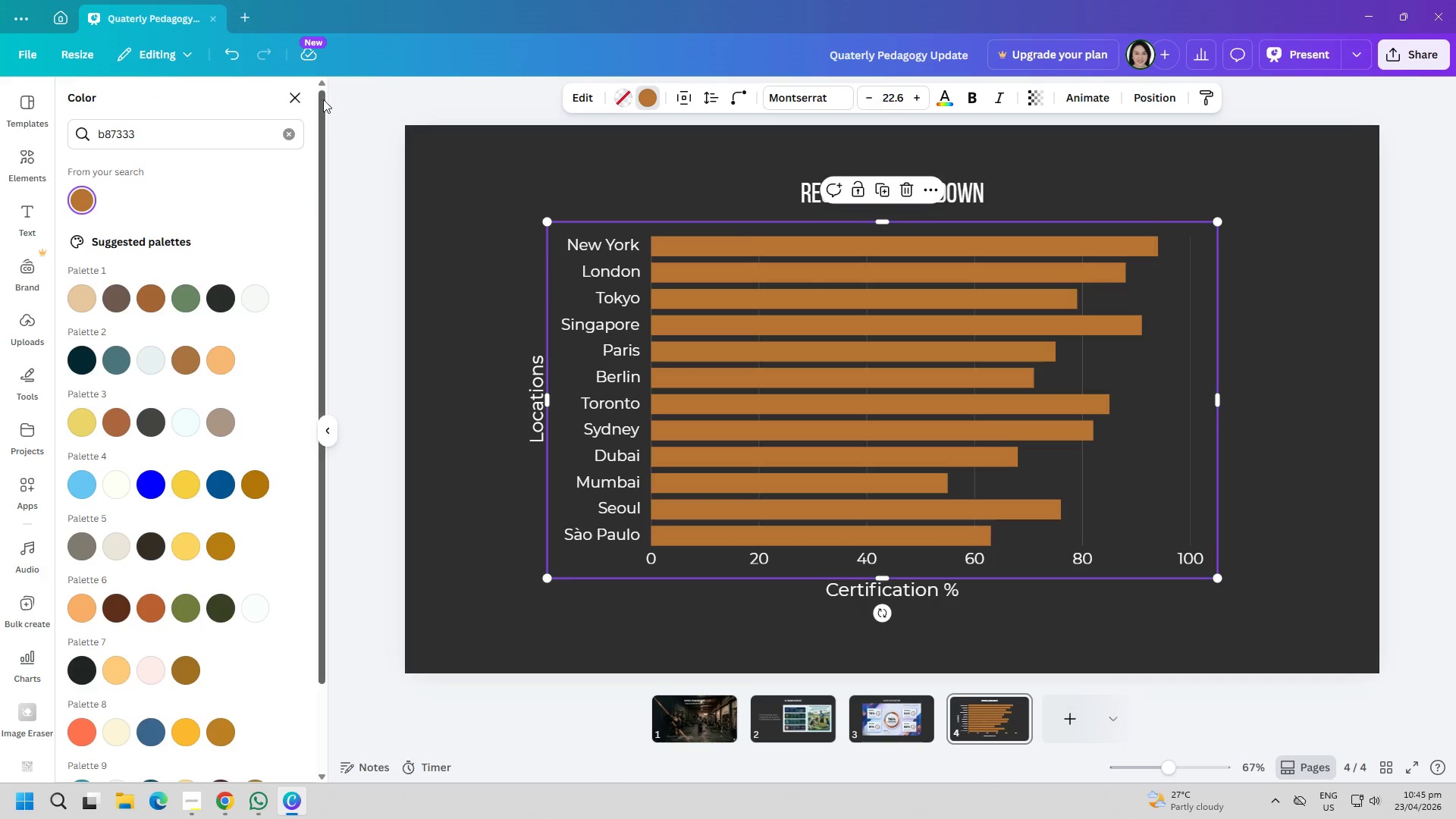 
left_click([293, 98])
 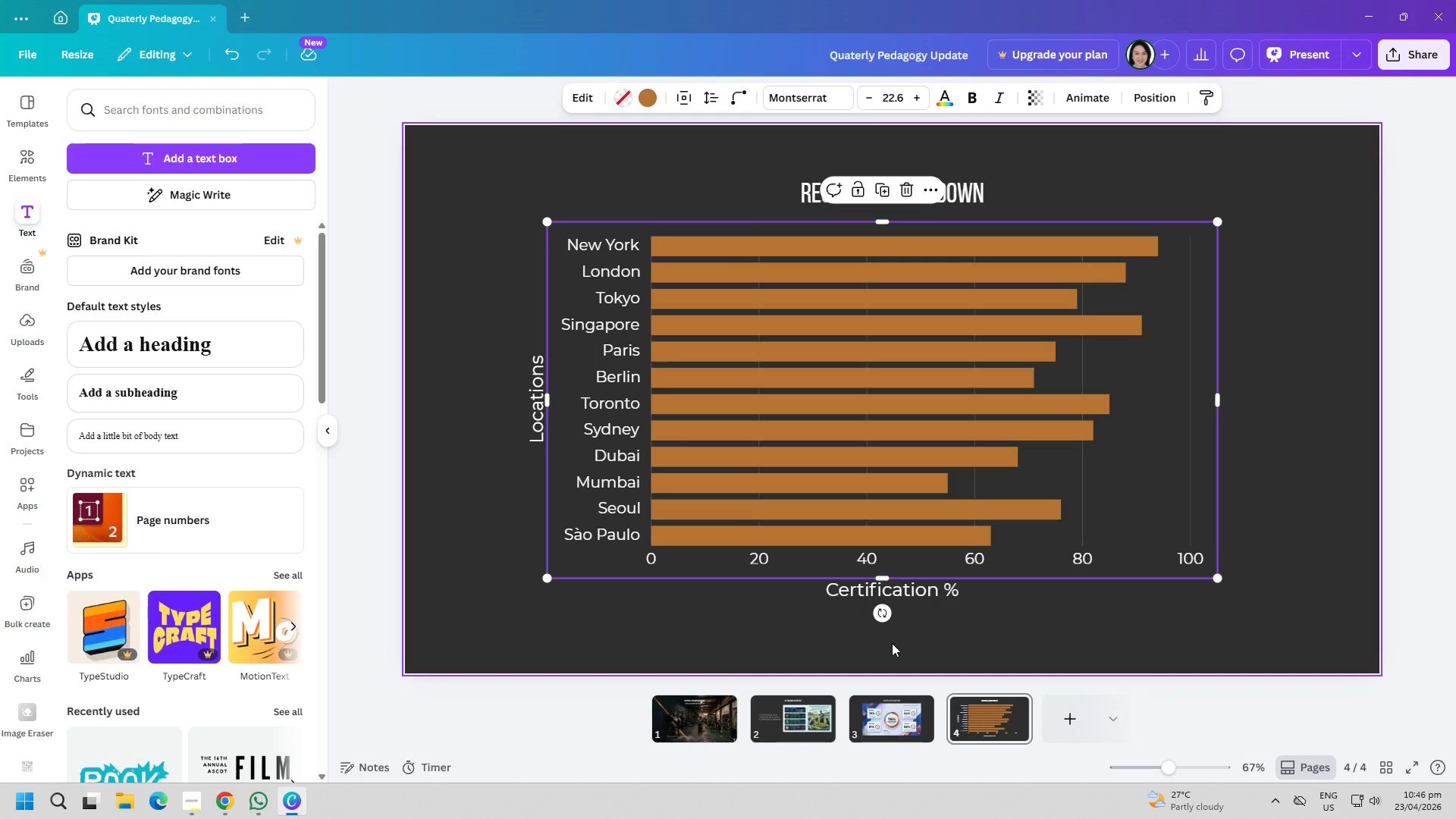 
wait(22.56)
 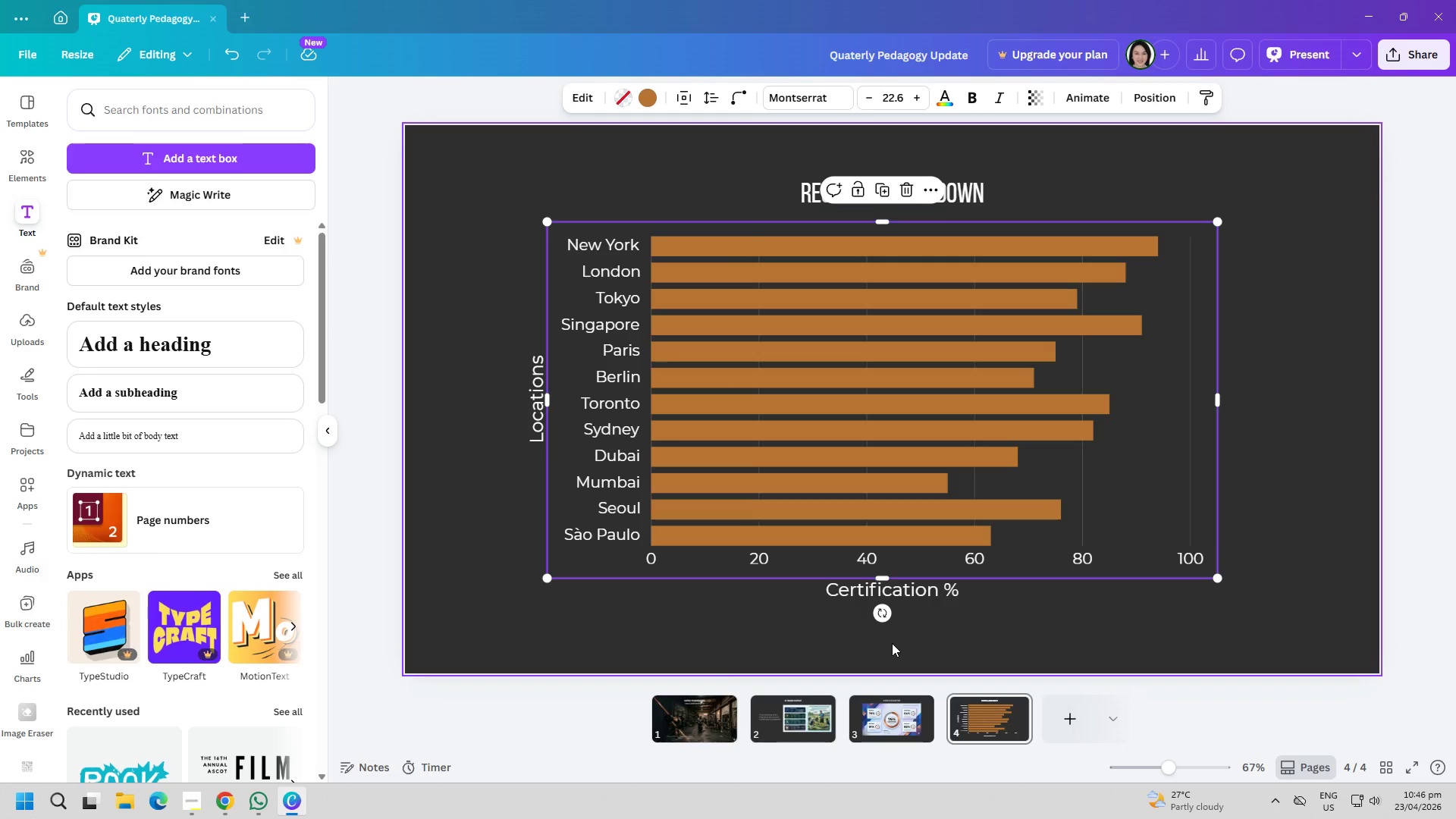 
left_click([1072, 721])
 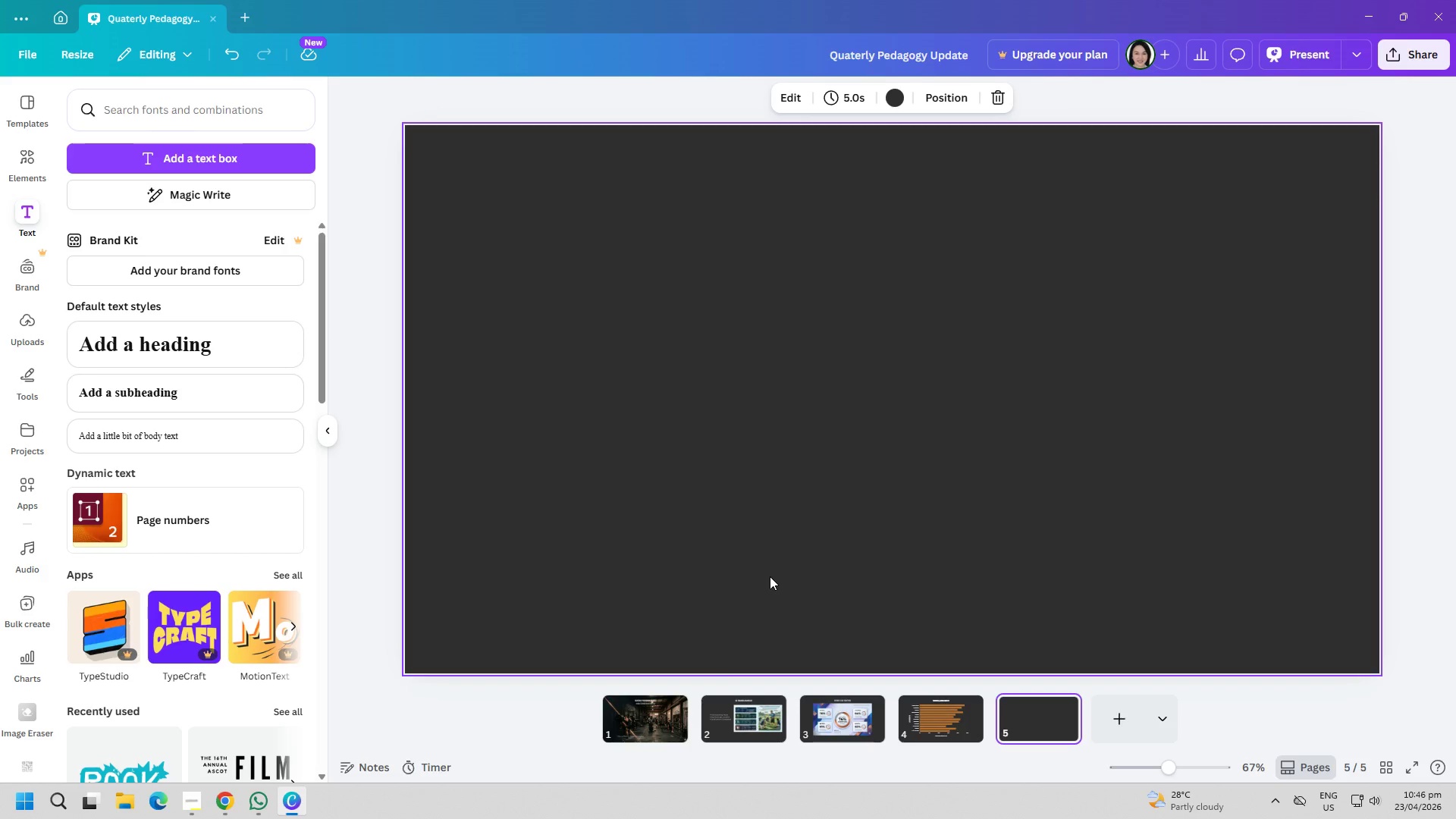 
wait(15.77)
 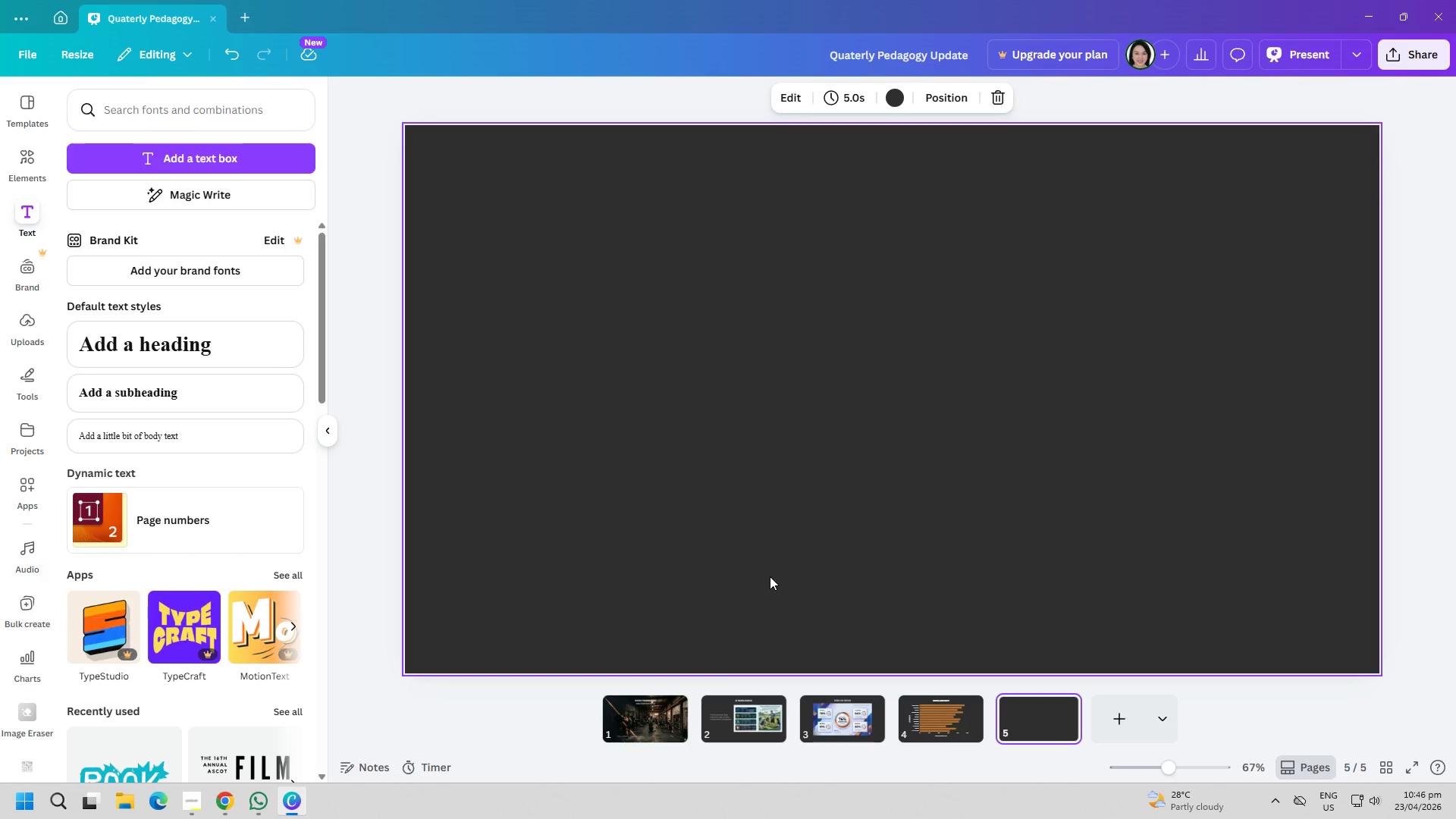 
left_click([194, 156])
 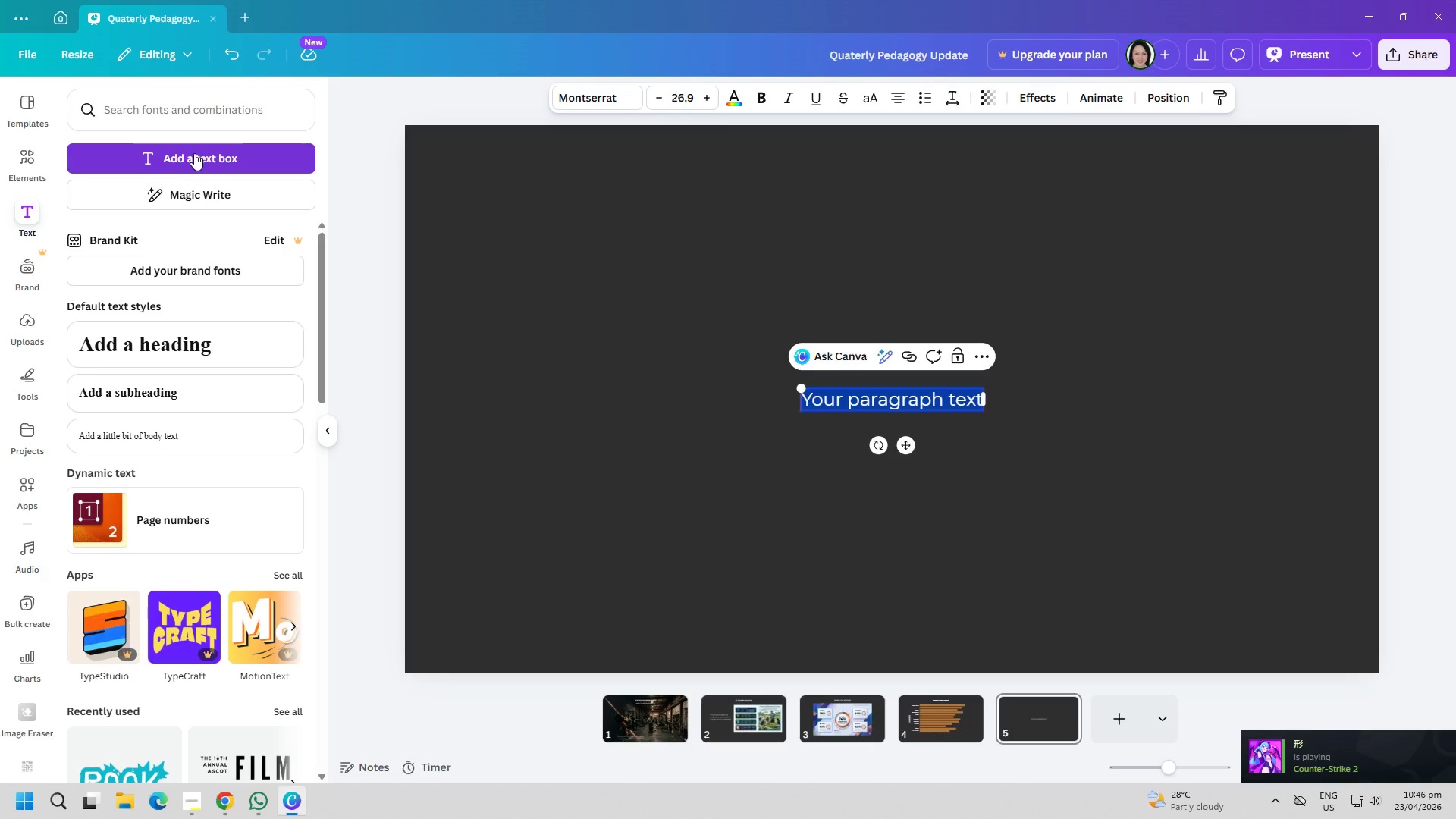 
type(Technique Spotlight: Kettlebell snatch)
 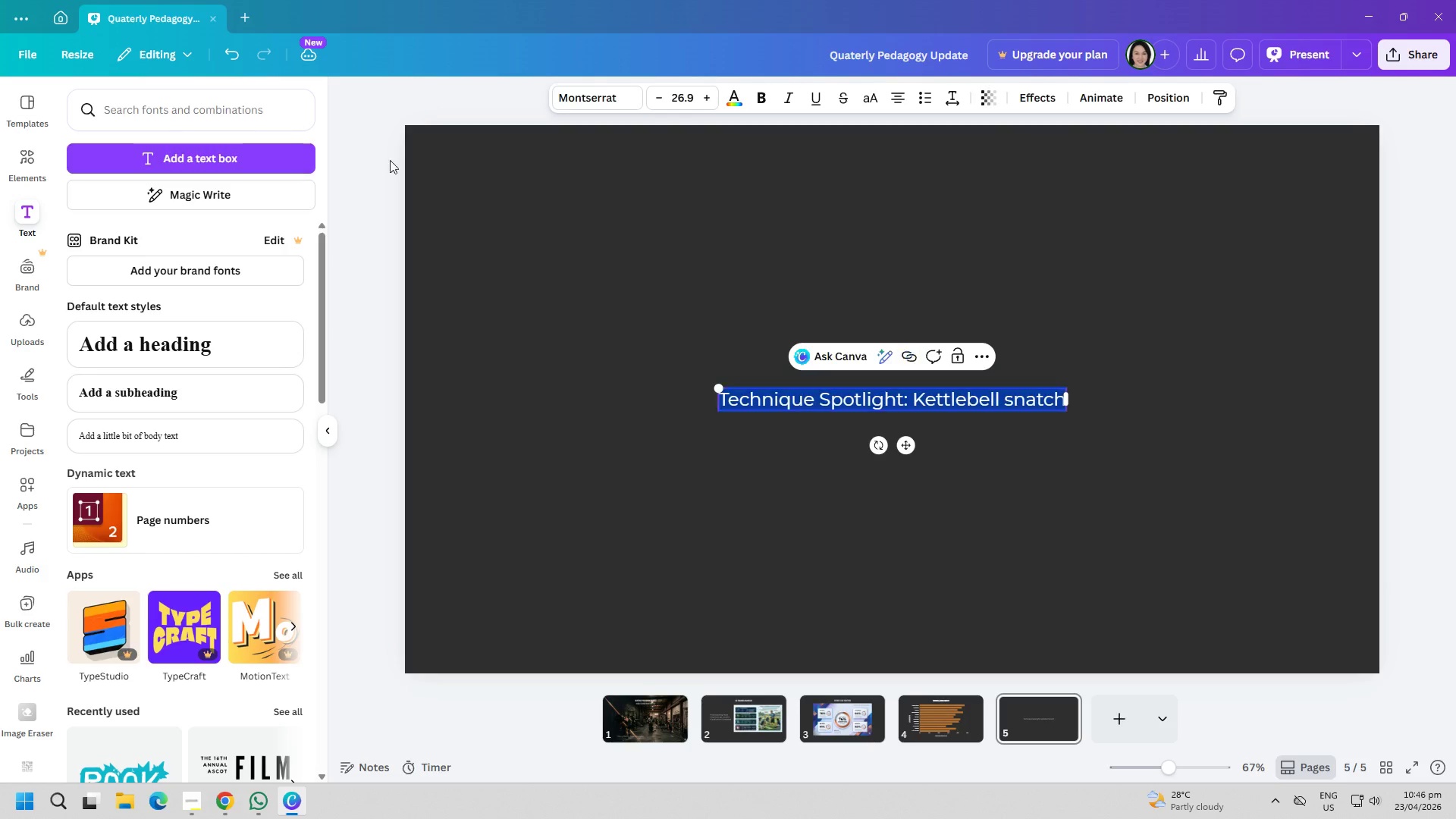 
 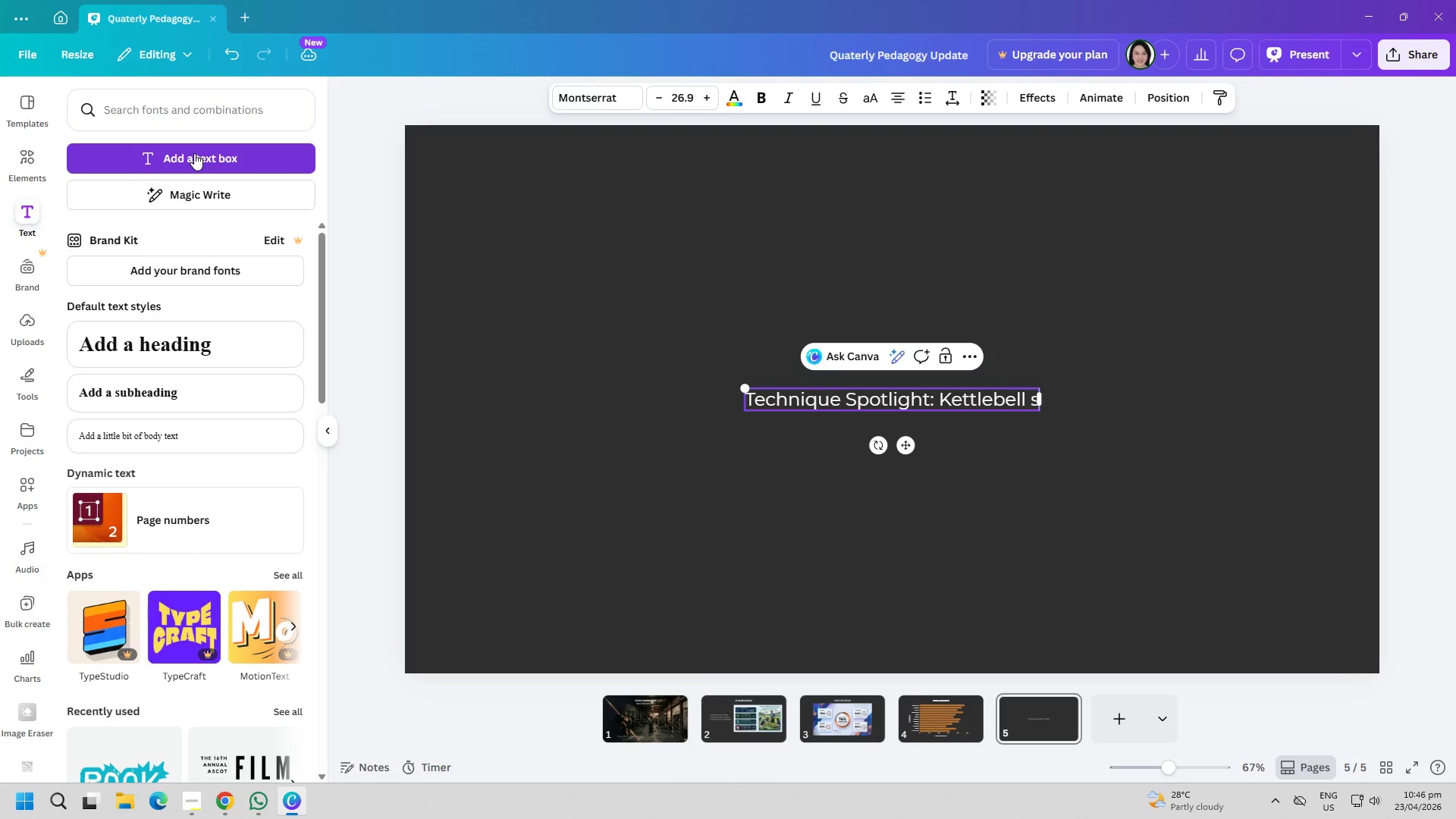 
key(Control+ControlLeft)
 